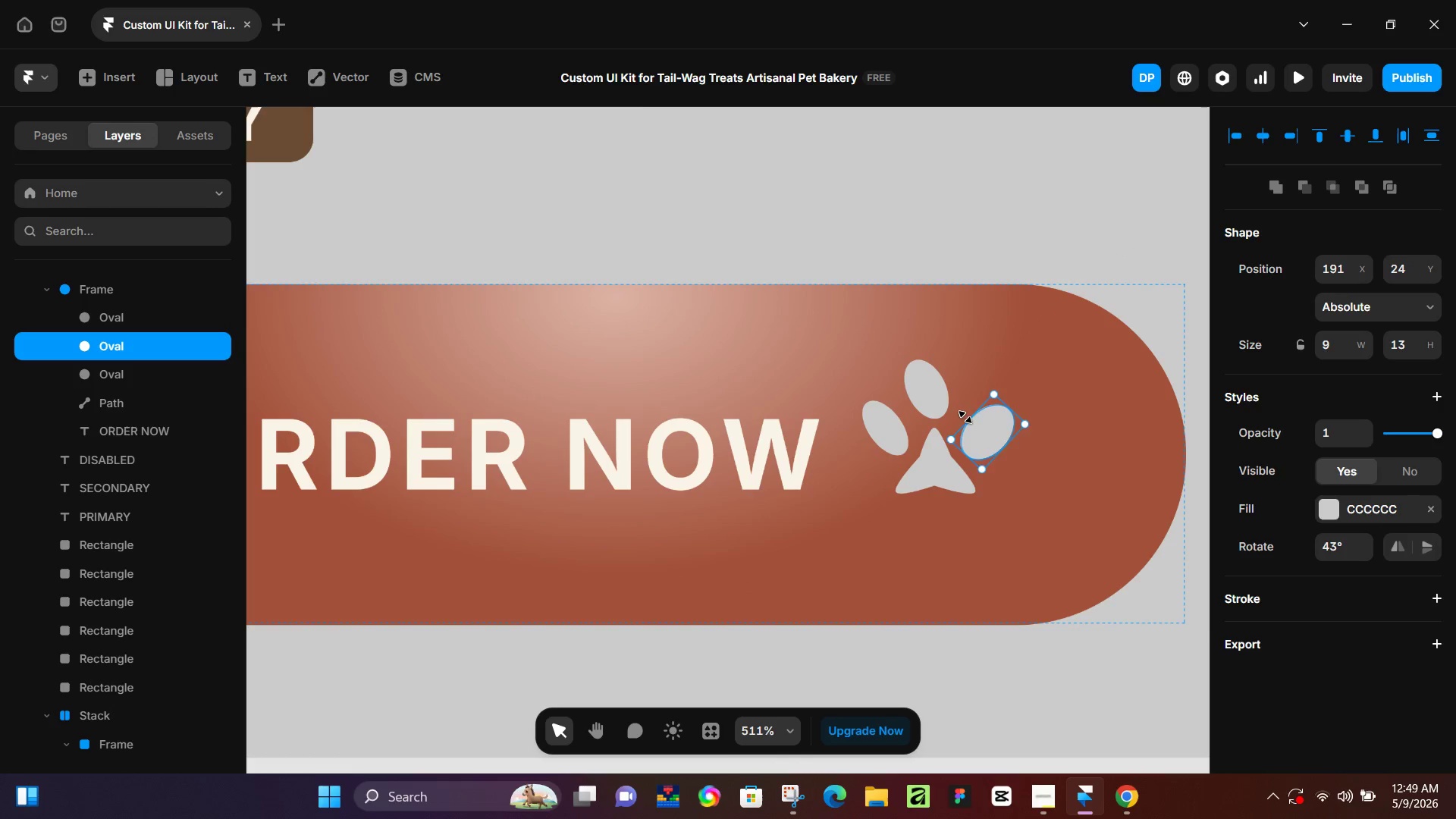 
left_click_drag(start_coordinate=[965, 417], to_coordinate=[981, 422])
 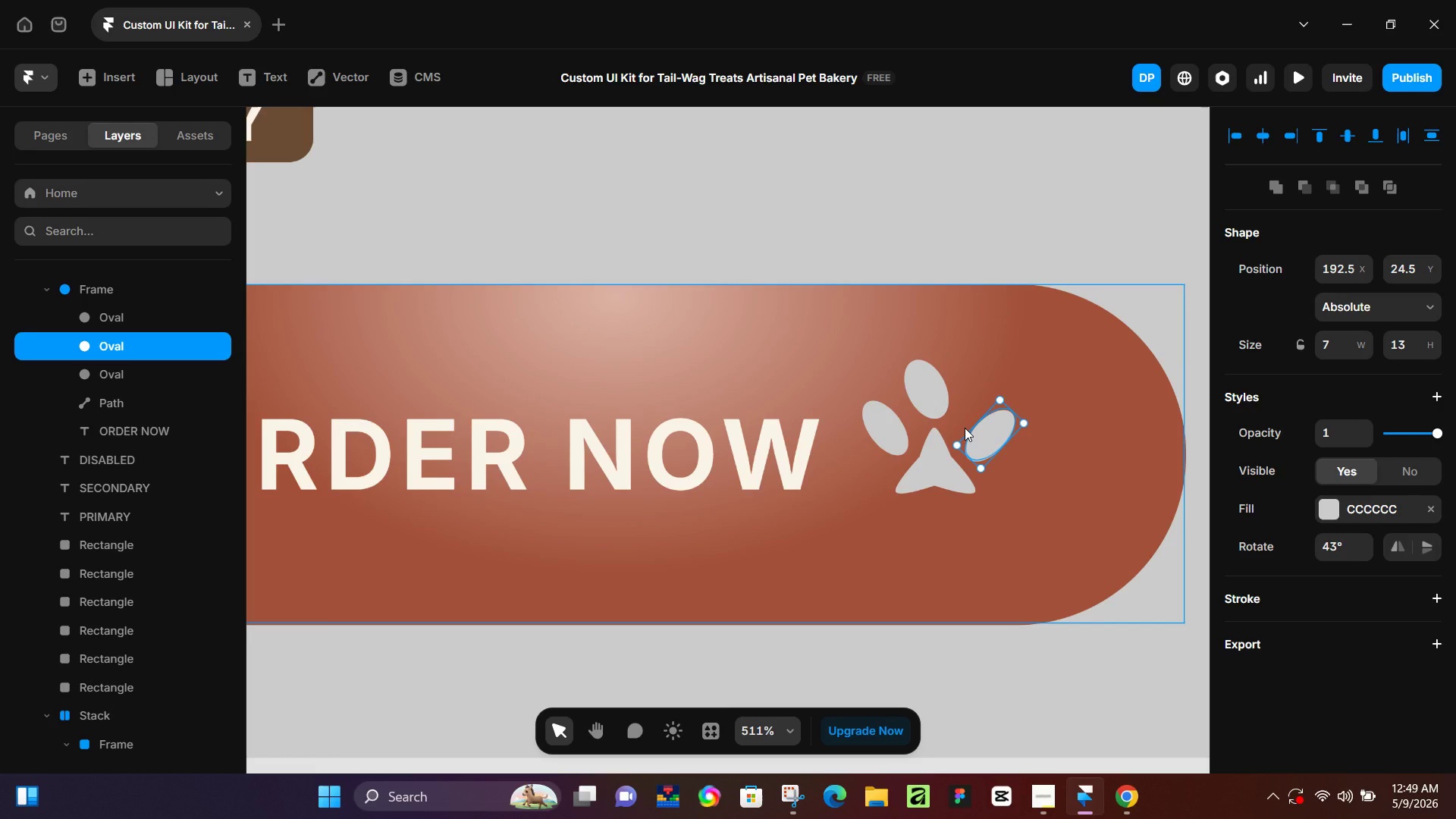 
wait(57.09)
 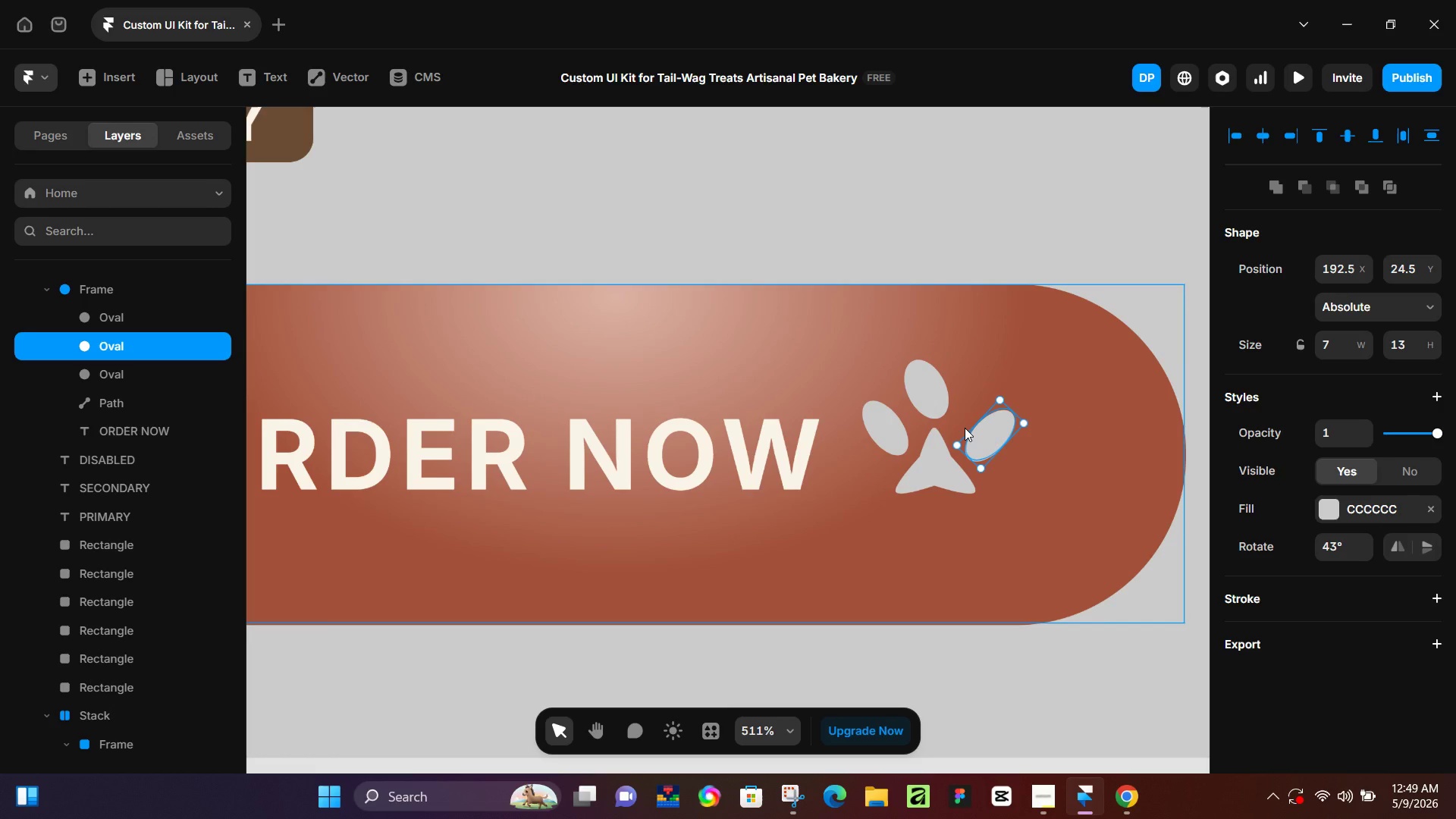 
scroll: coordinate [768, 412], scroll_direction: down, amount: 2.0
 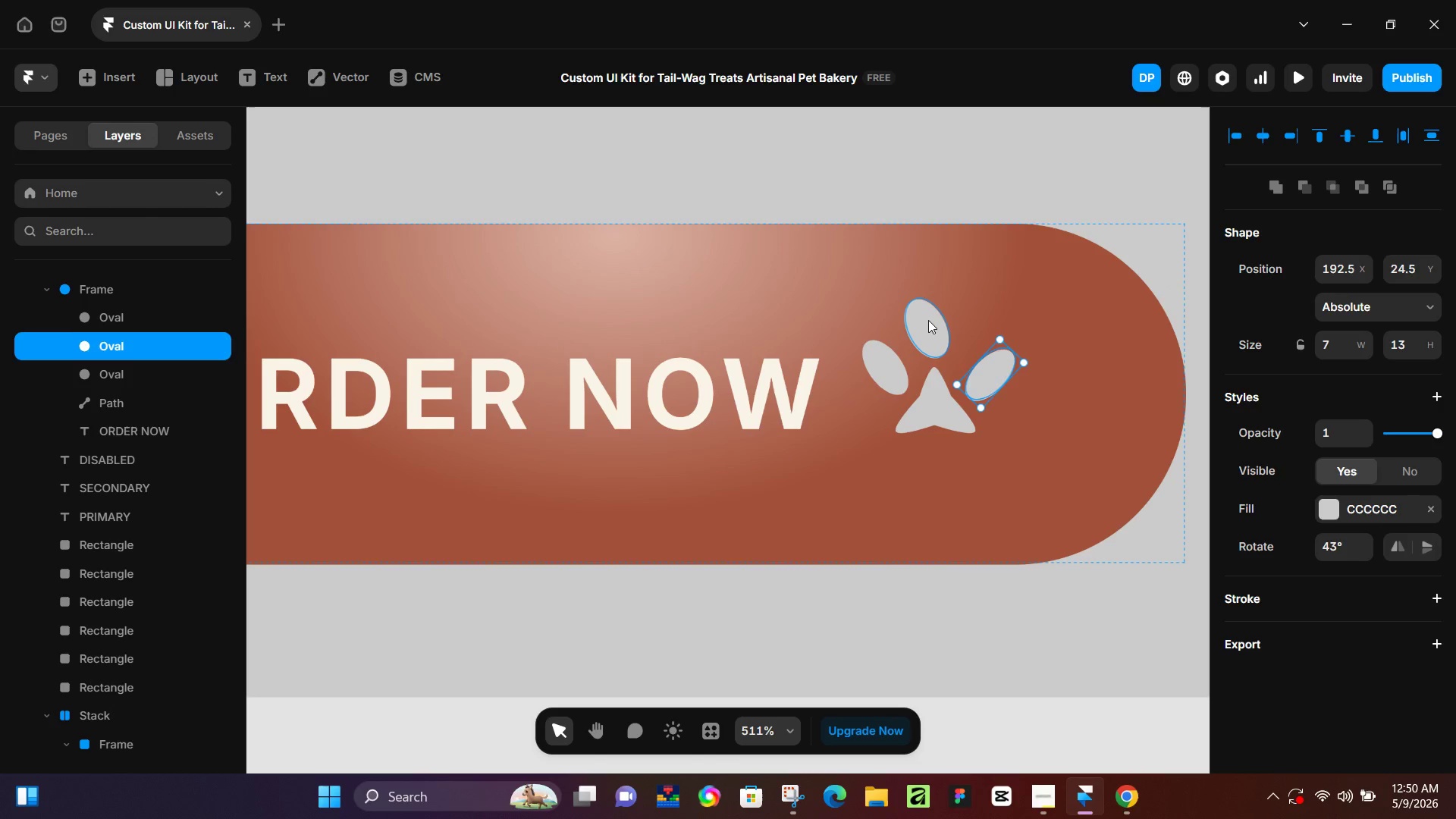 
left_click([928, 320])
 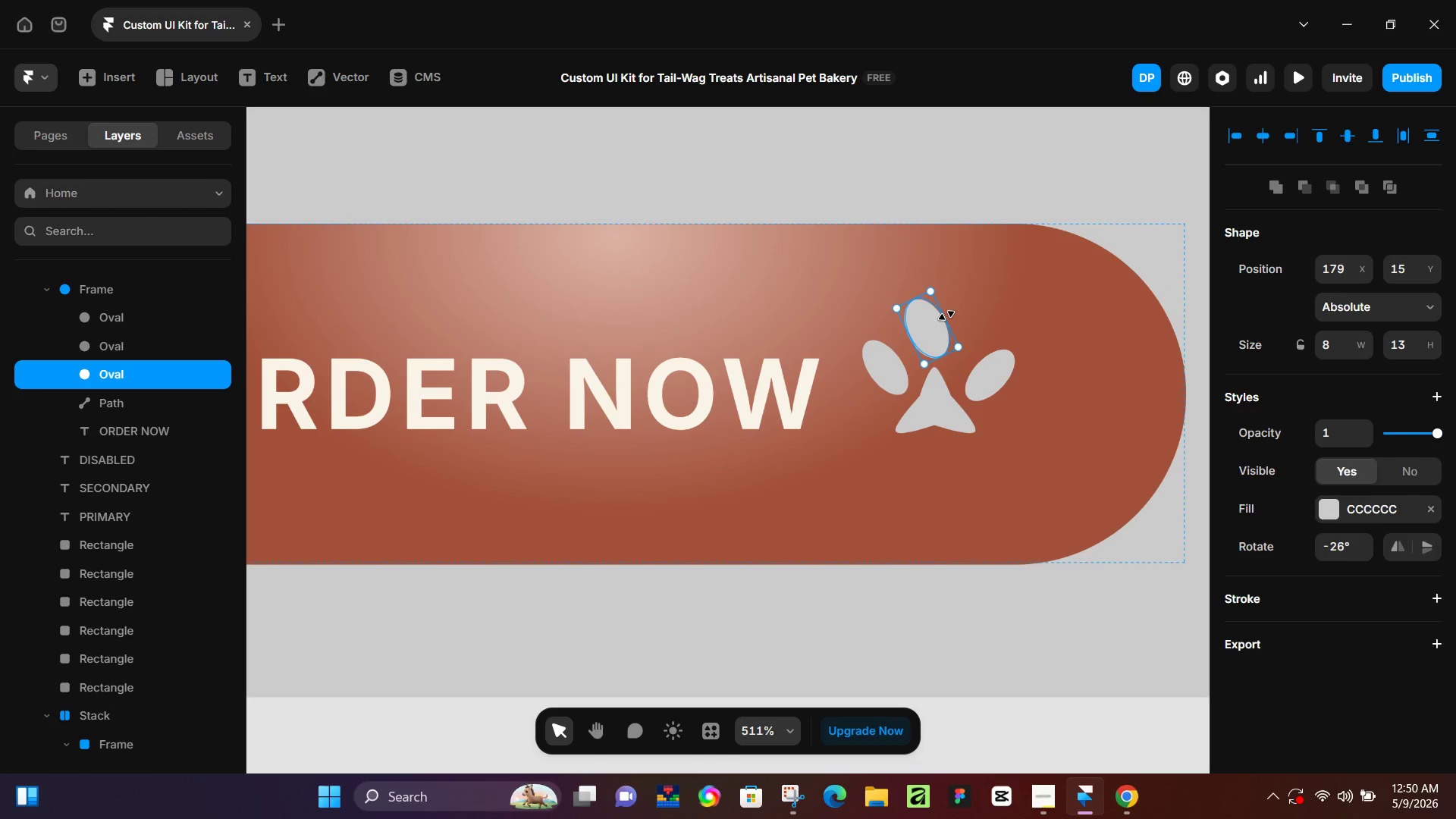 
left_click_drag(start_coordinate=[946, 315], to_coordinate=[940, 319])
 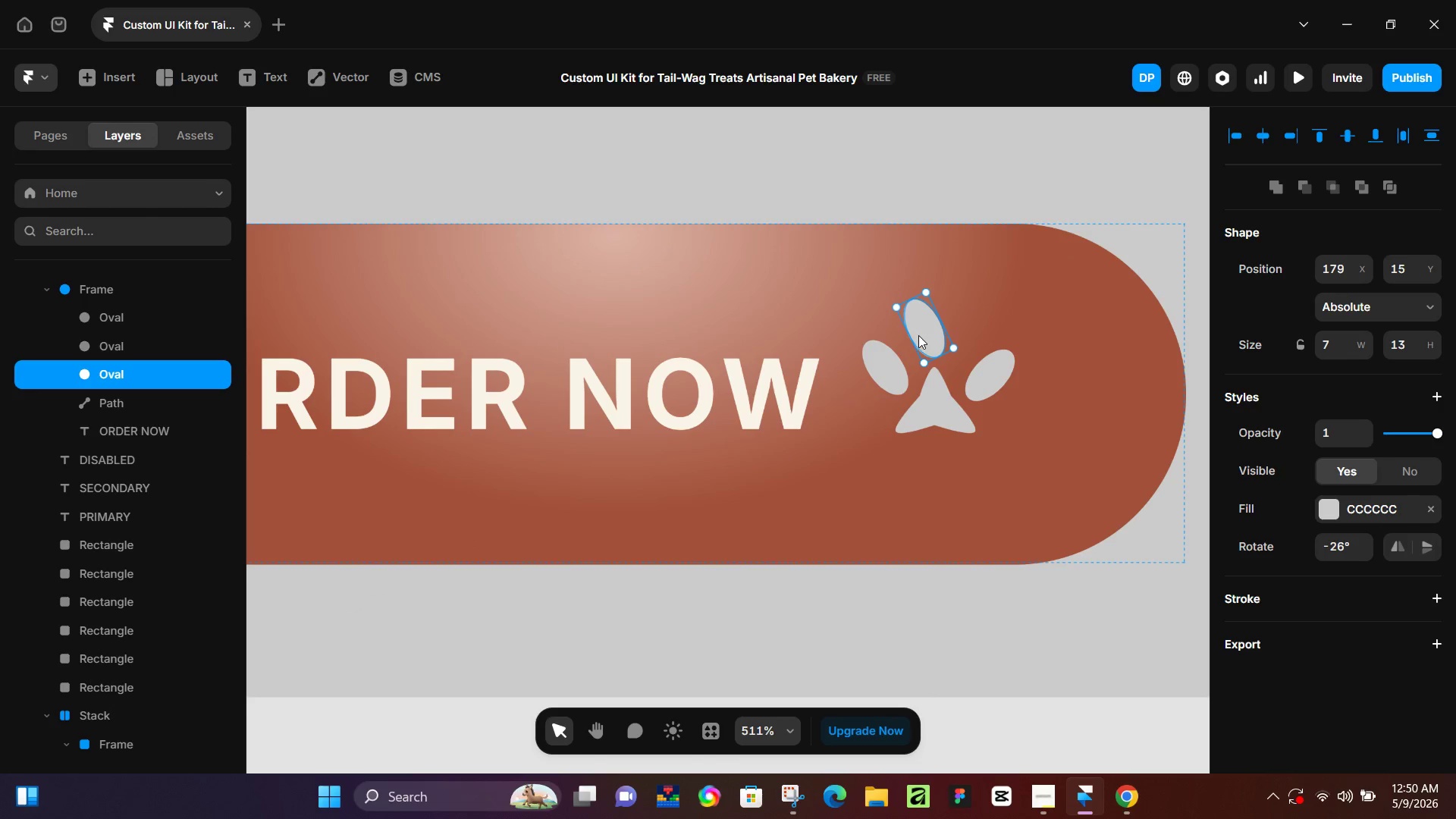 
left_click_drag(start_coordinate=[923, 334], to_coordinate=[911, 335])
 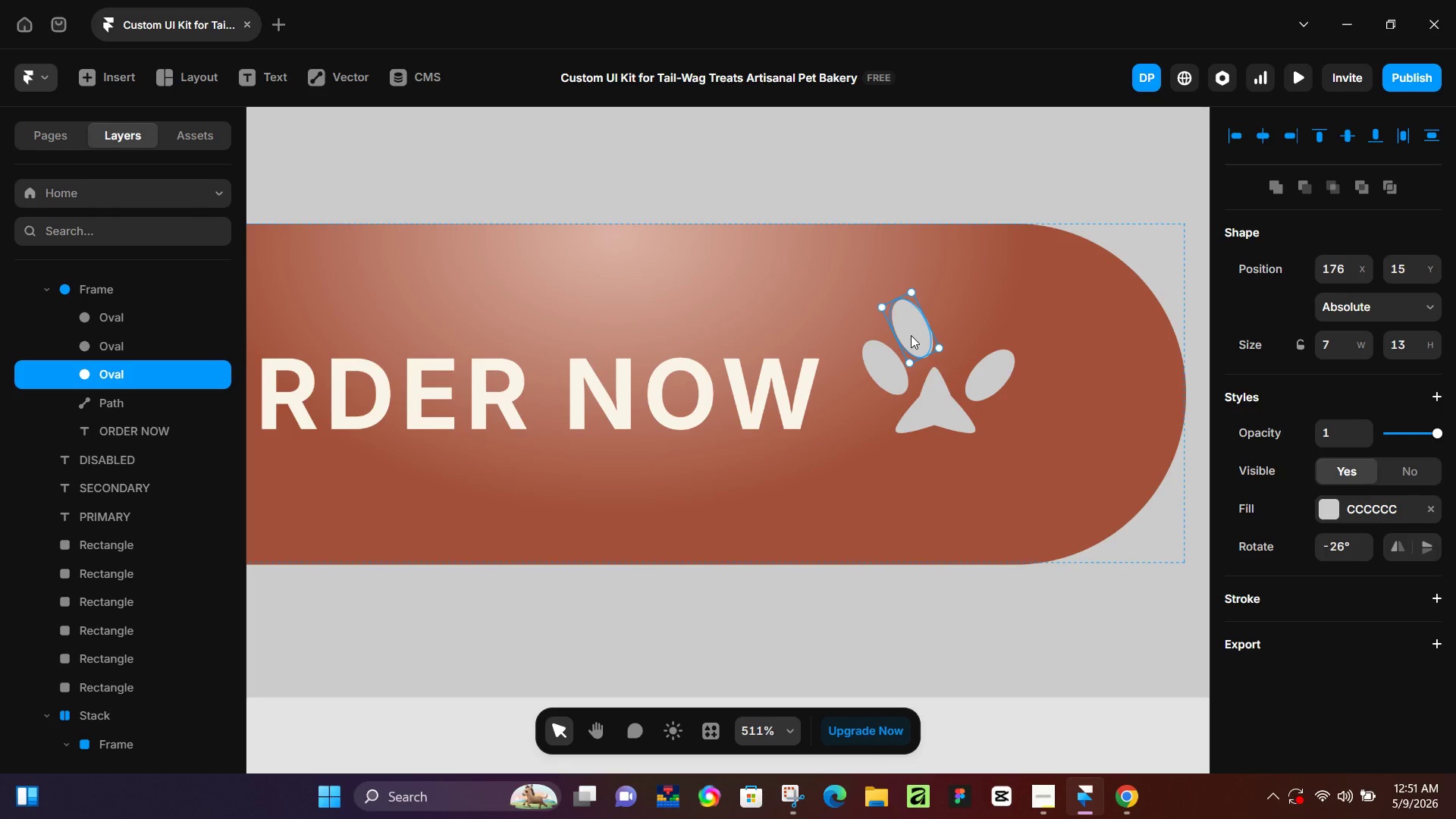 
wait(68.25)
 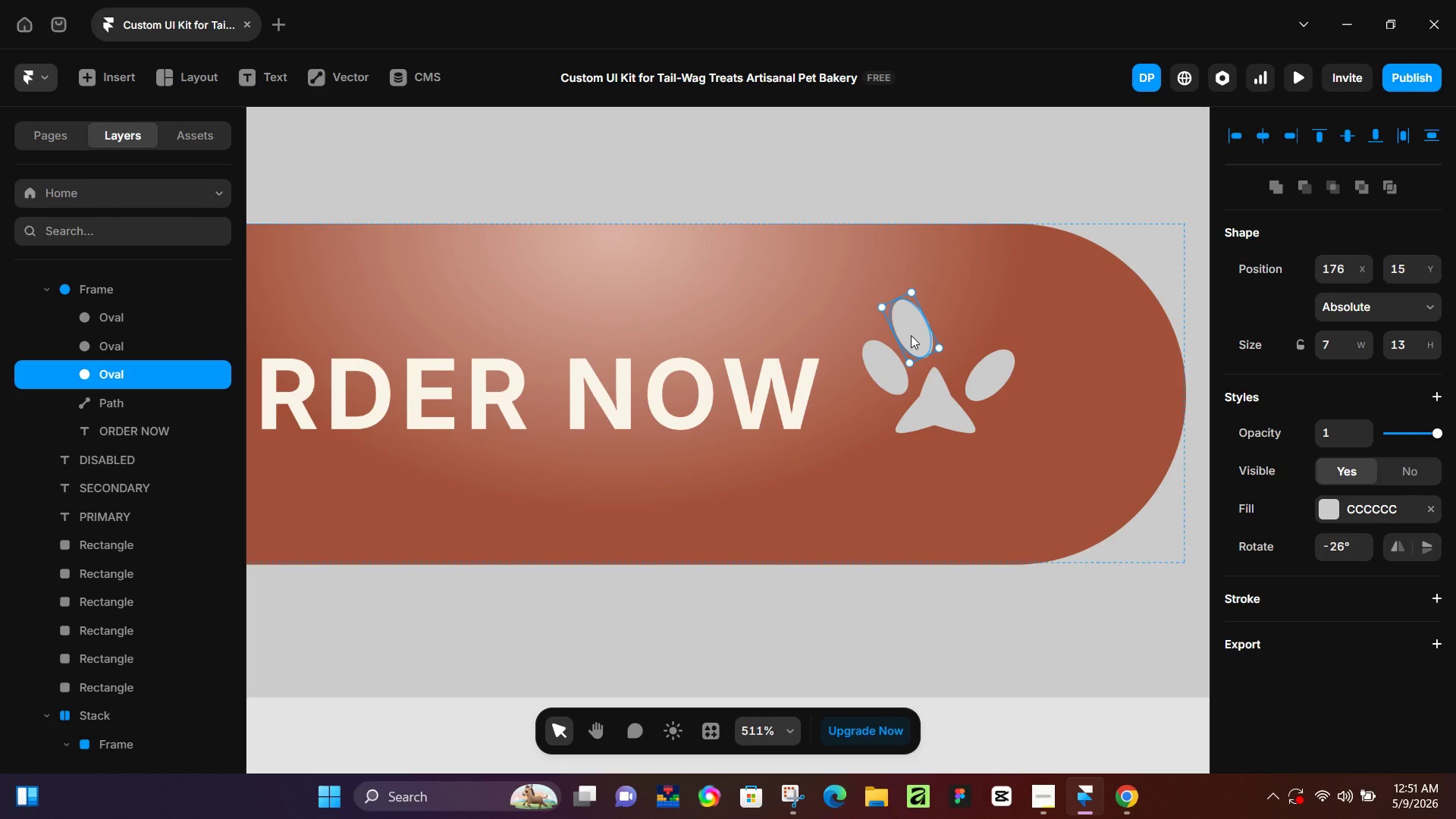 
key(Control+D)
 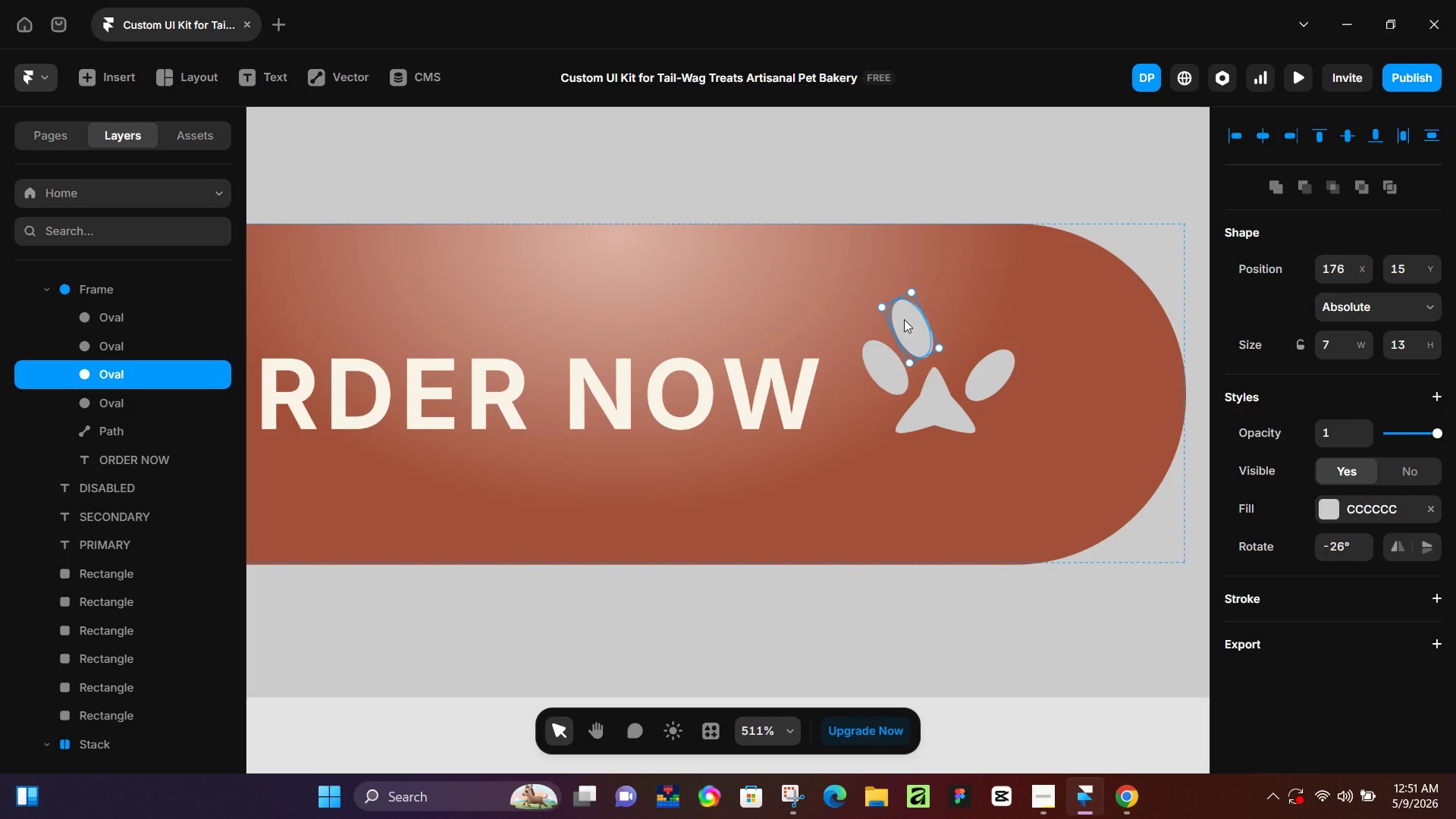 
left_click_drag(start_coordinate=[904, 322], to_coordinate=[961, 316])
 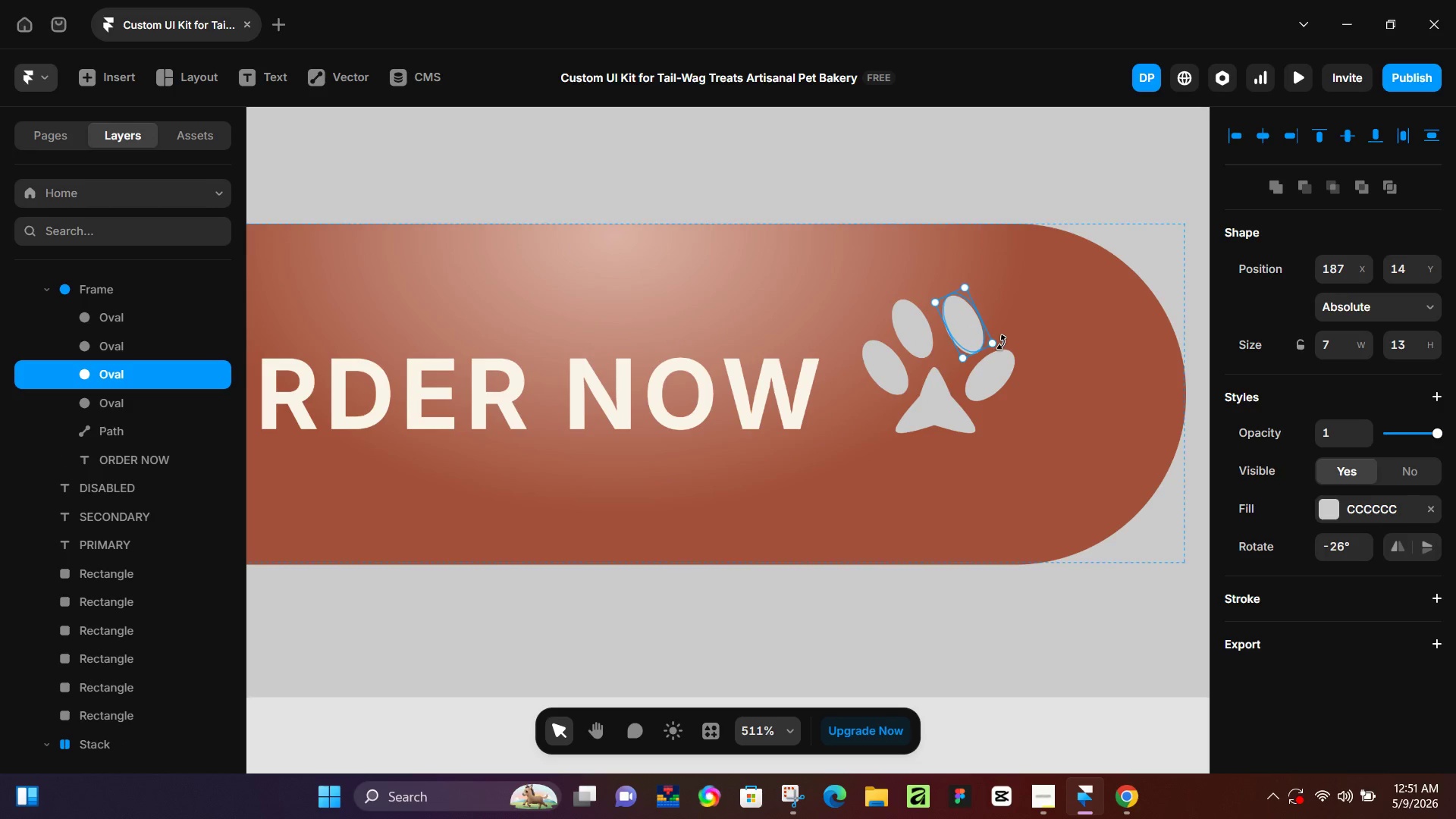 
left_click_drag(start_coordinate=[1002, 343], to_coordinate=[972, 360])
 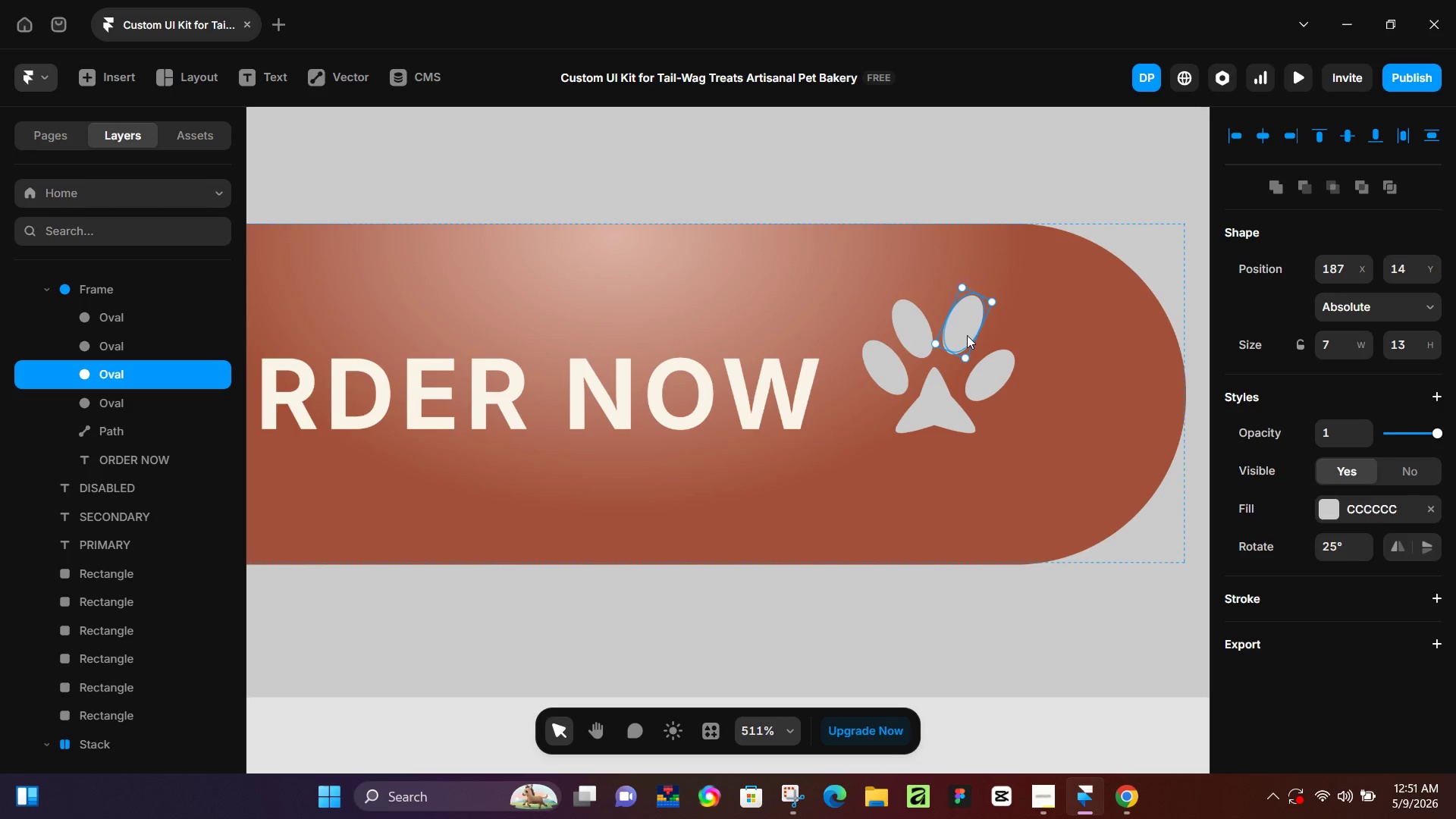 
left_click_drag(start_coordinate=[967, 335], to_coordinate=[968, 344])
 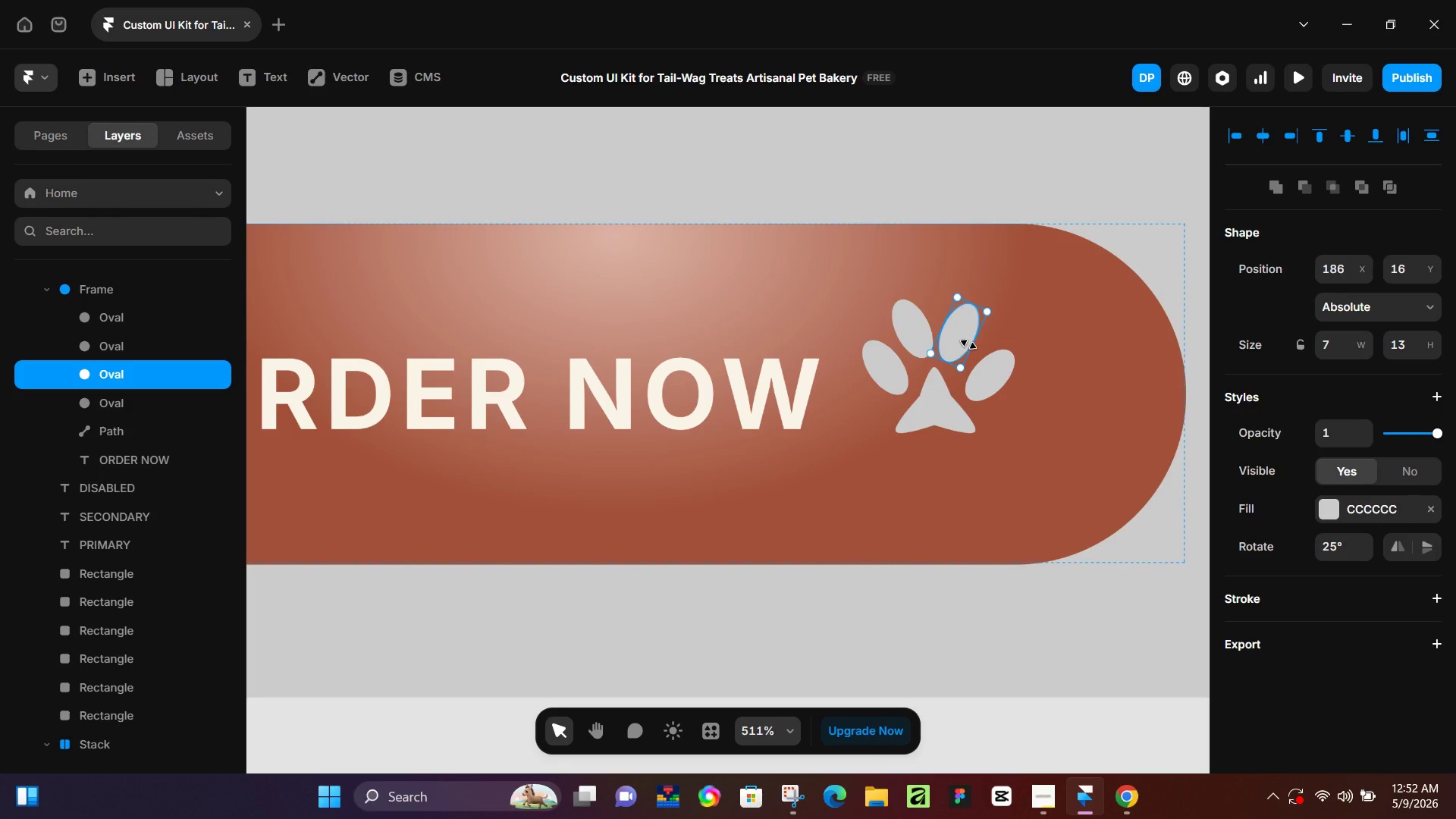 
wait(72.25)
 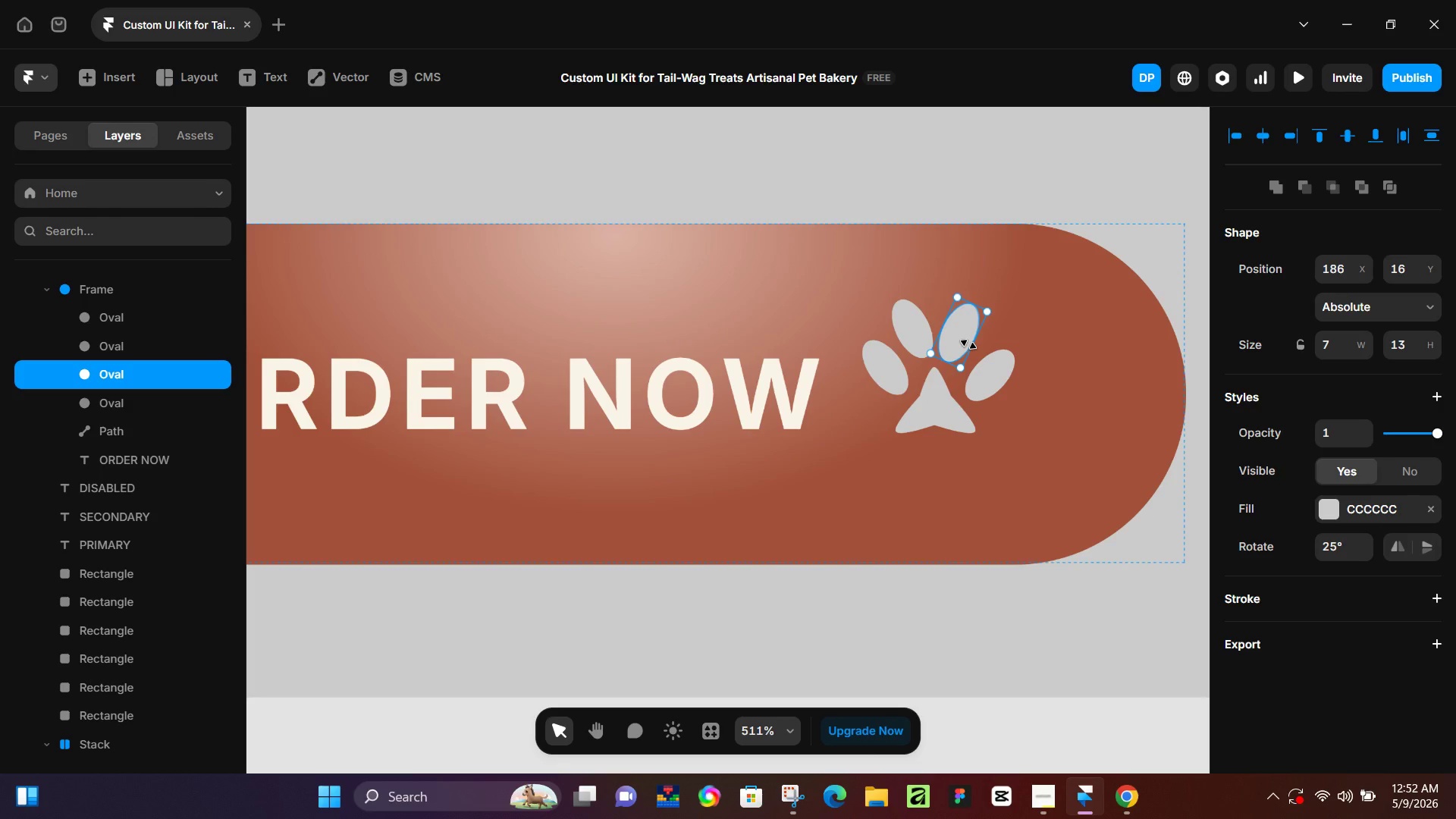 
scroll: coordinate [862, 301], scroll_direction: down, amount: 3.0
 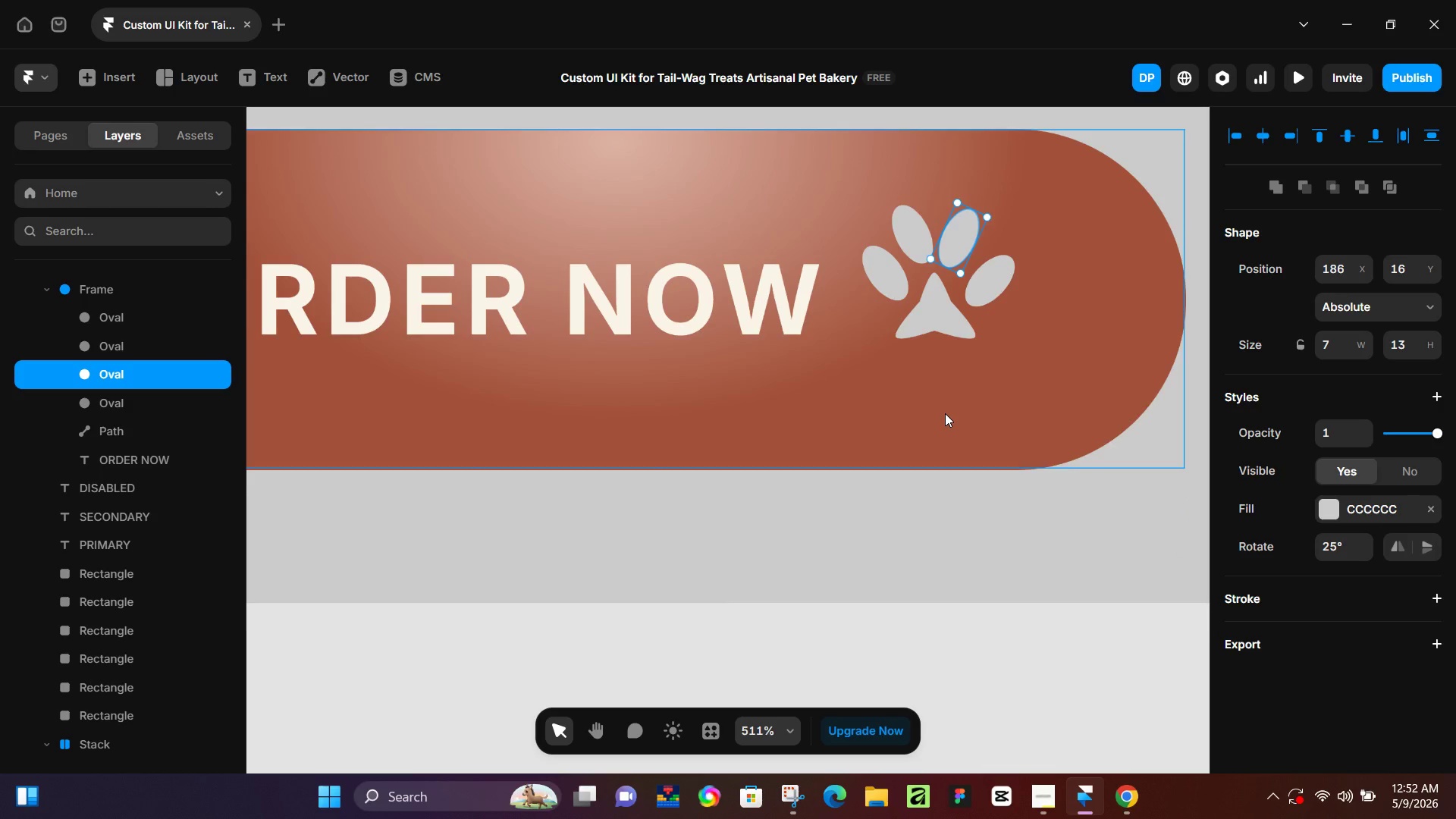 
scroll: coordinate [945, 413], scroll_direction: up, amount: 2.0
 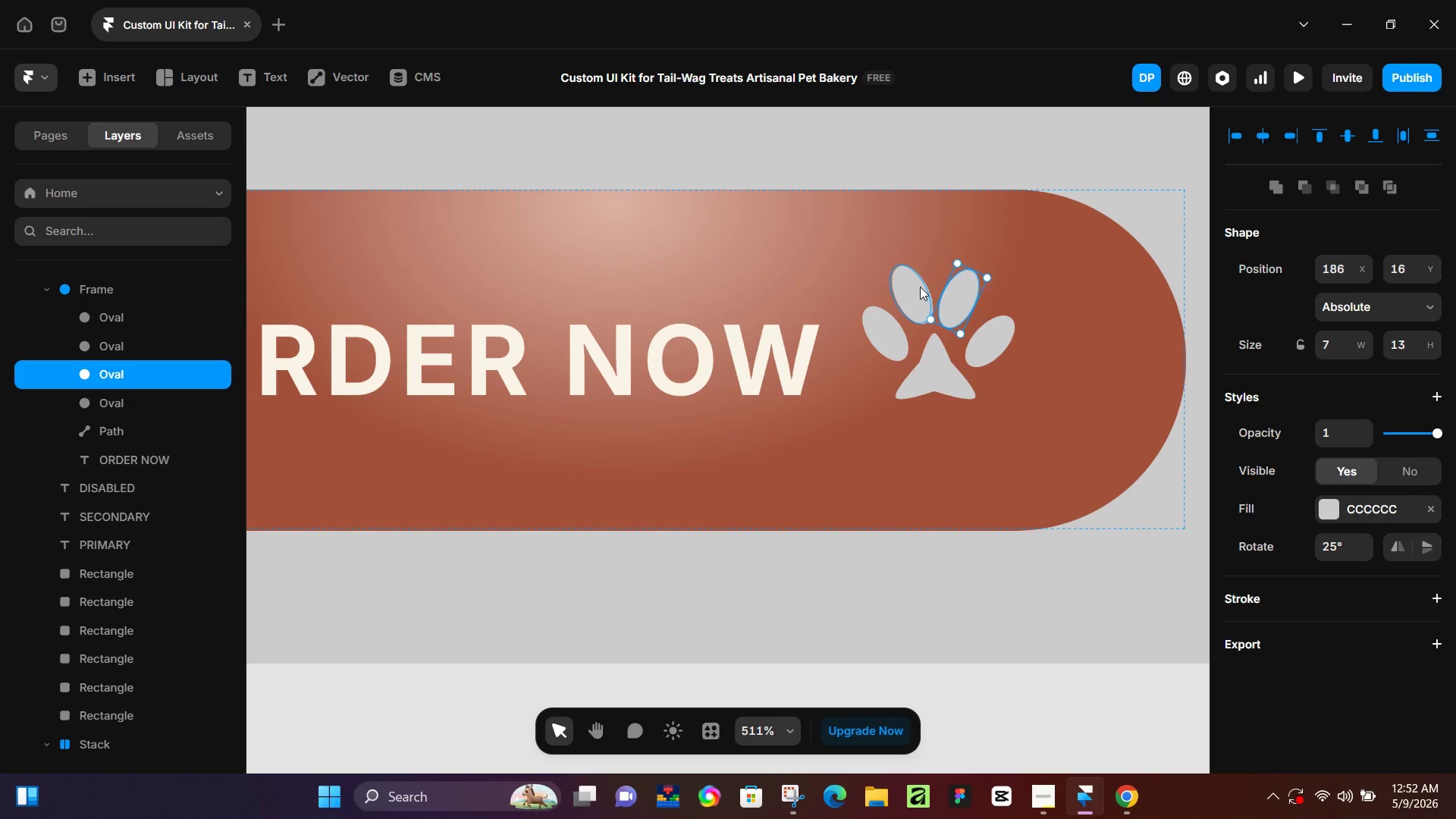 
left_click([919, 290])
 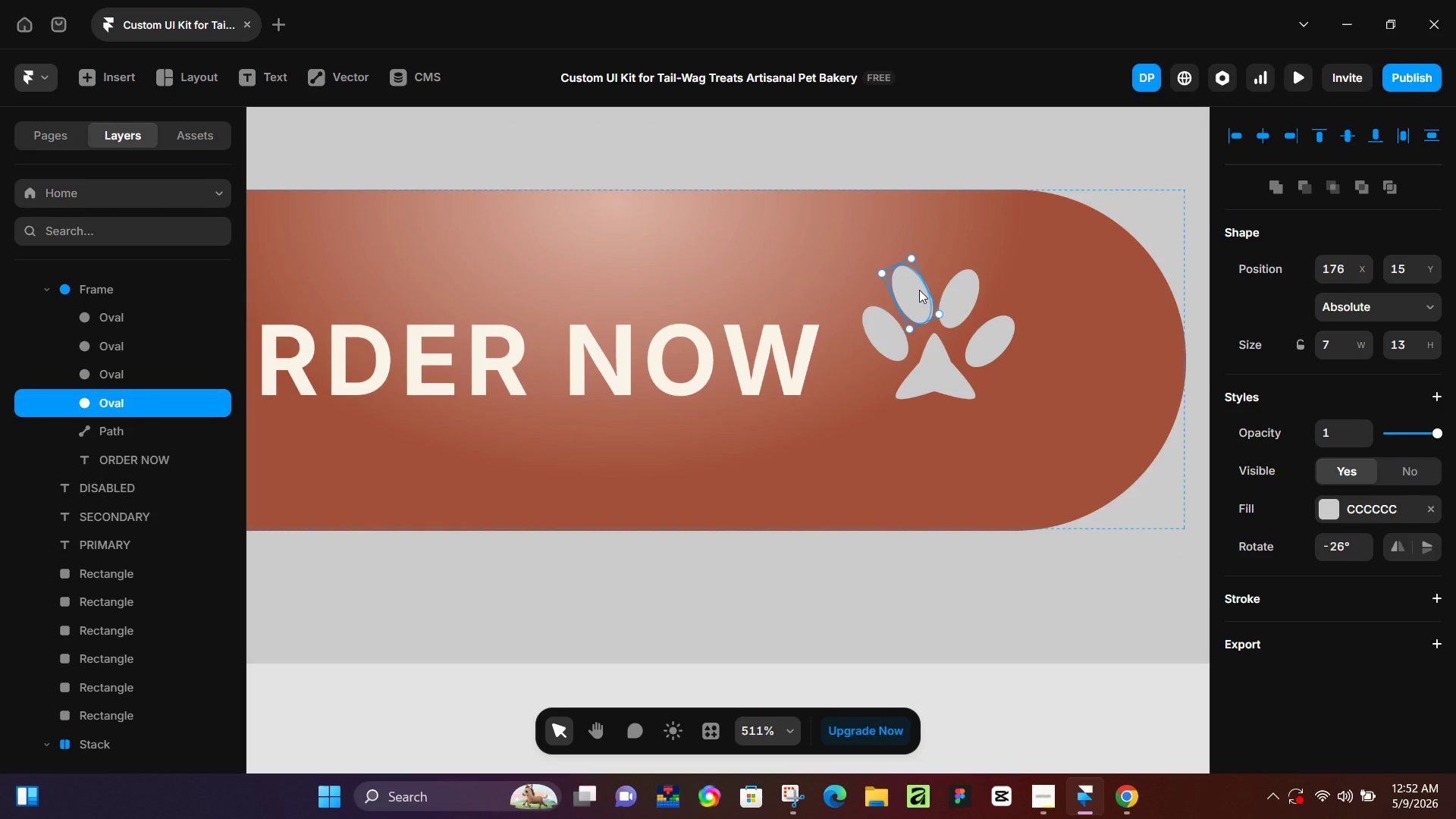 
wait(29.39)
 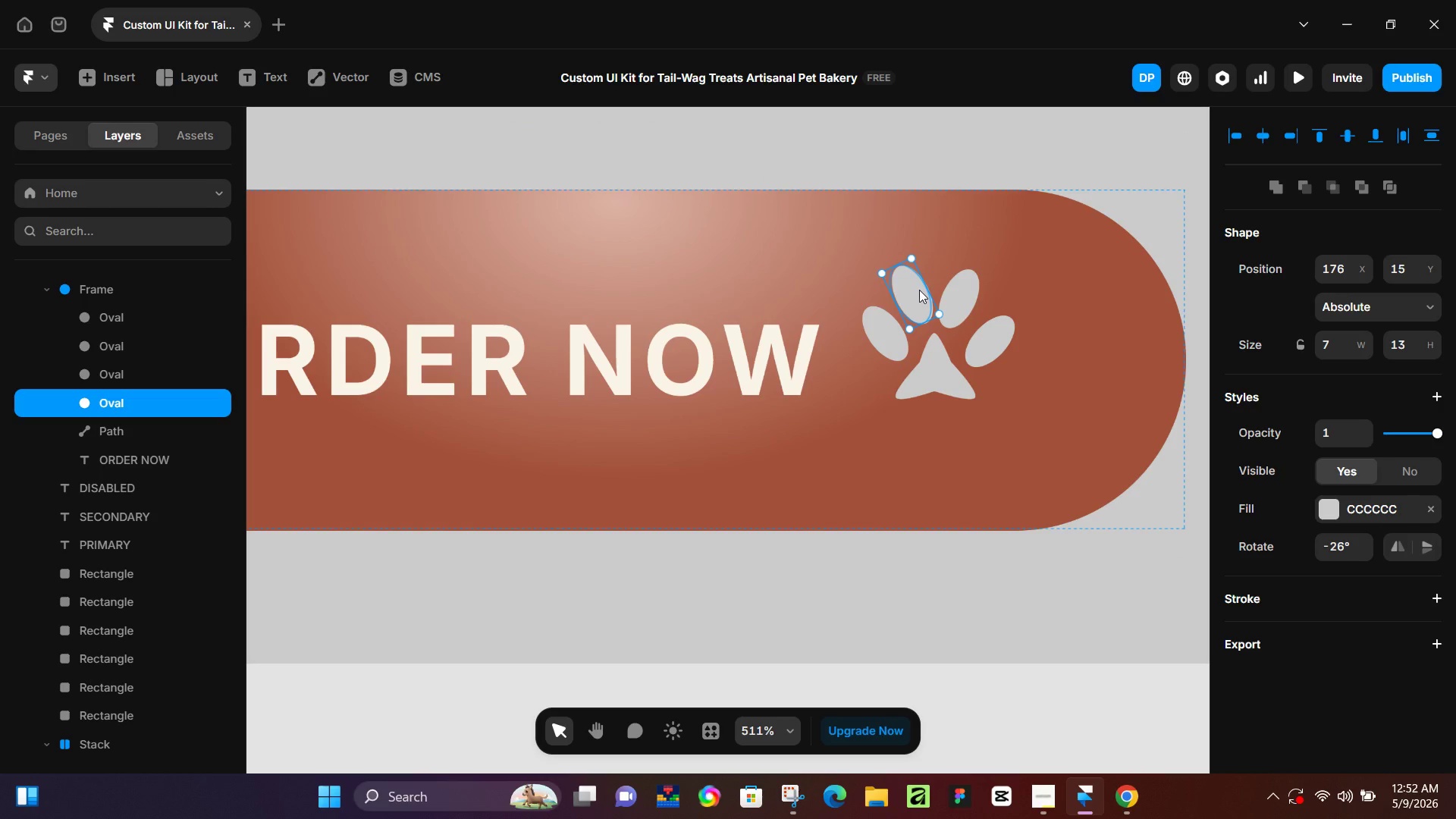 
scroll: coordinate [780, 405], scroll_direction: none, amount: 0.0
 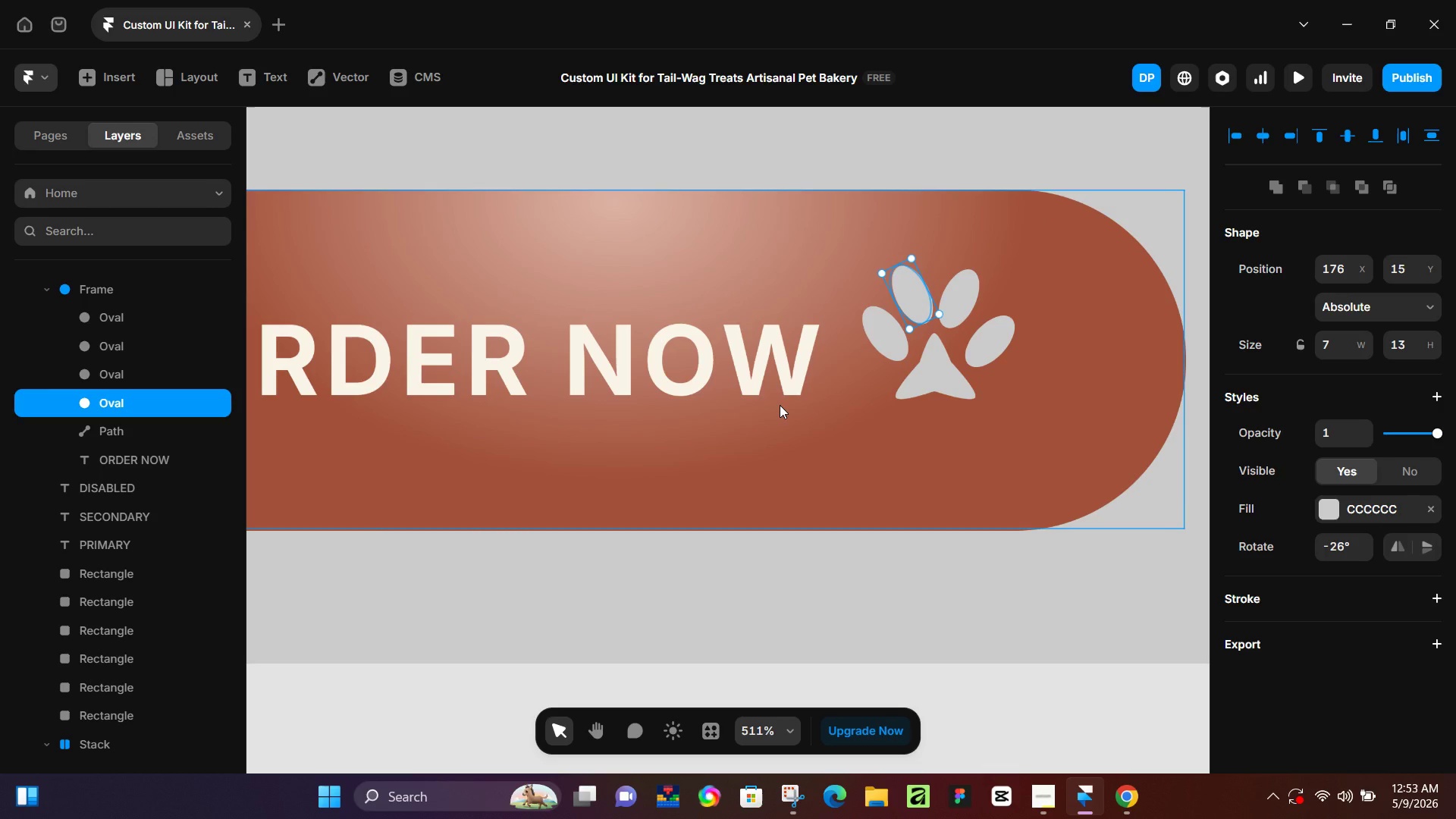 
wait(18.33)
 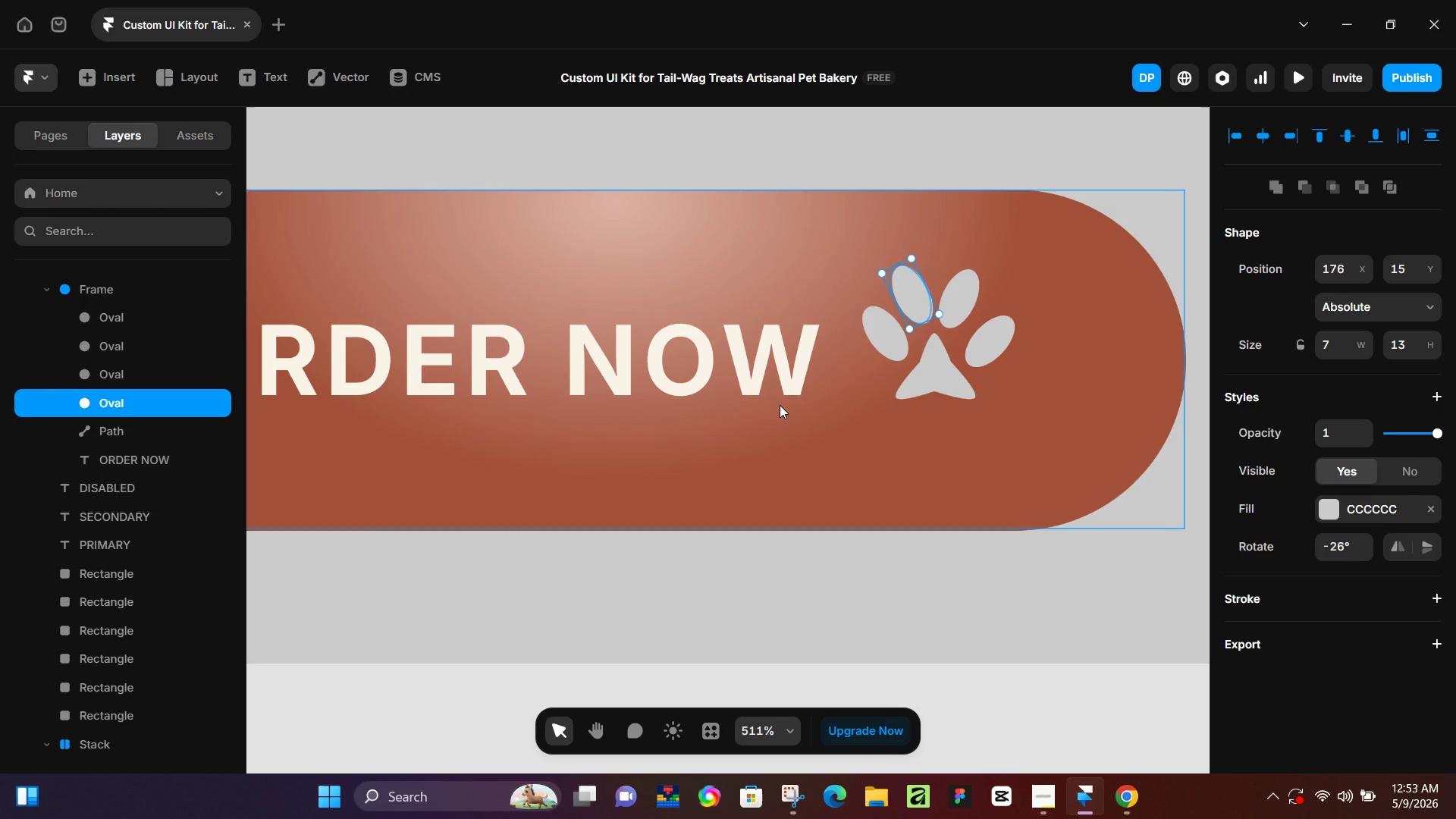 
scroll: coordinate [766, 474], scroll_direction: down, amount: 6.0
 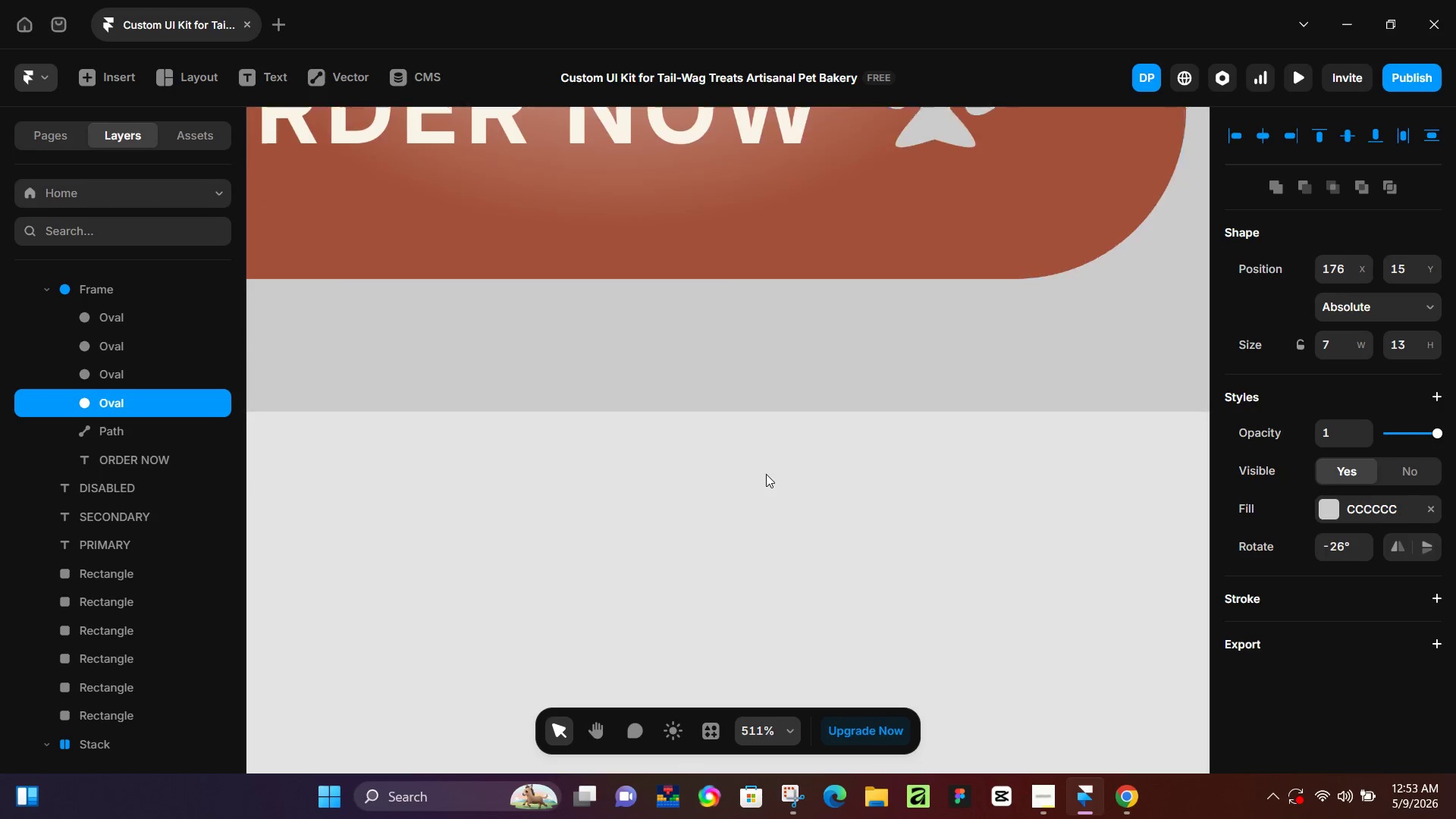 
scroll: coordinate [765, 492], scroll_direction: up, amount: 10.0
 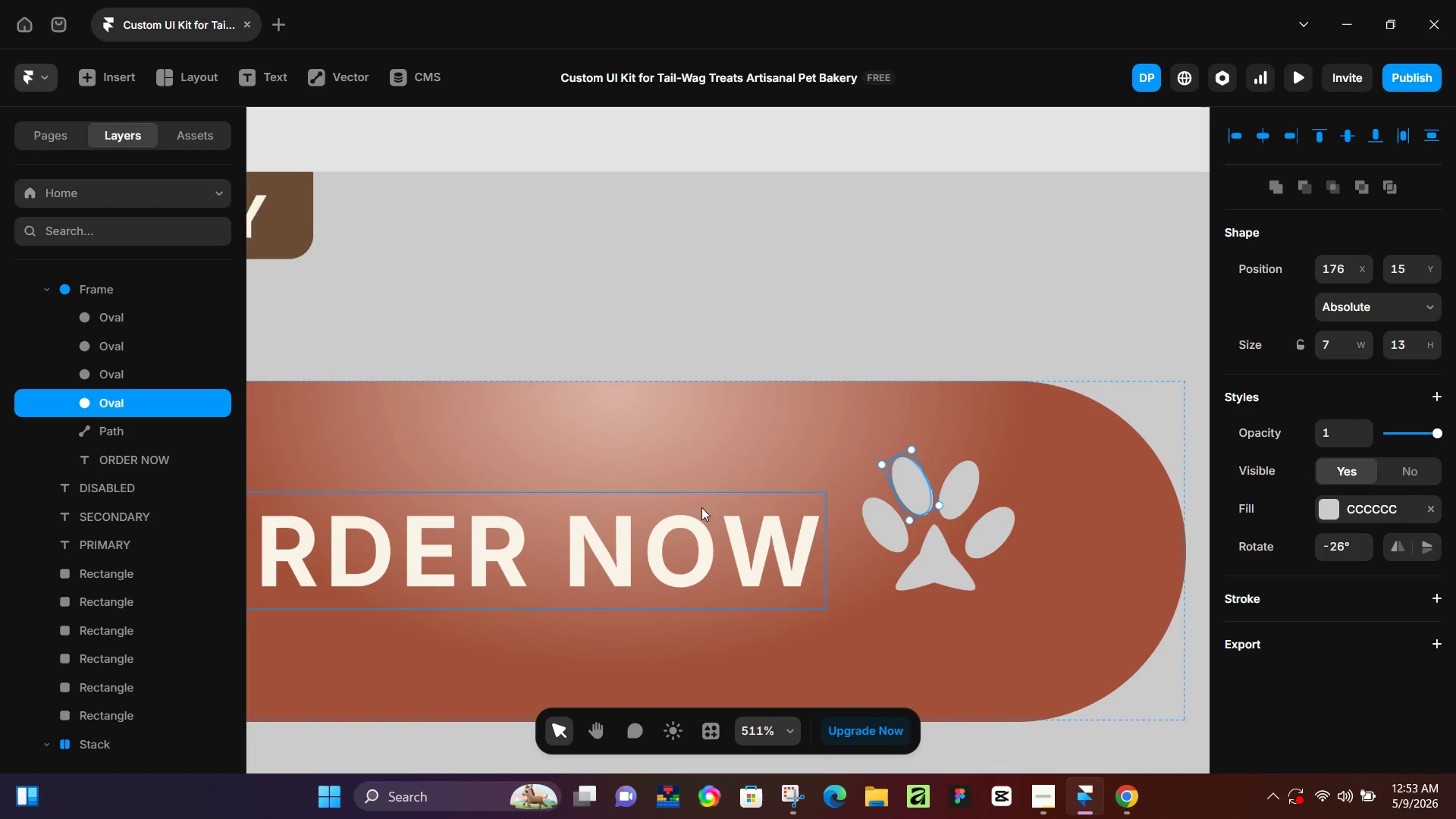 
left_click([701, 526])
 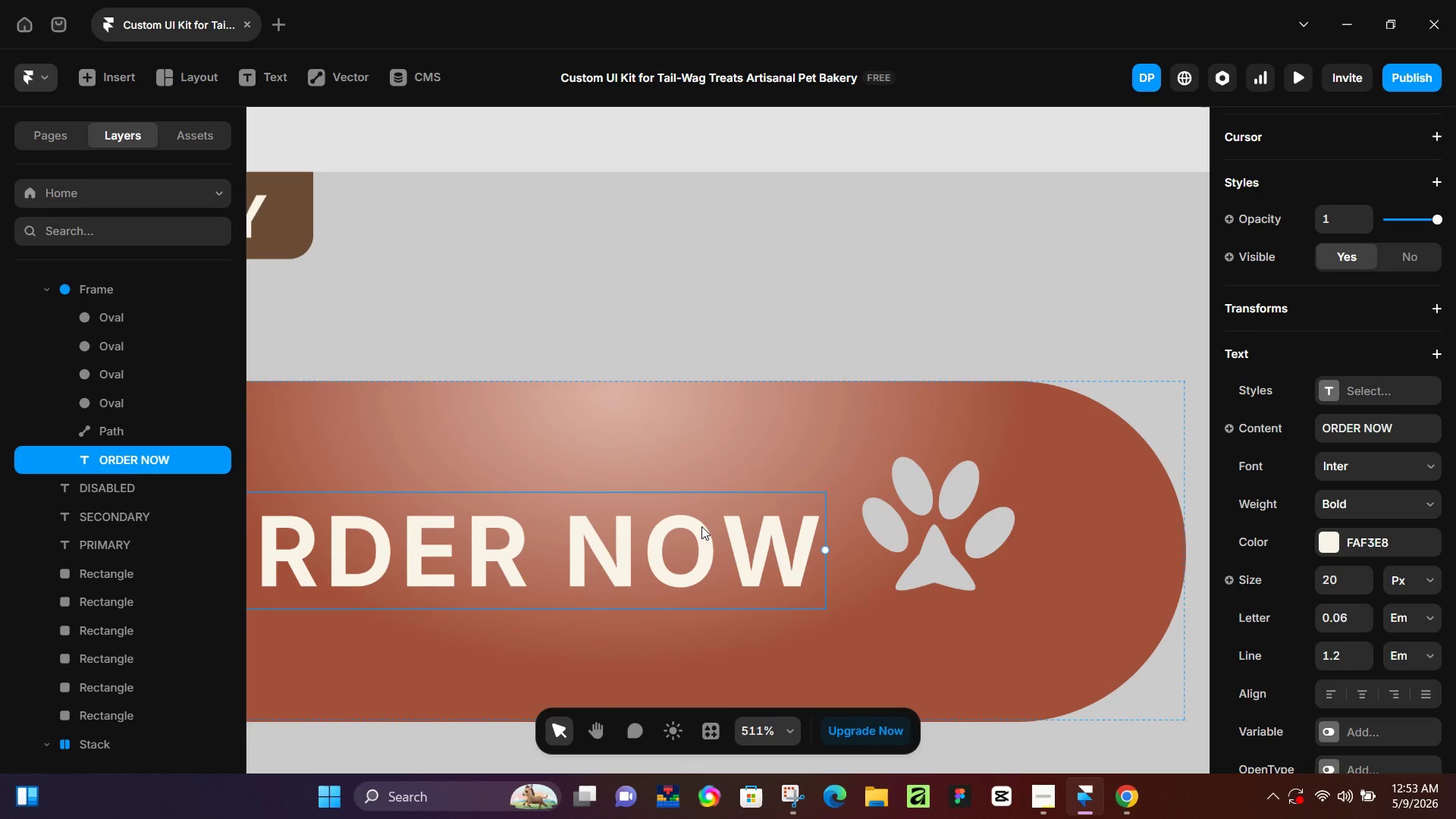 
double_click([701, 526])
 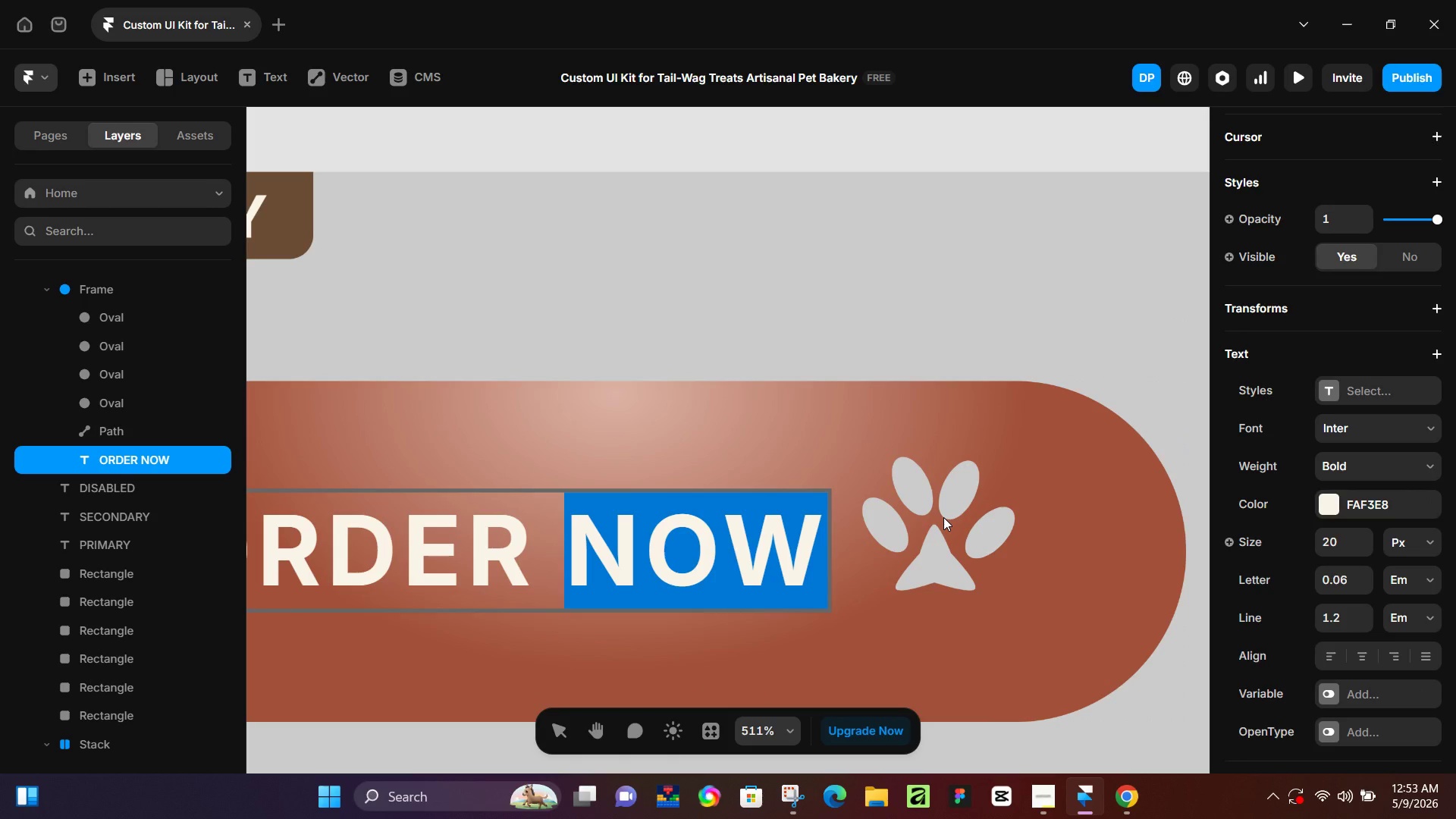 
left_click([959, 501])
 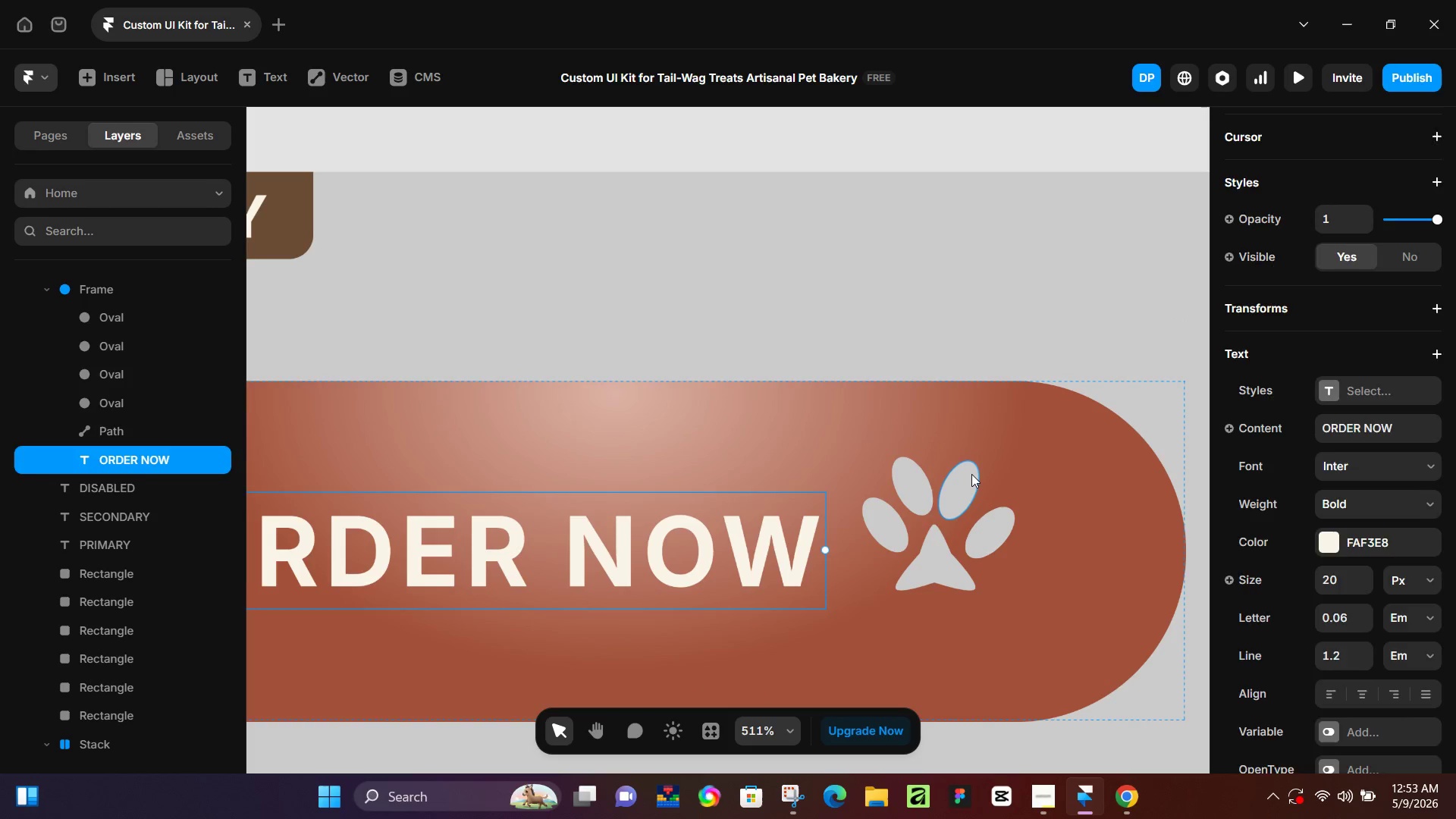 
left_click([971, 474])
 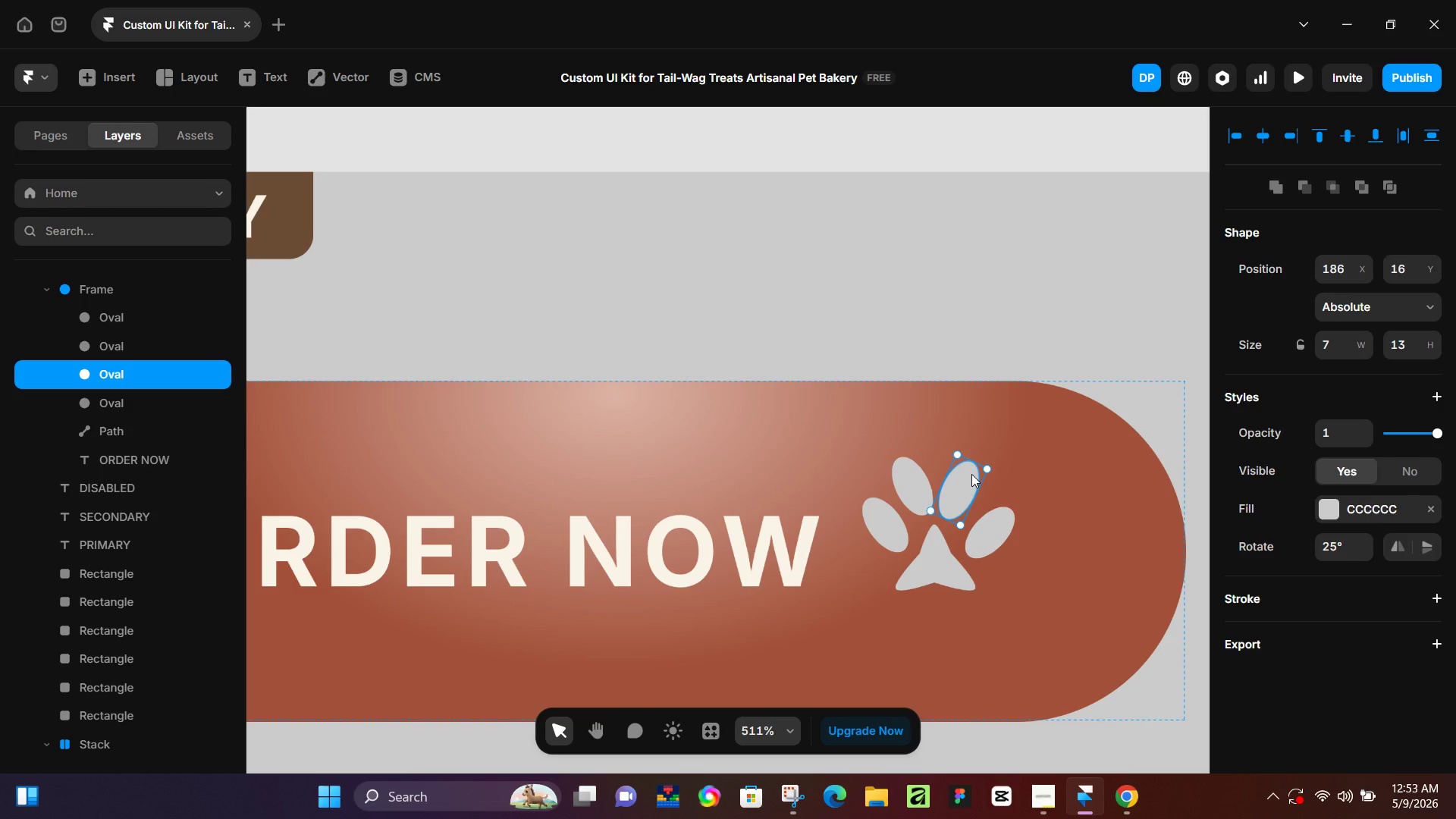 
wait(23.95)
 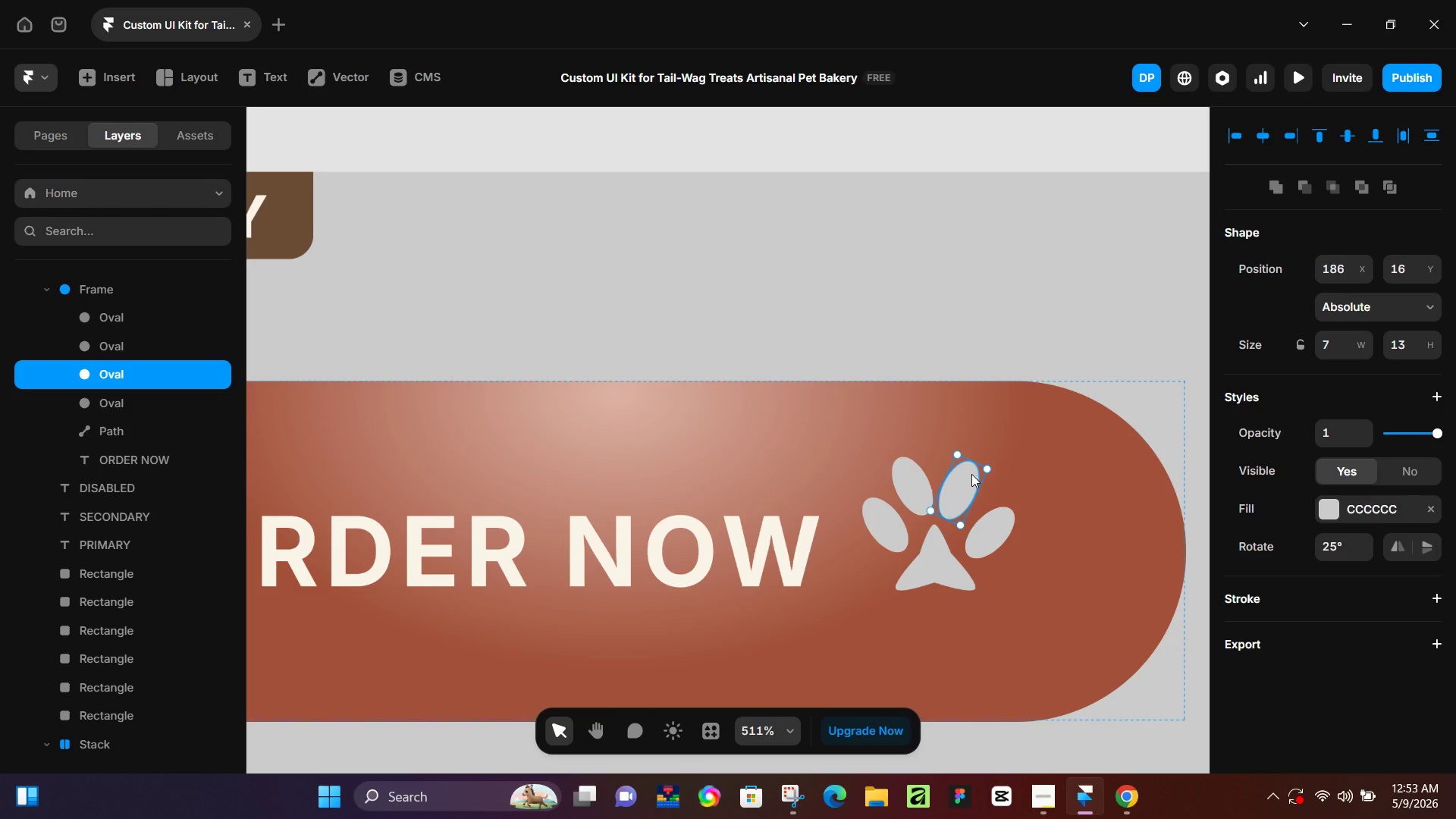 
scroll: coordinate [753, 446], scroll_direction: down, amount: 3.0
 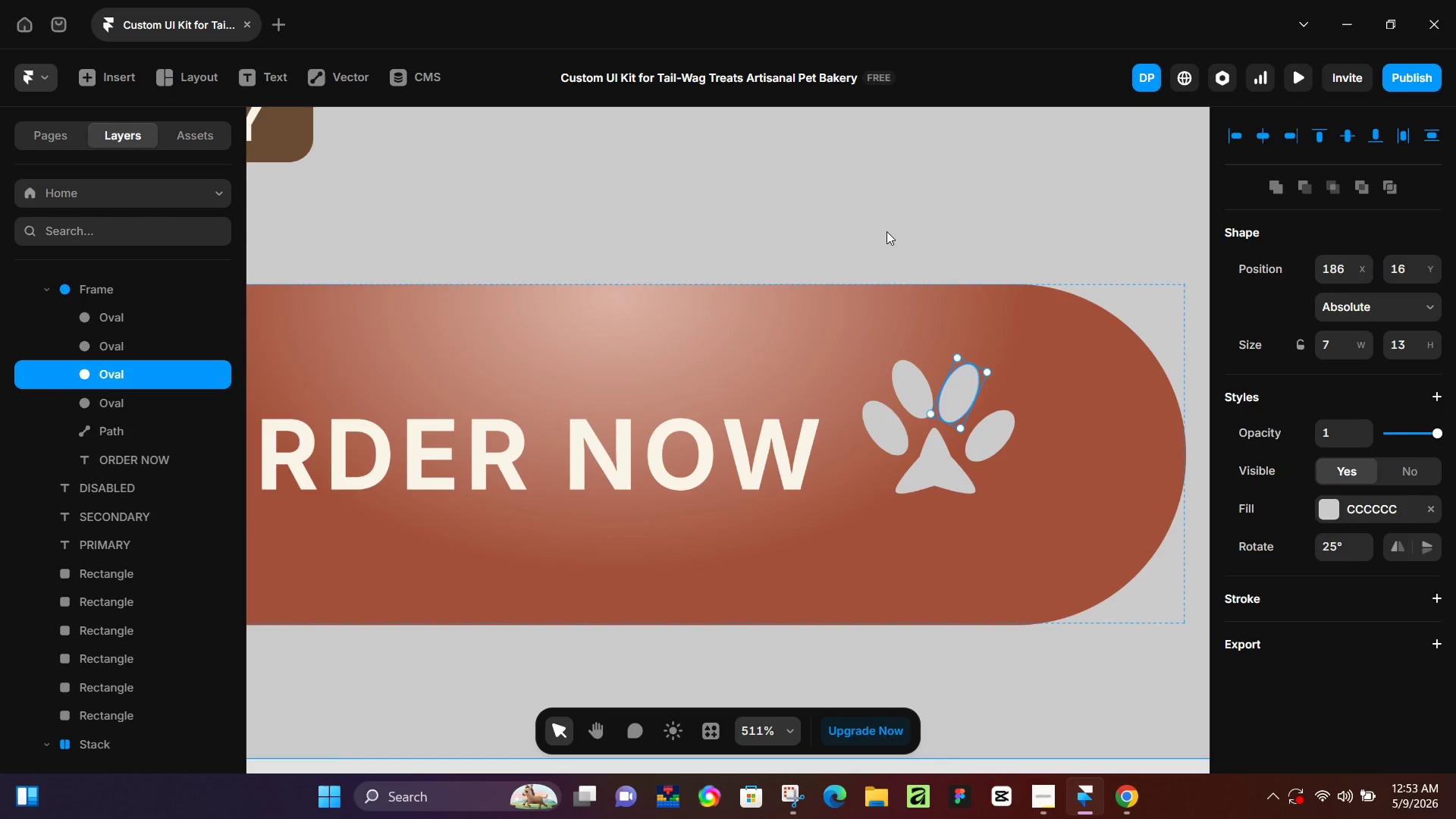 
left_click([886, 231])
 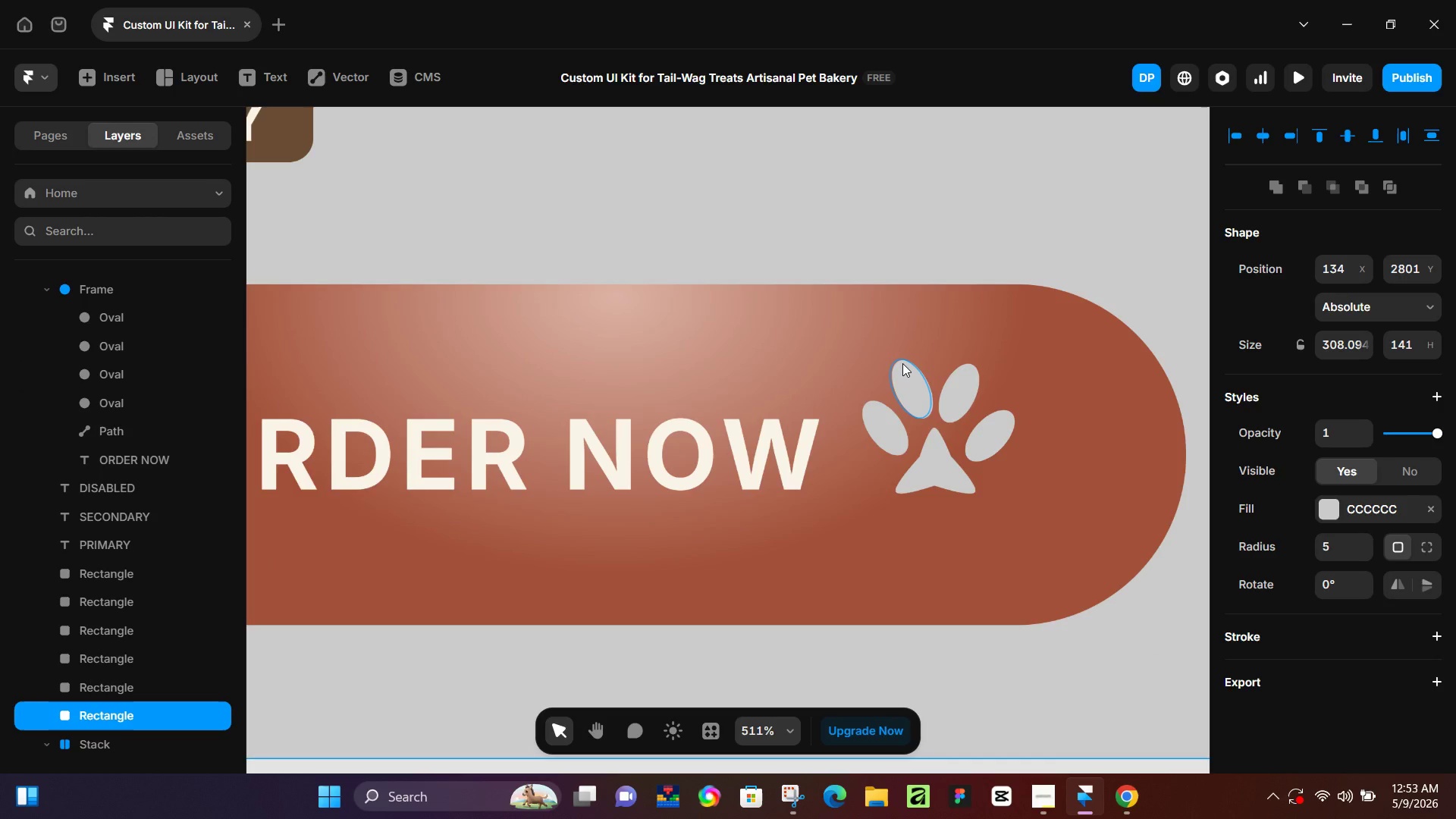 
scroll: coordinate [902, 363], scroll_direction: up, amount: 4.0
 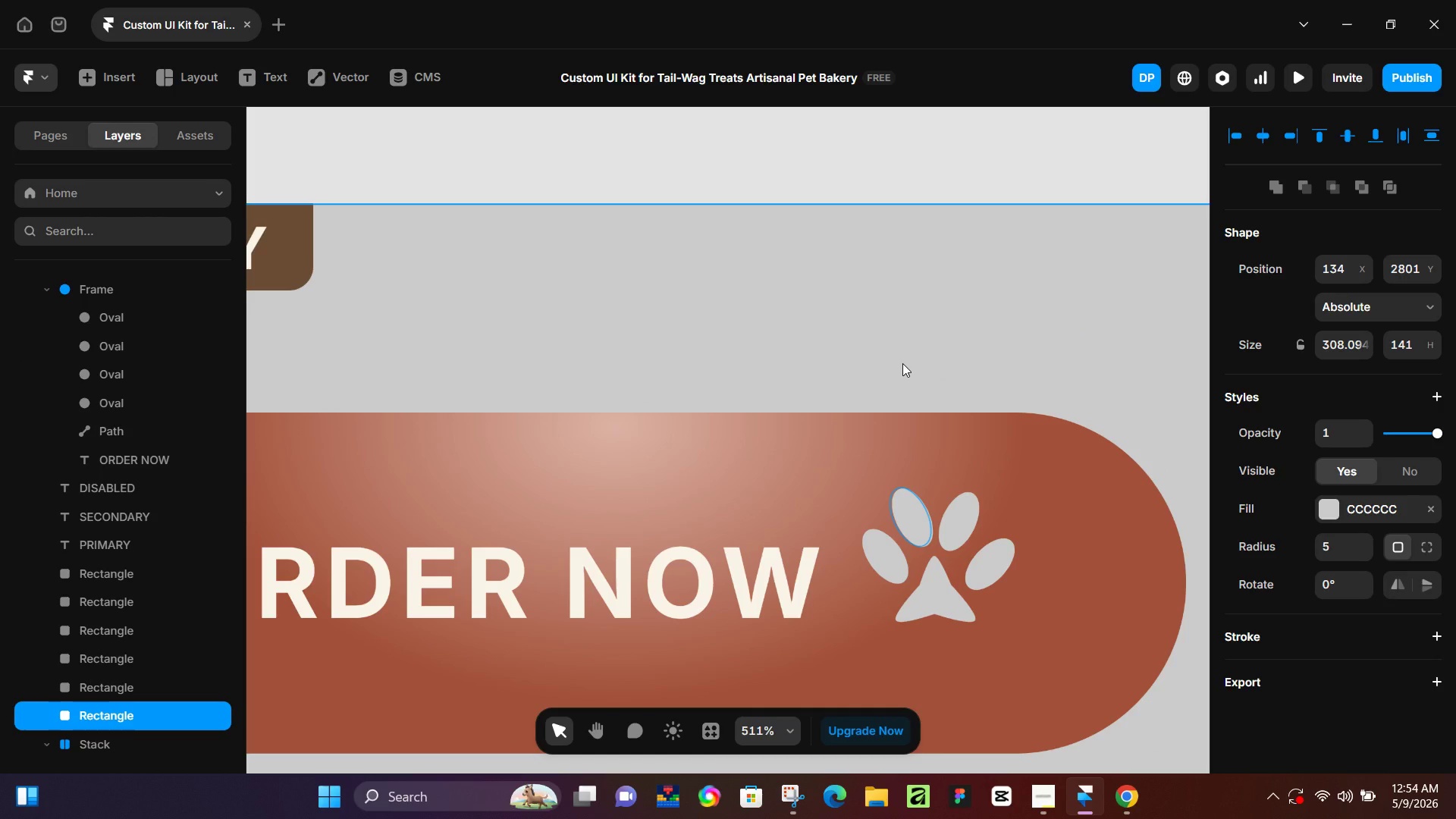 
wait(17.14)
 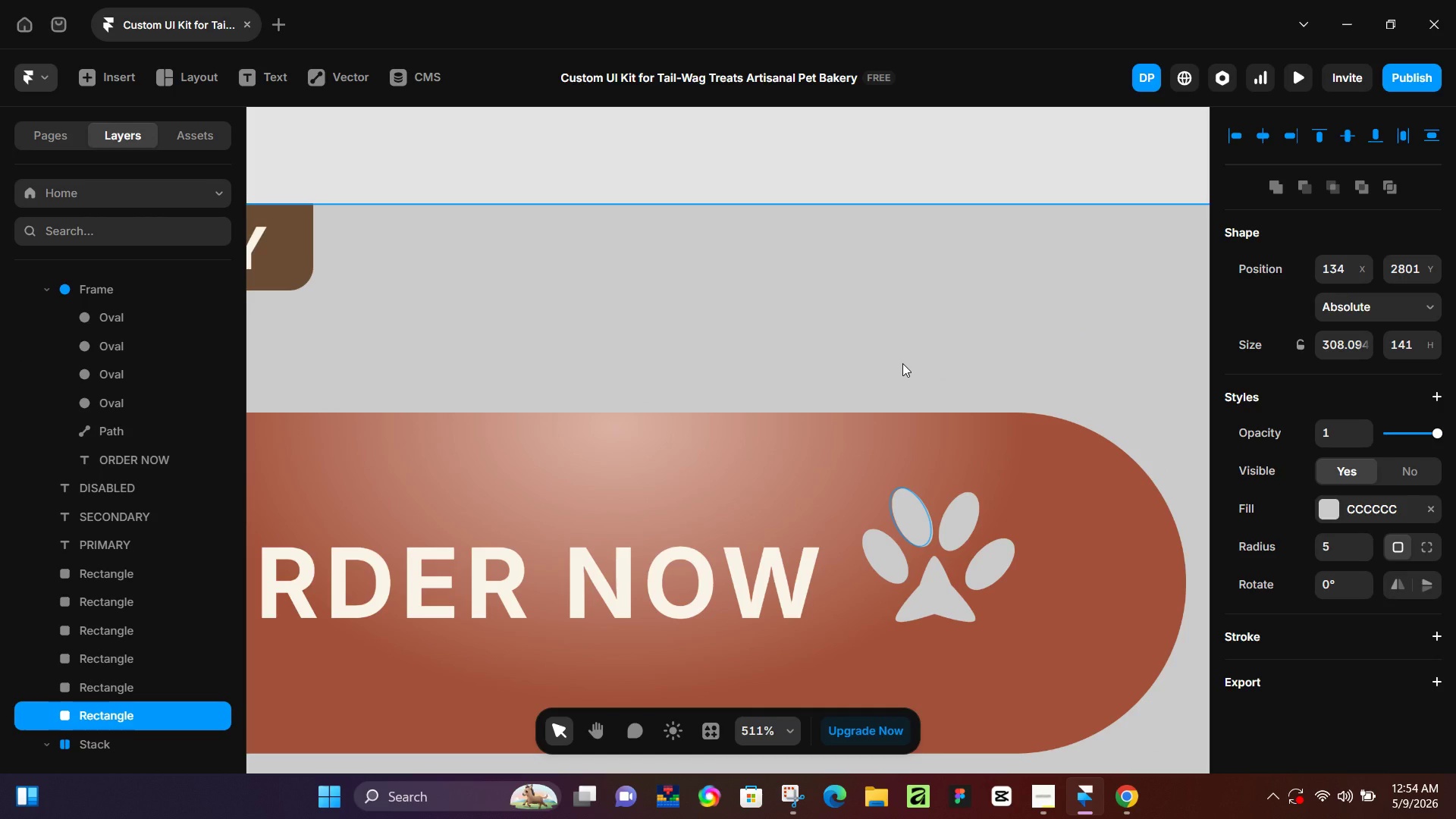 
scroll: coordinate [811, 435], scroll_direction: down, amount: 7.0
 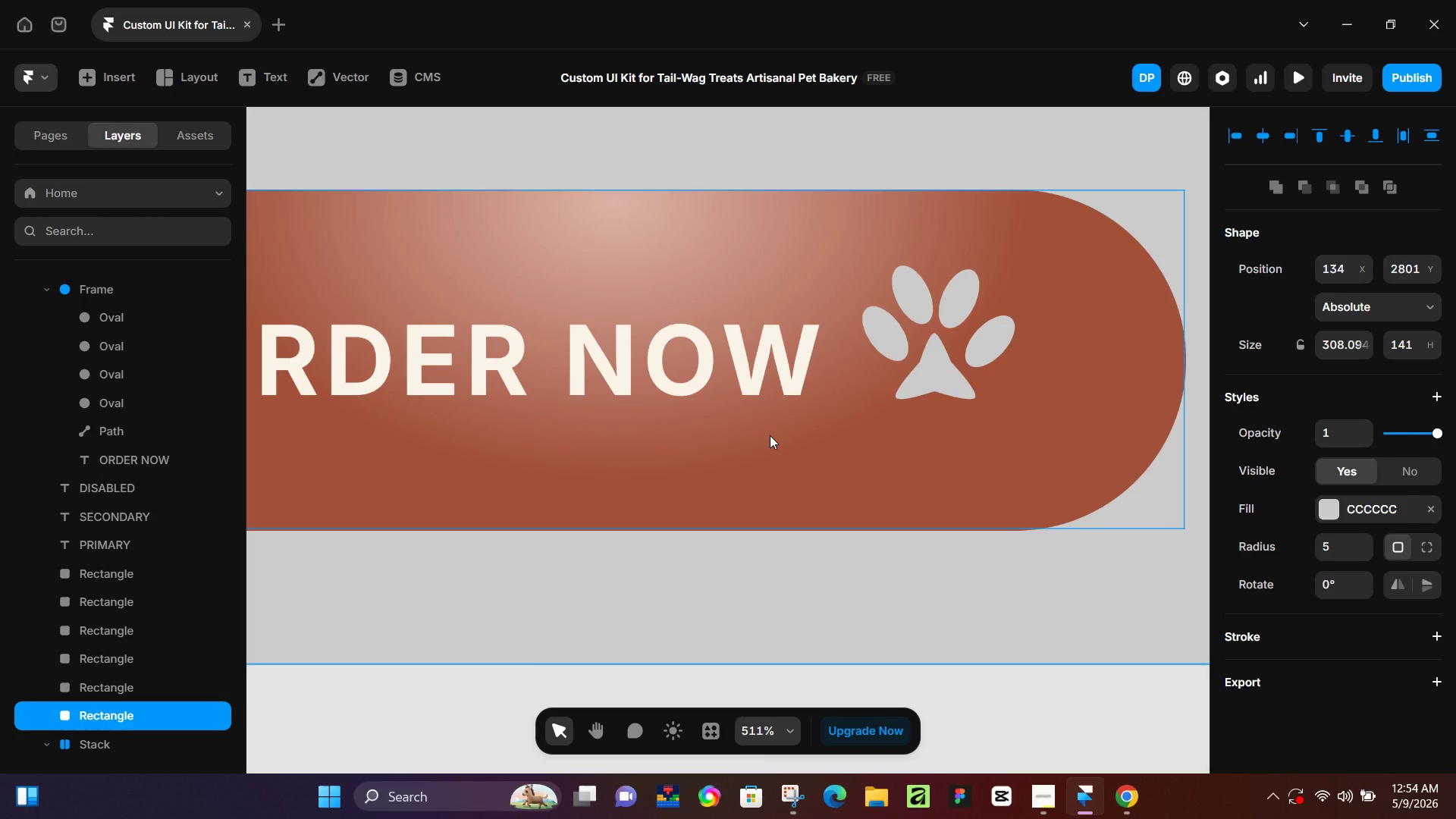 
key(P)
 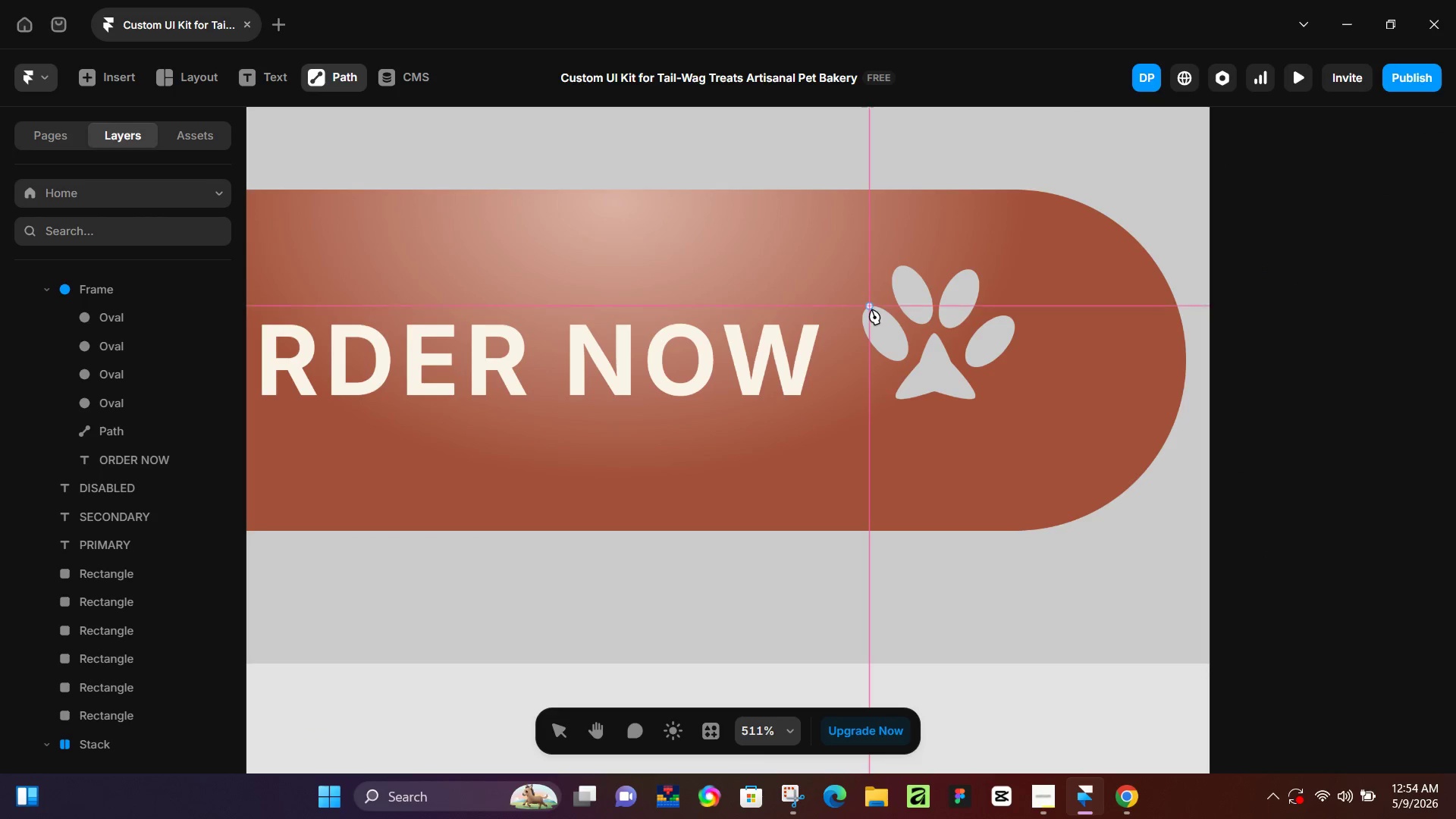 
left_click([868, 309])
 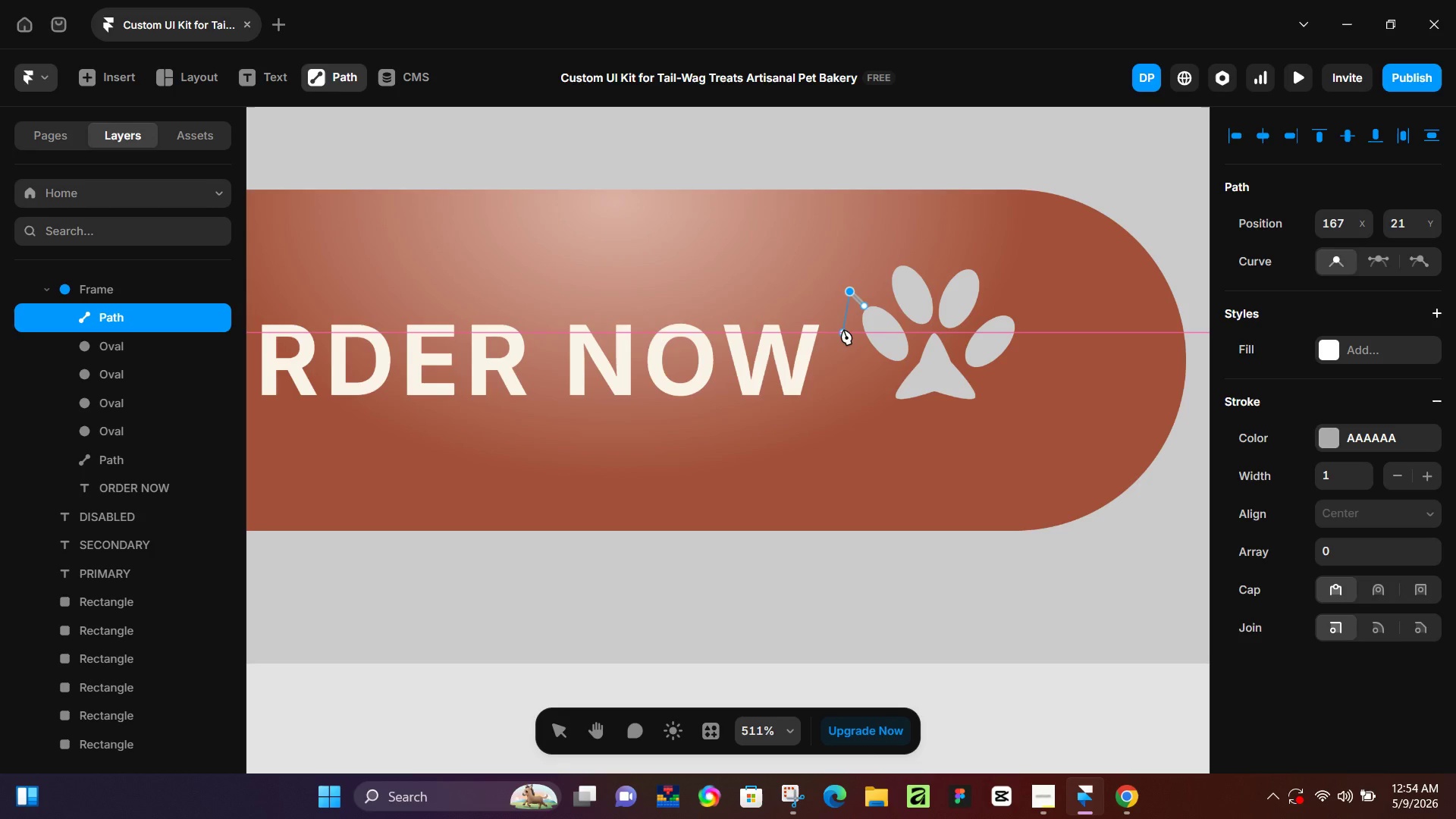 
wait(30.77)
 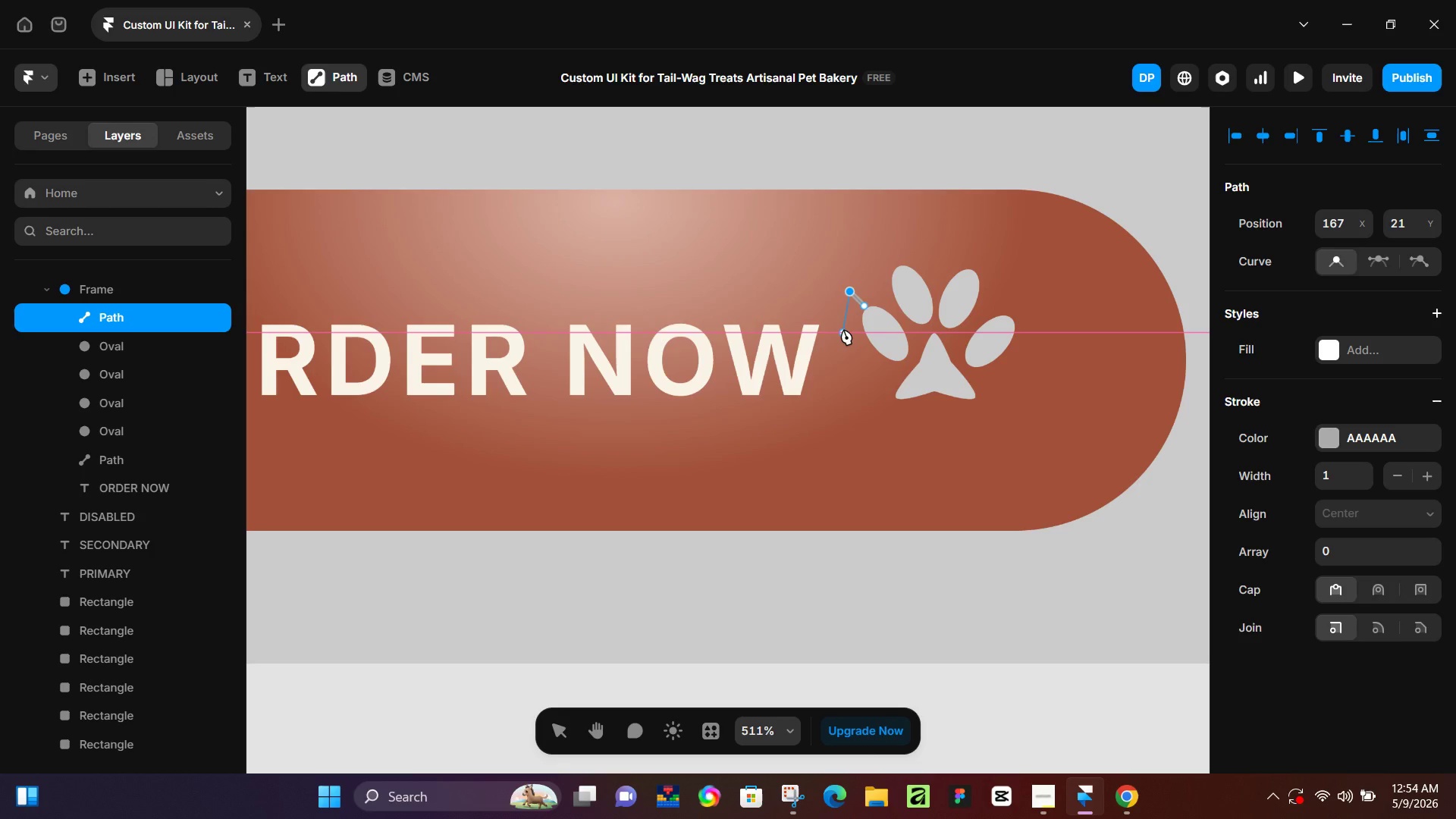 
left_click([555, 727])
 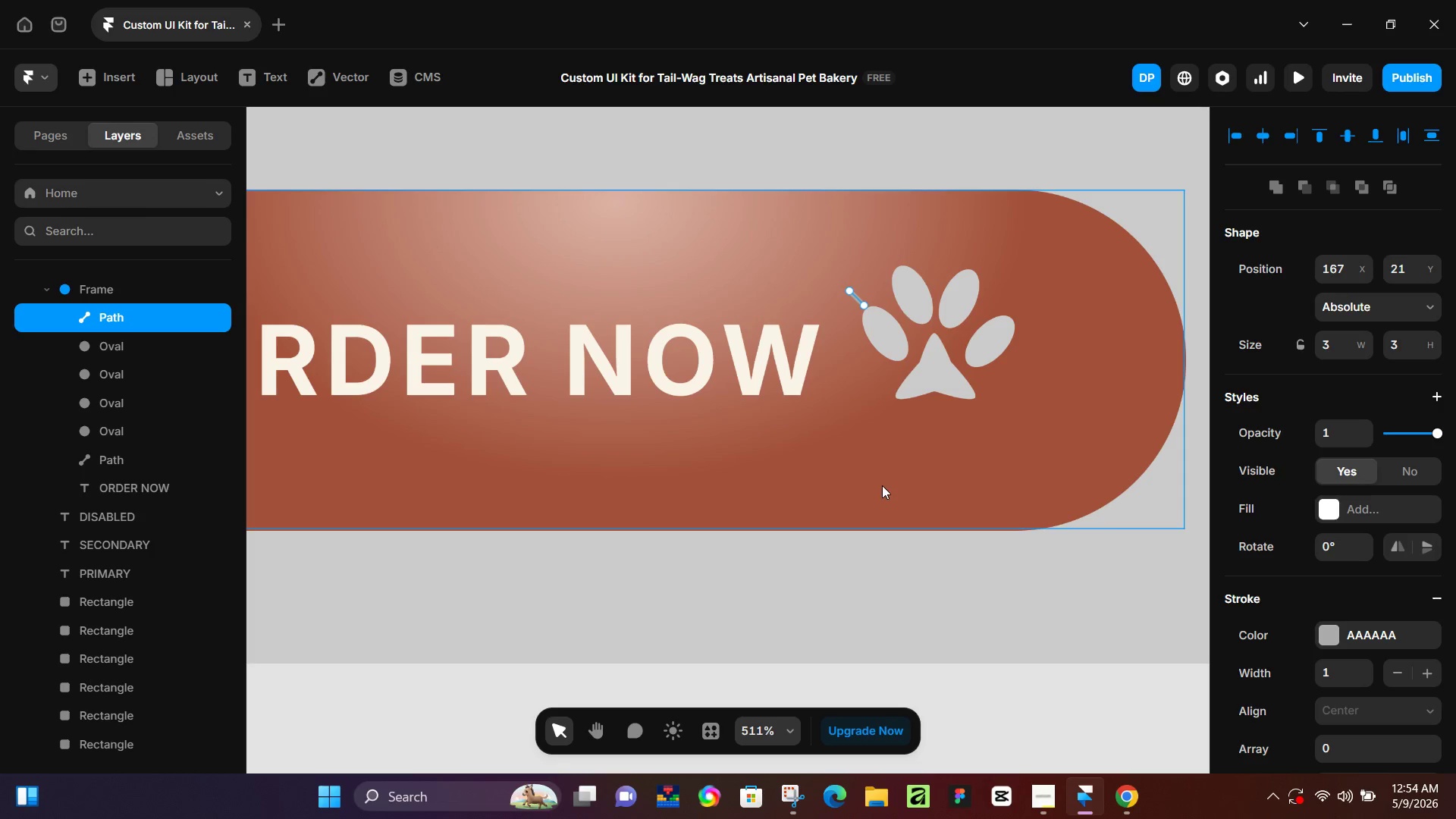 
left_click([883, 486])
 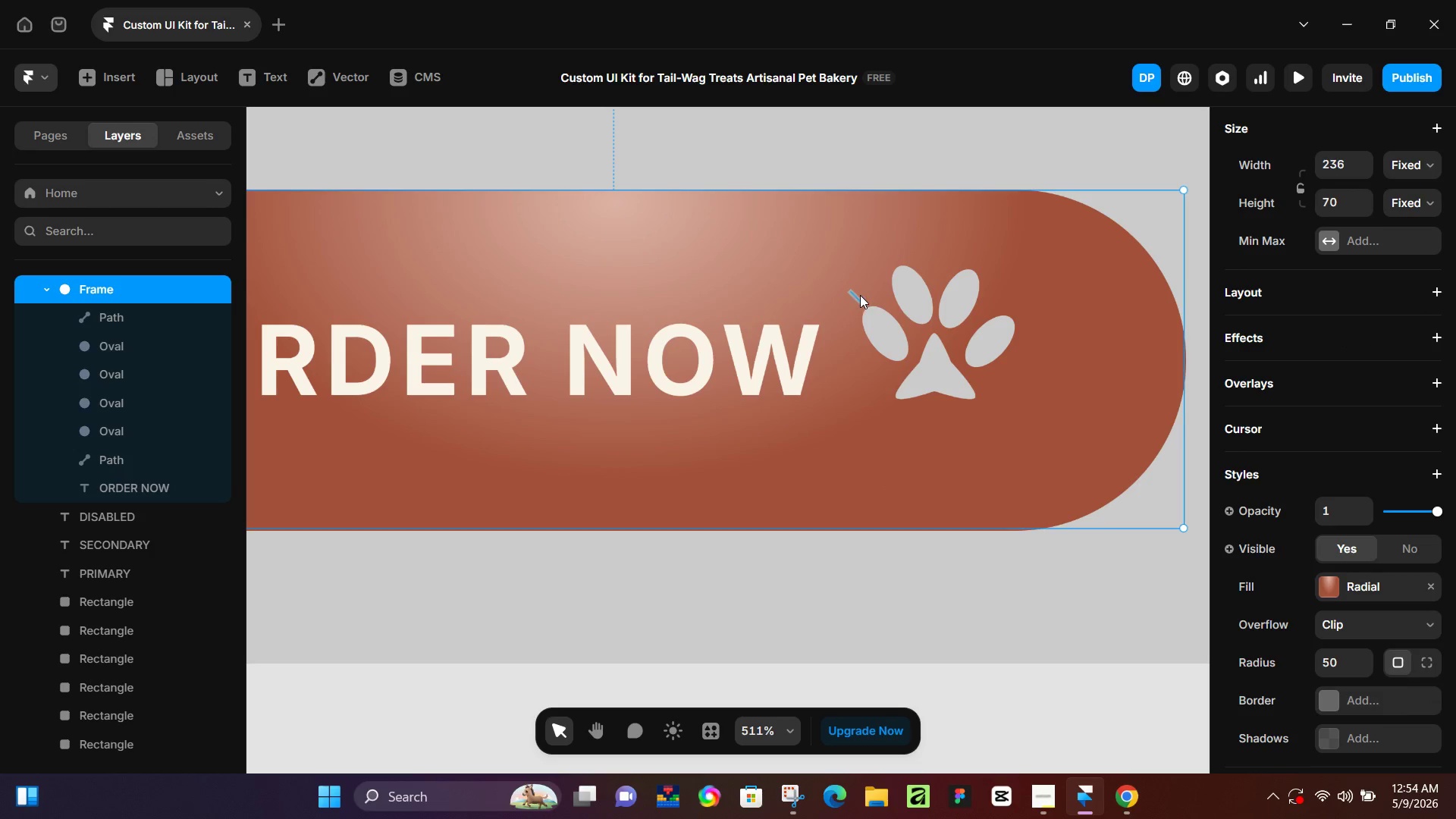 
left_click([860, 295])
 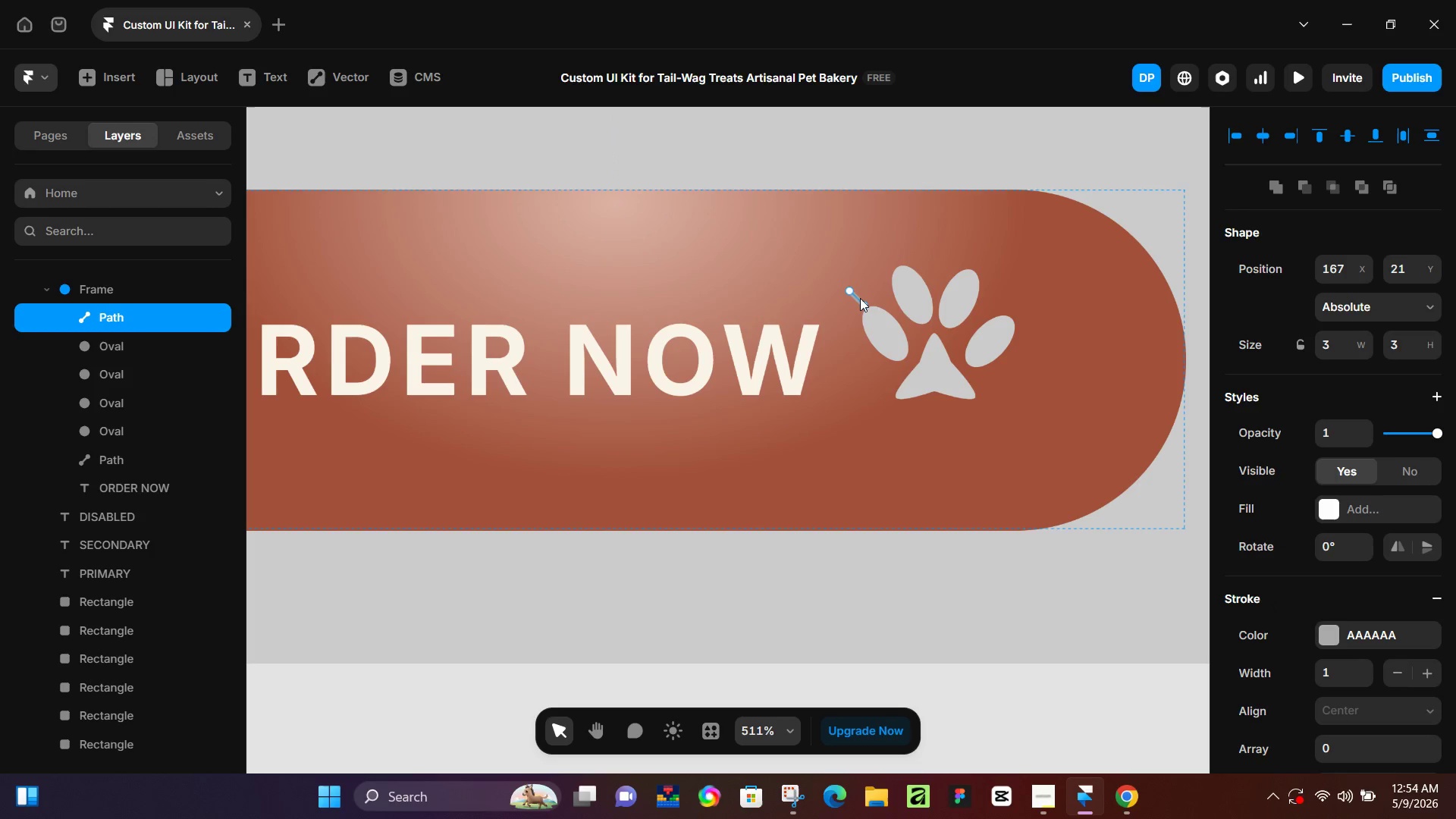 
left_click_drag(start_coordinate=[859, 297], to_coordinate=[862, 307])
 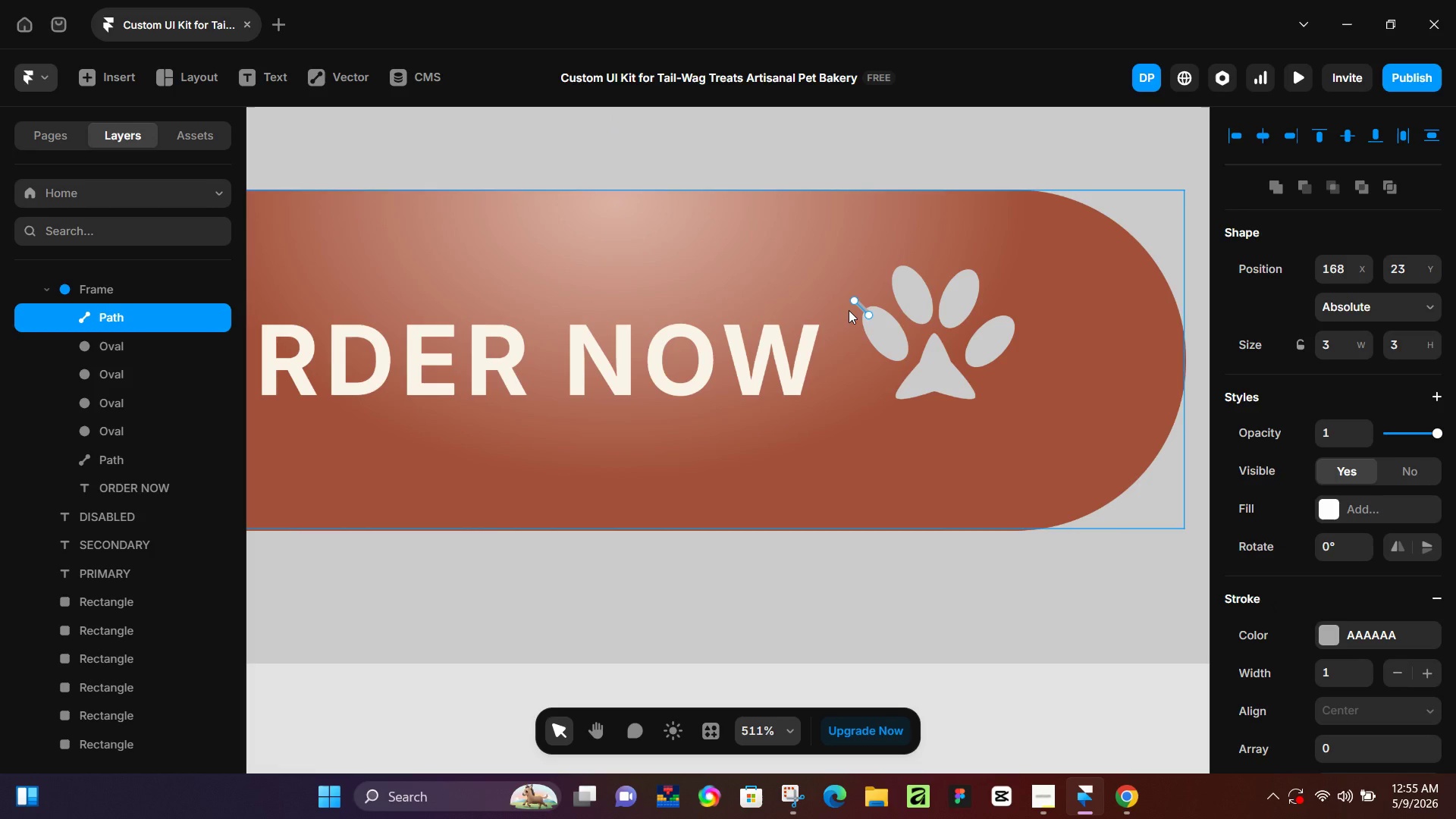 
wait(8.2)
 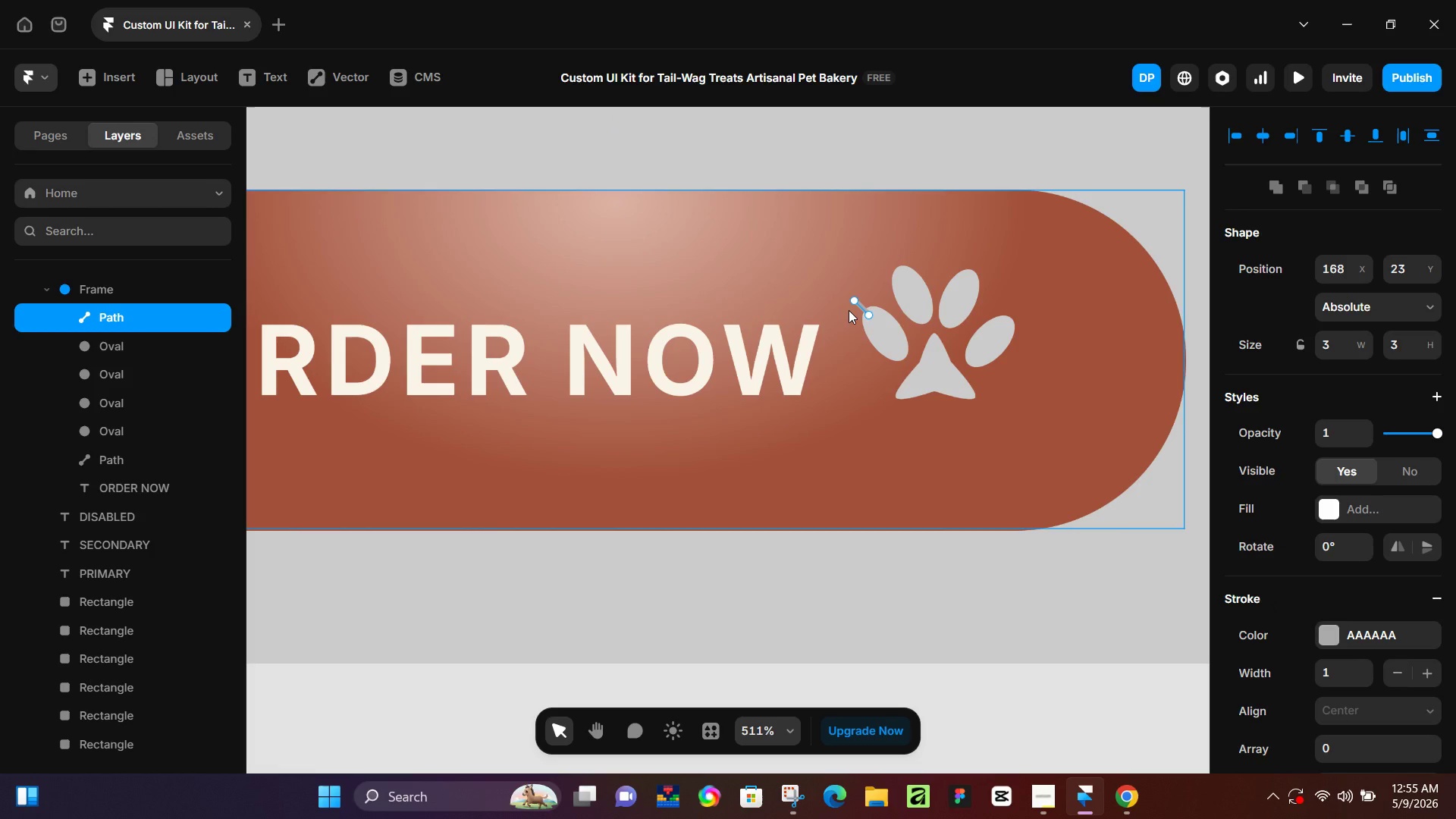 
left_click([855, 334])
 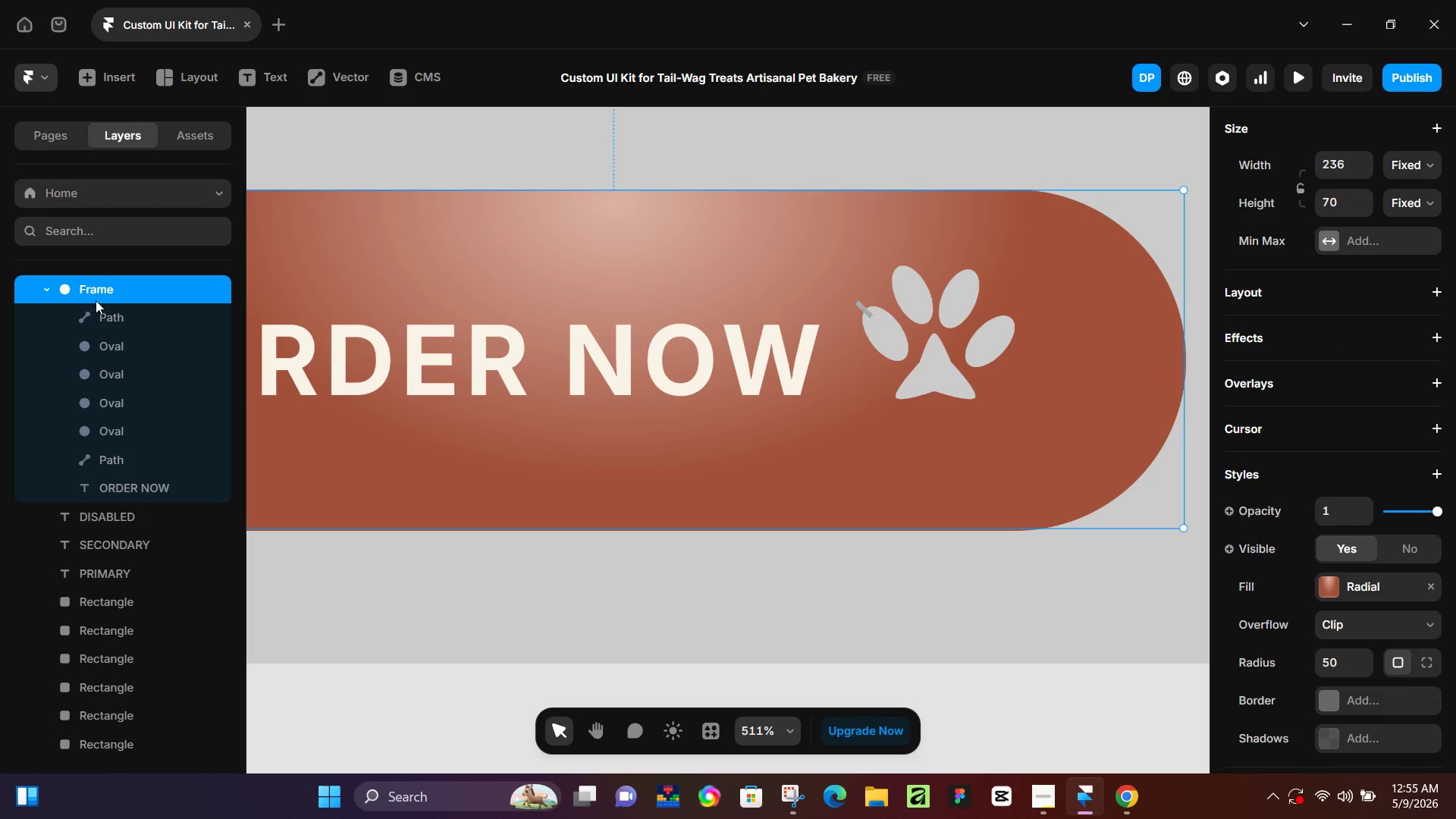 
left_click([99, 312])
 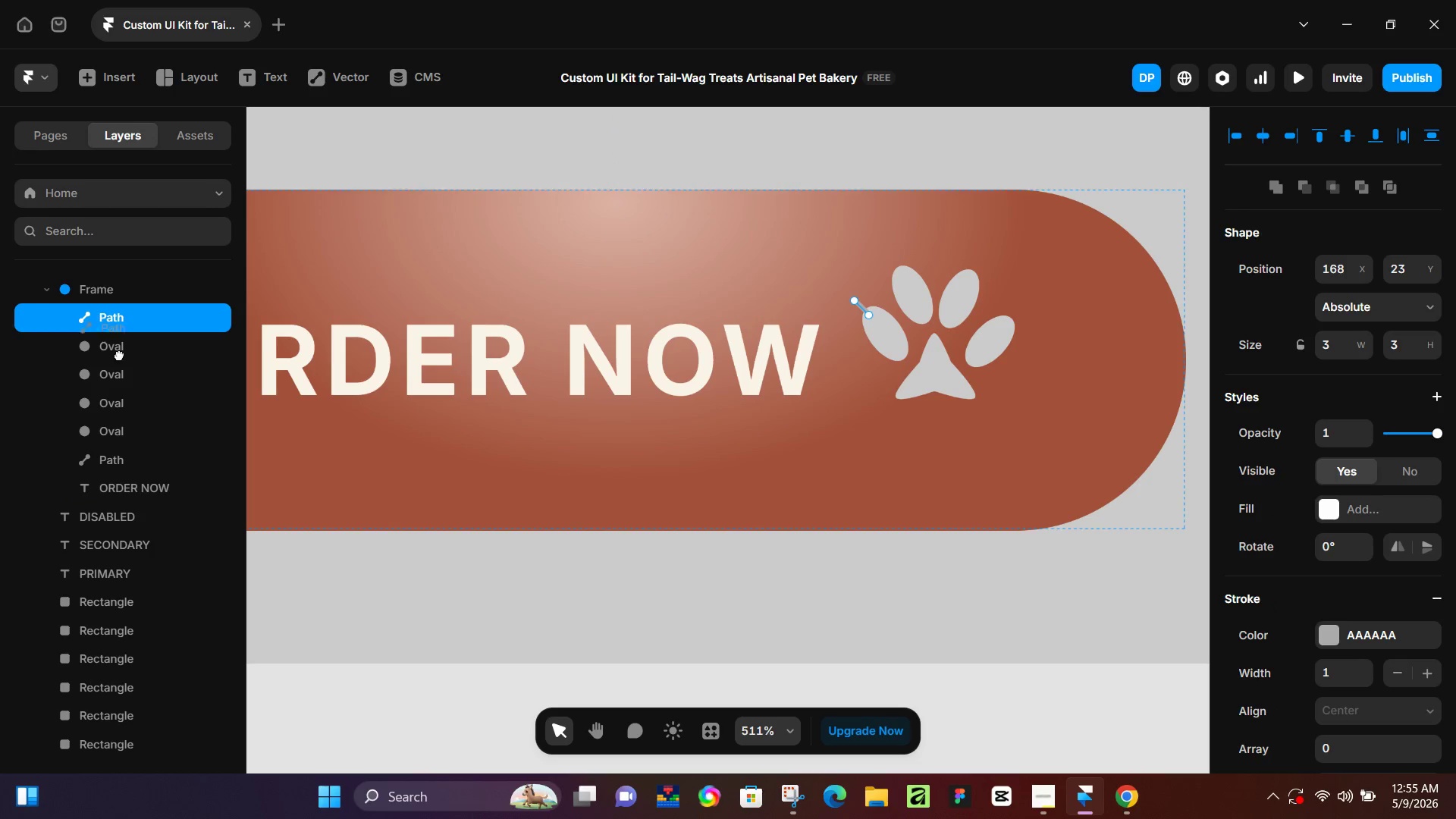 
left_click_drag(start_coordinate=[105, 312], to_coordinate=[119, 389])
 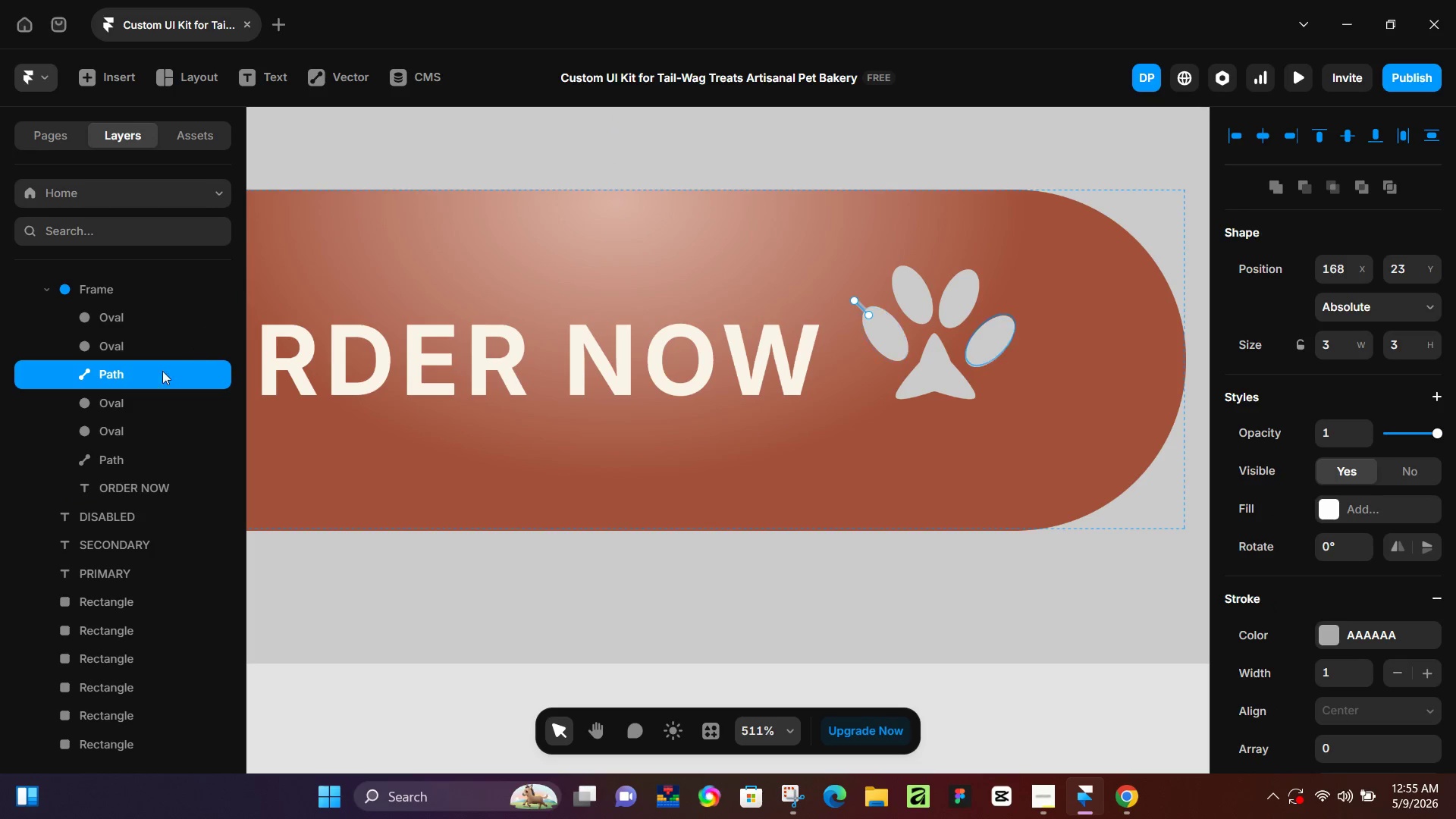 
left_click_drag(start_coordinate=[155, 375], to_coordinate=[129, 439])
 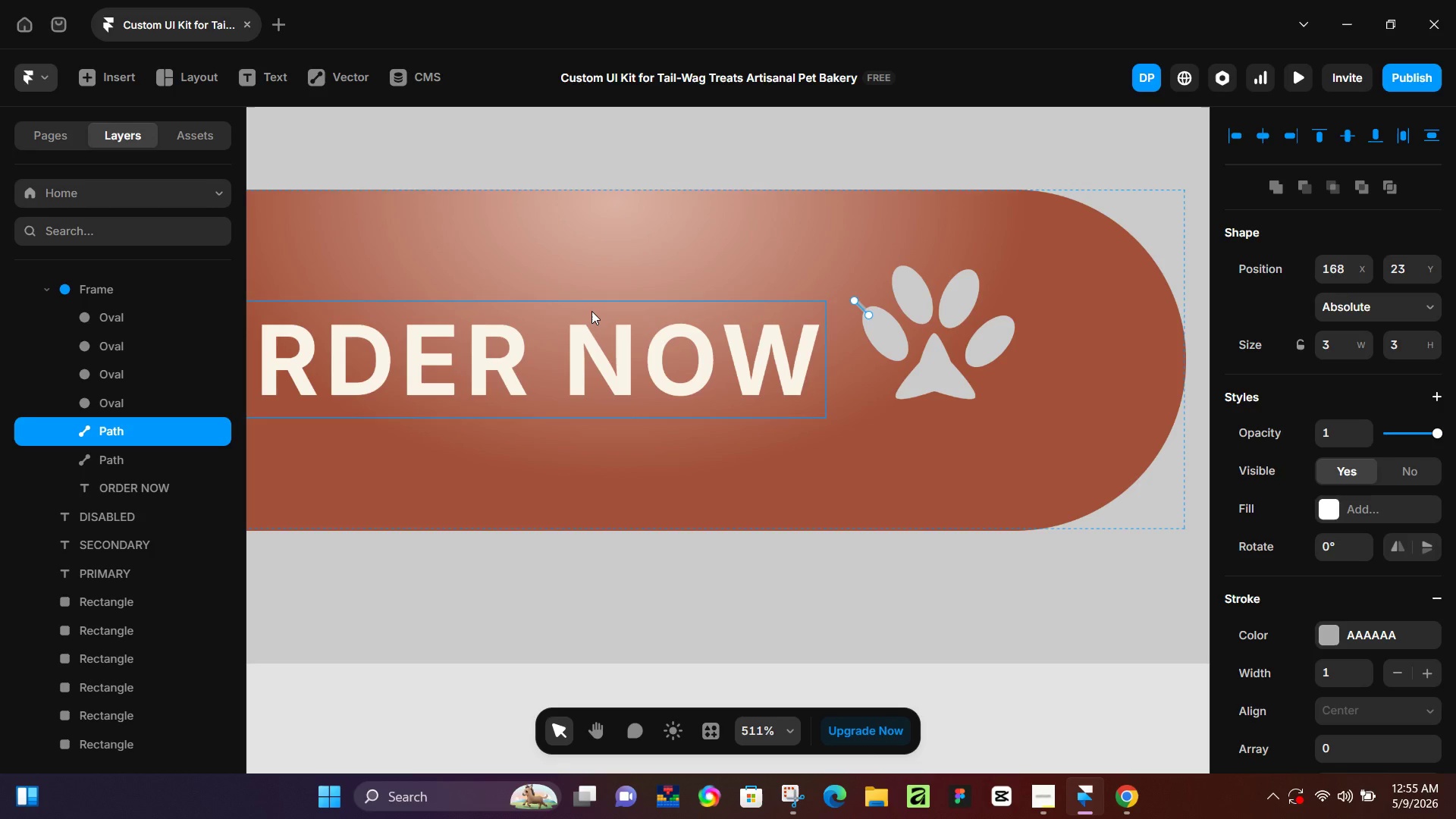 
key(Control+D)
 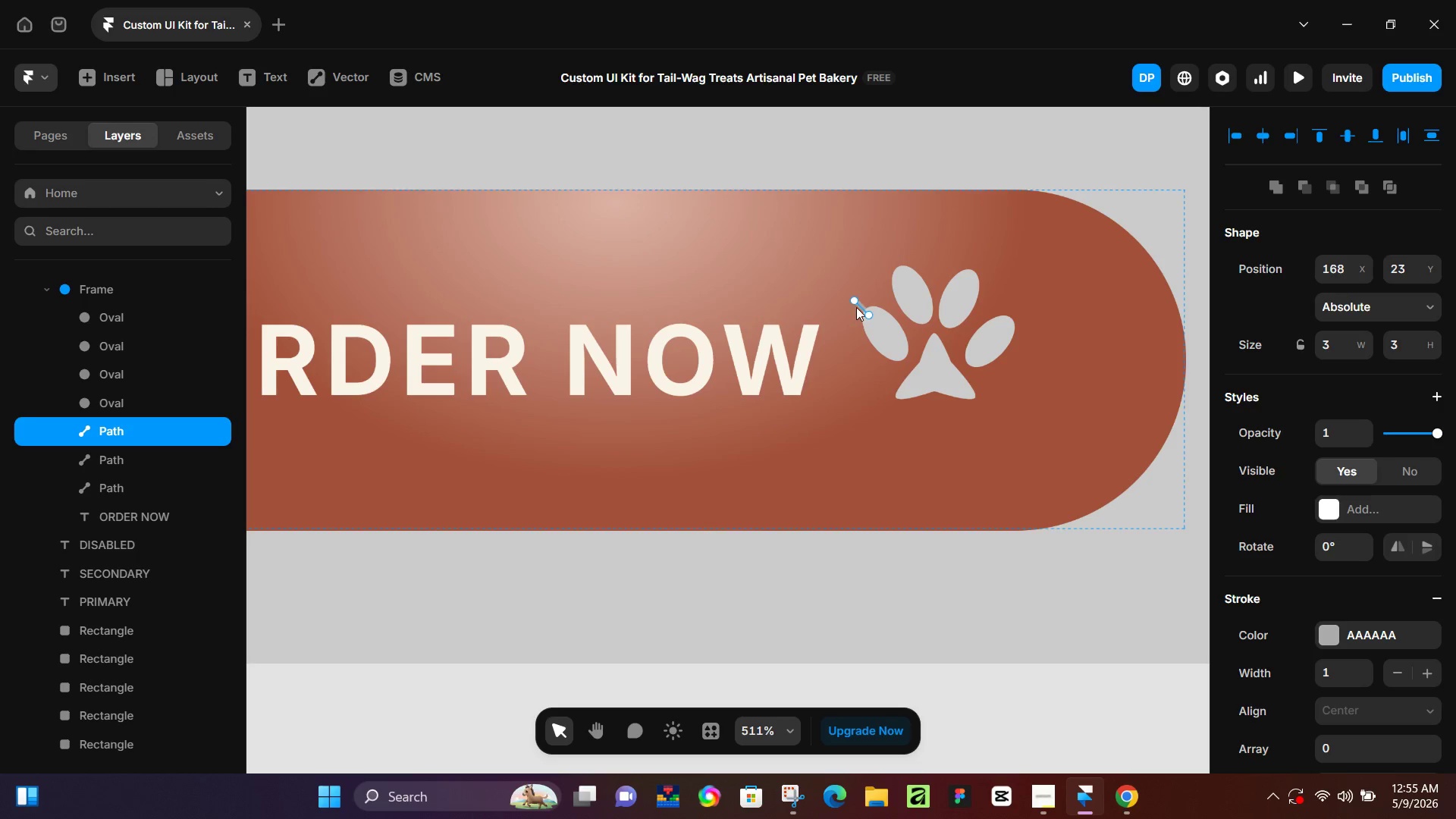 
left_click_drag(start_coordinate=[863, 305], to_coordinate=[900, 265])
 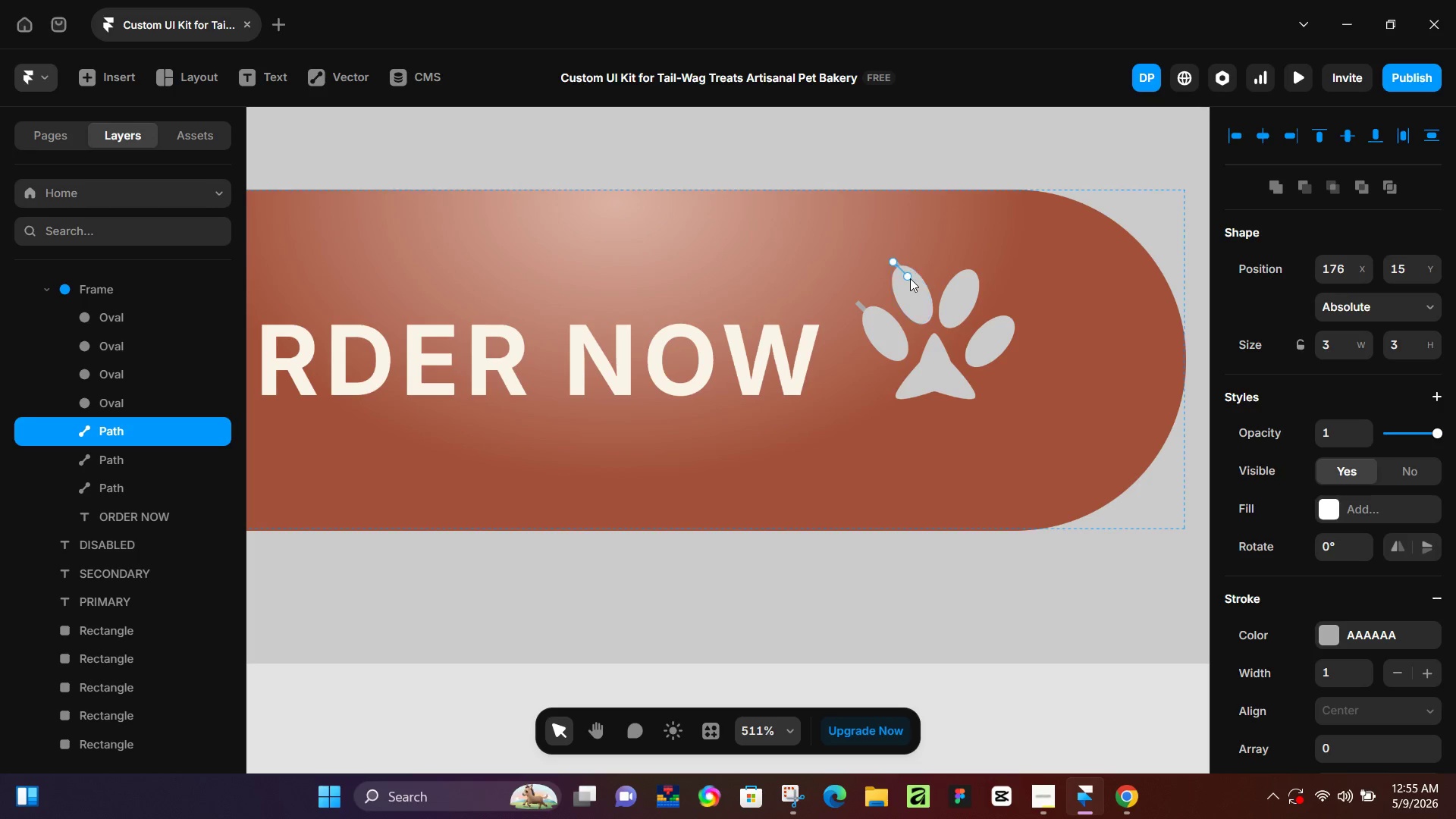 
left_click([912, 278])
 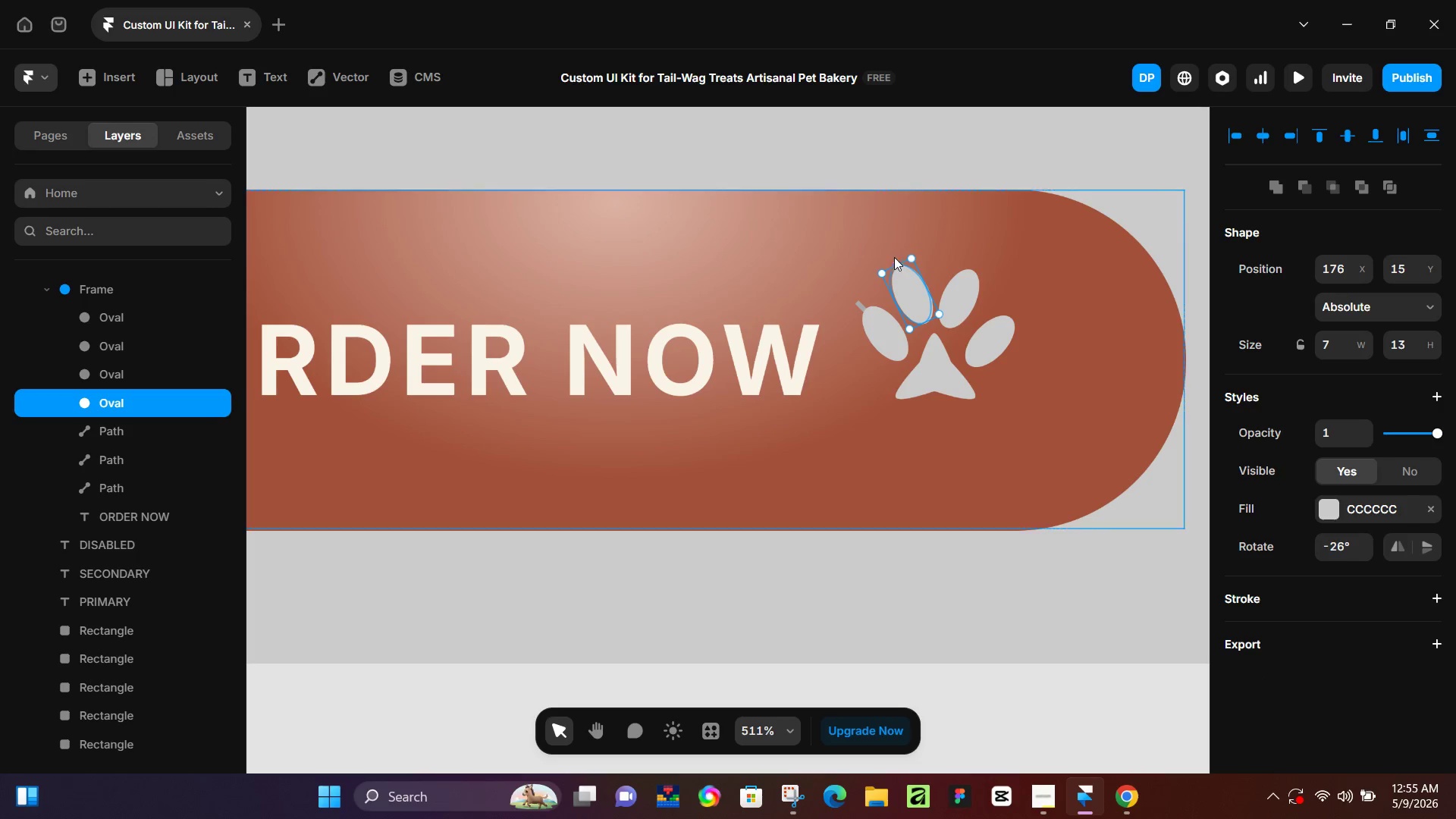 
left_click([892, 255])
 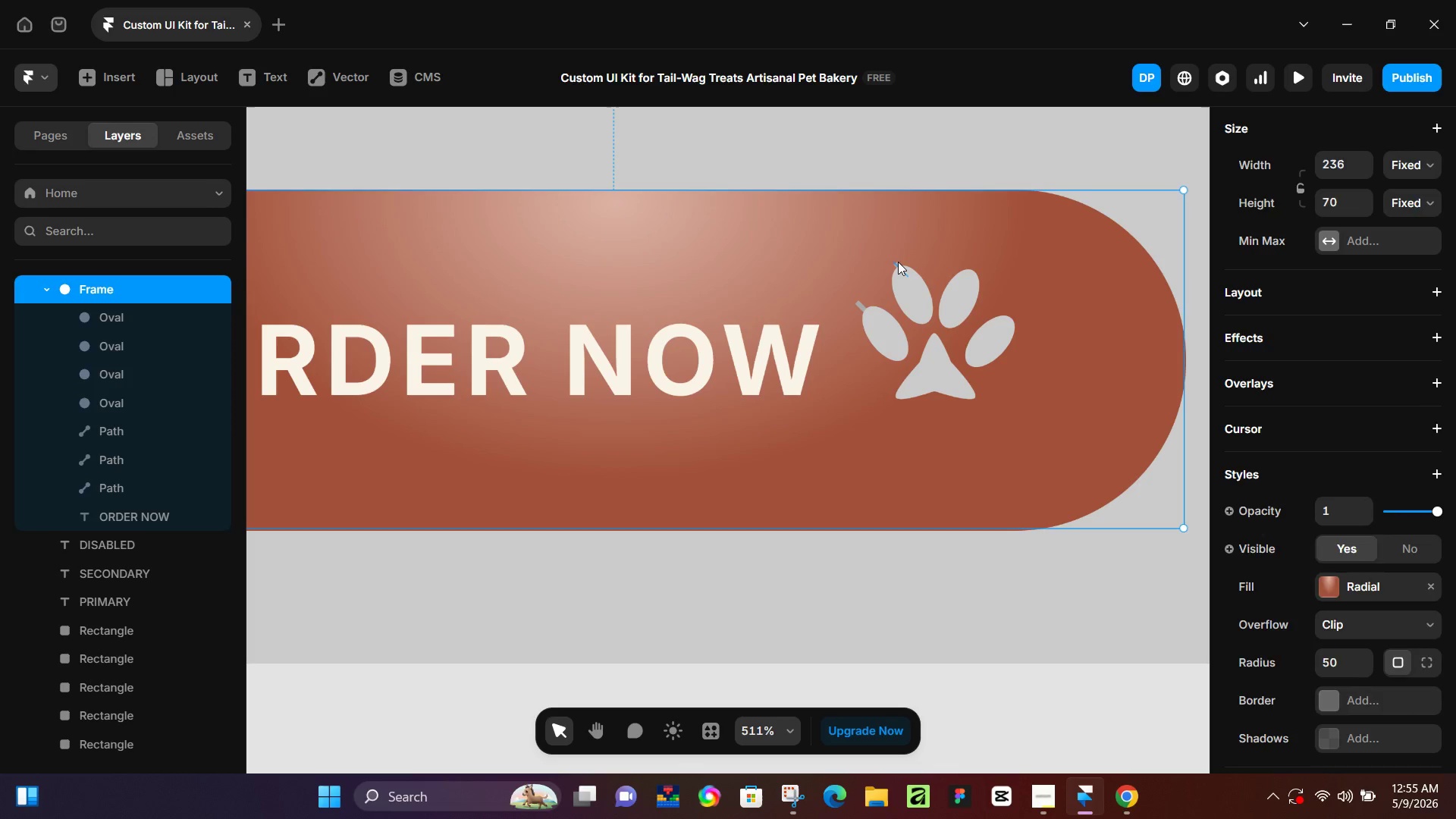 
left_click([898, 262])
 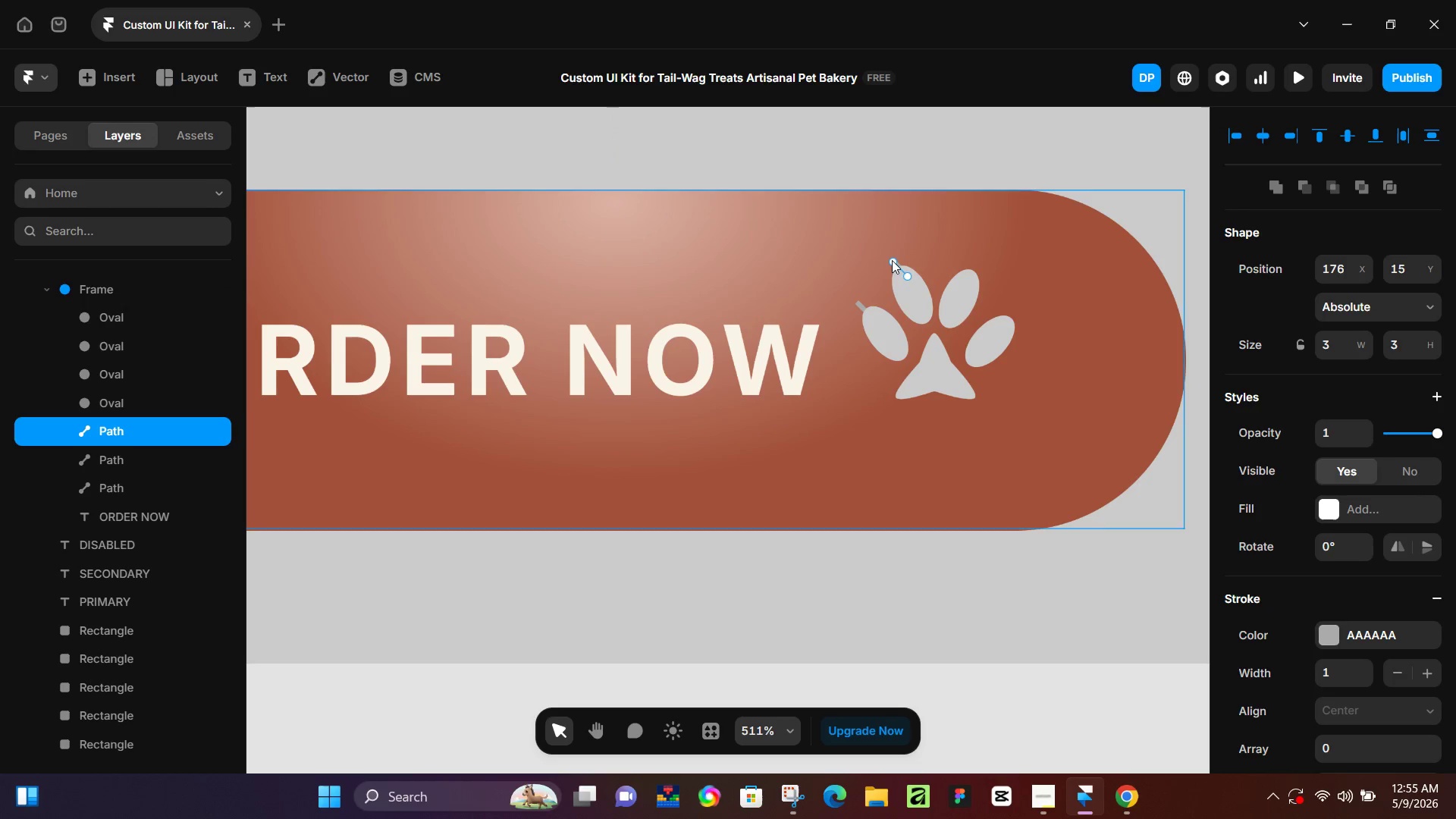 
left_click_drag(start_coordinate=[893, 261], to_coordinate=[896, 256])
 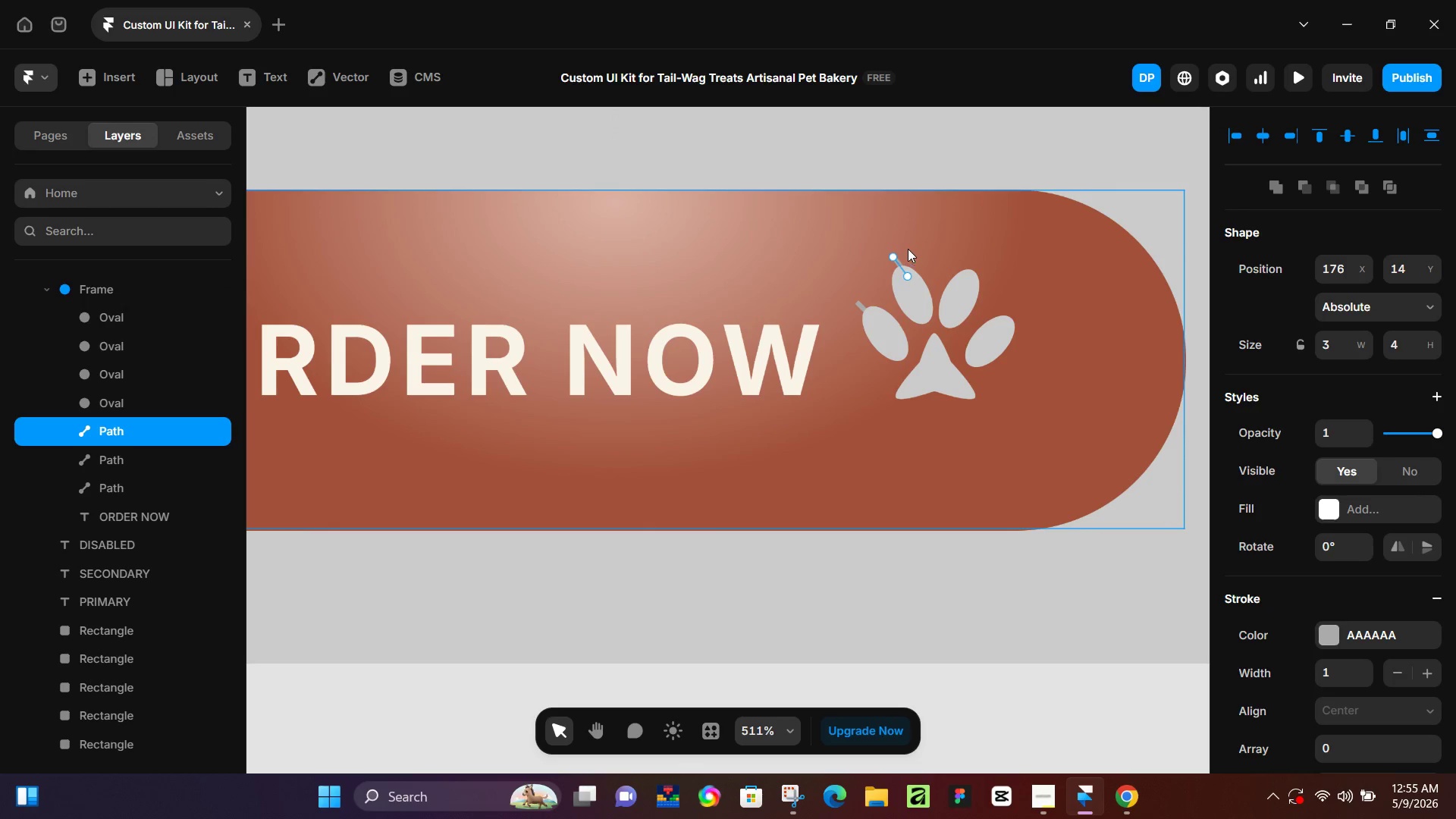 
wait(5.41)
 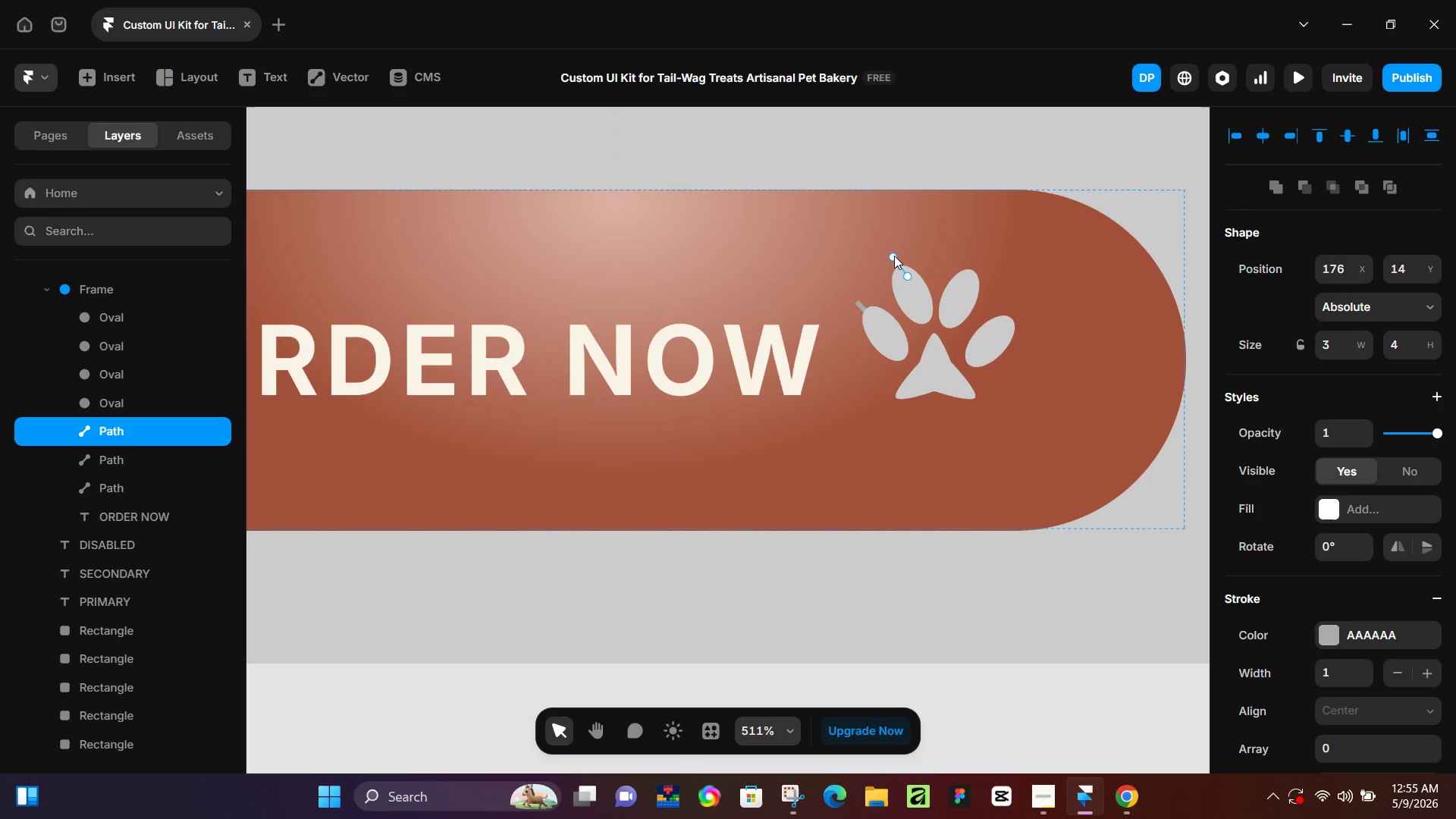 
left_click([913, 244])
 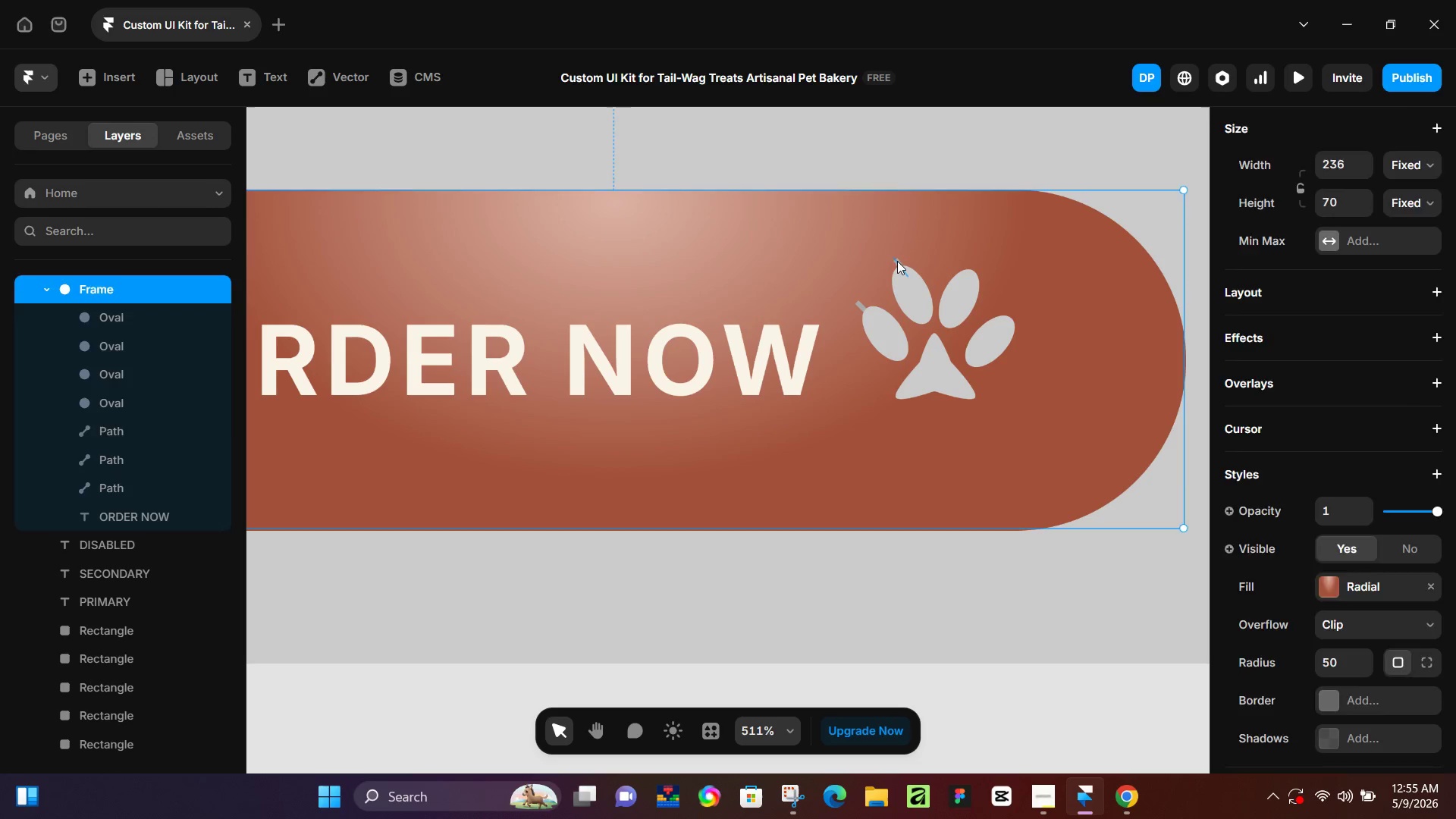 
left_click([897, 261])
 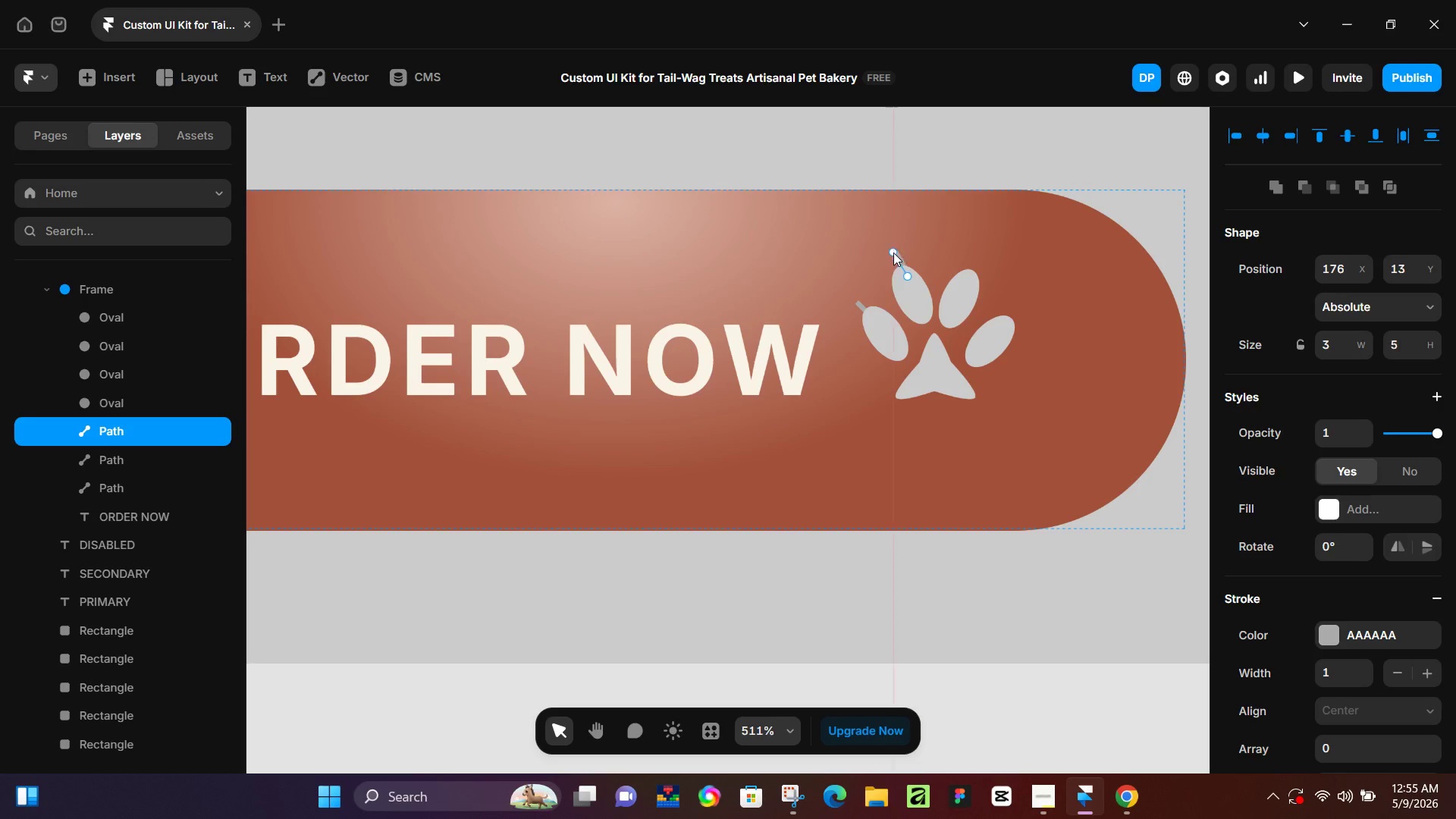 
left_click_drag(start_coordinate=[893, 253], to_coordinate=[896, 256])
 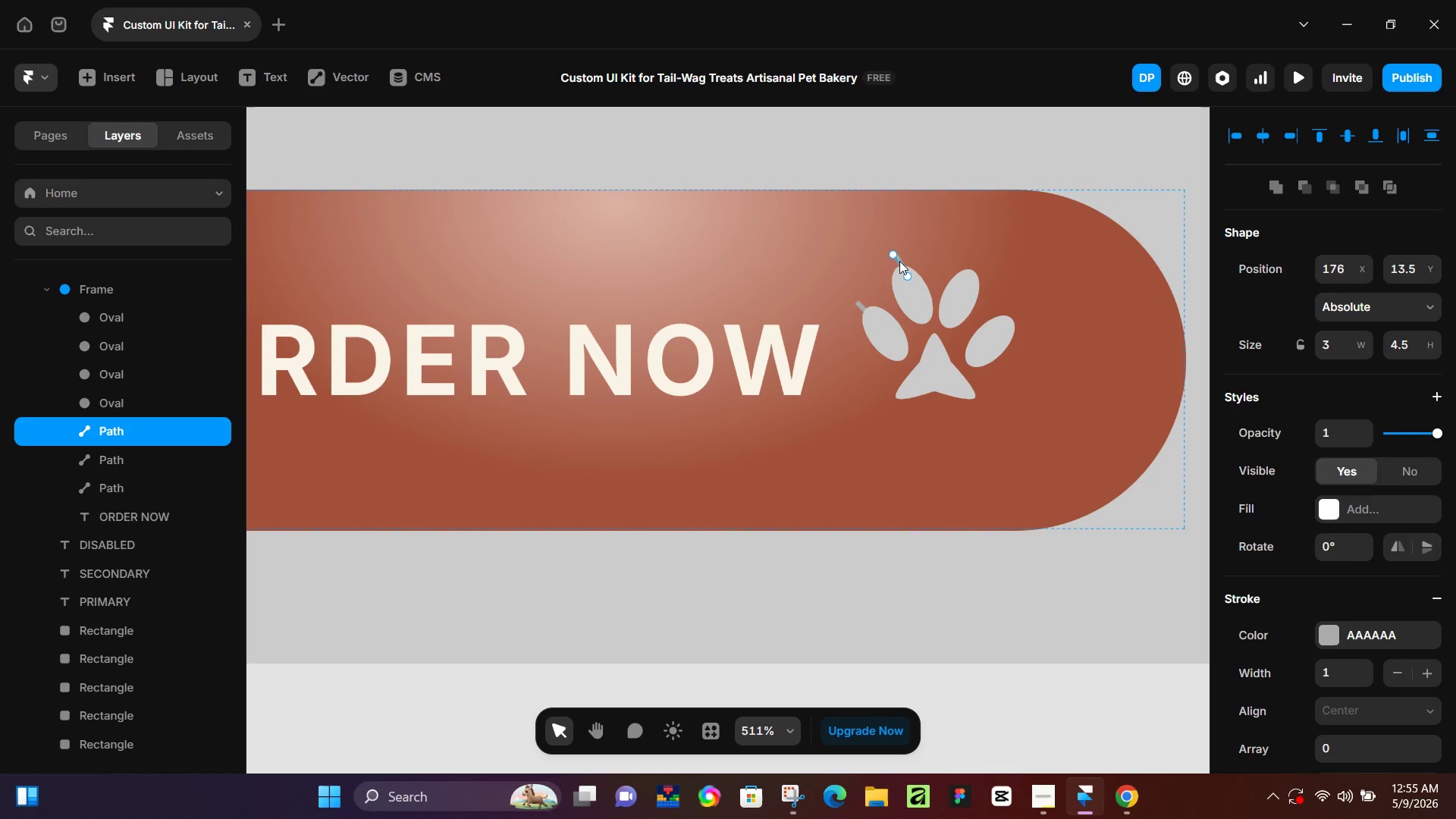 
left_click_drag(start_coordinate=[899, 261], to_coordinate=[896, 272])
 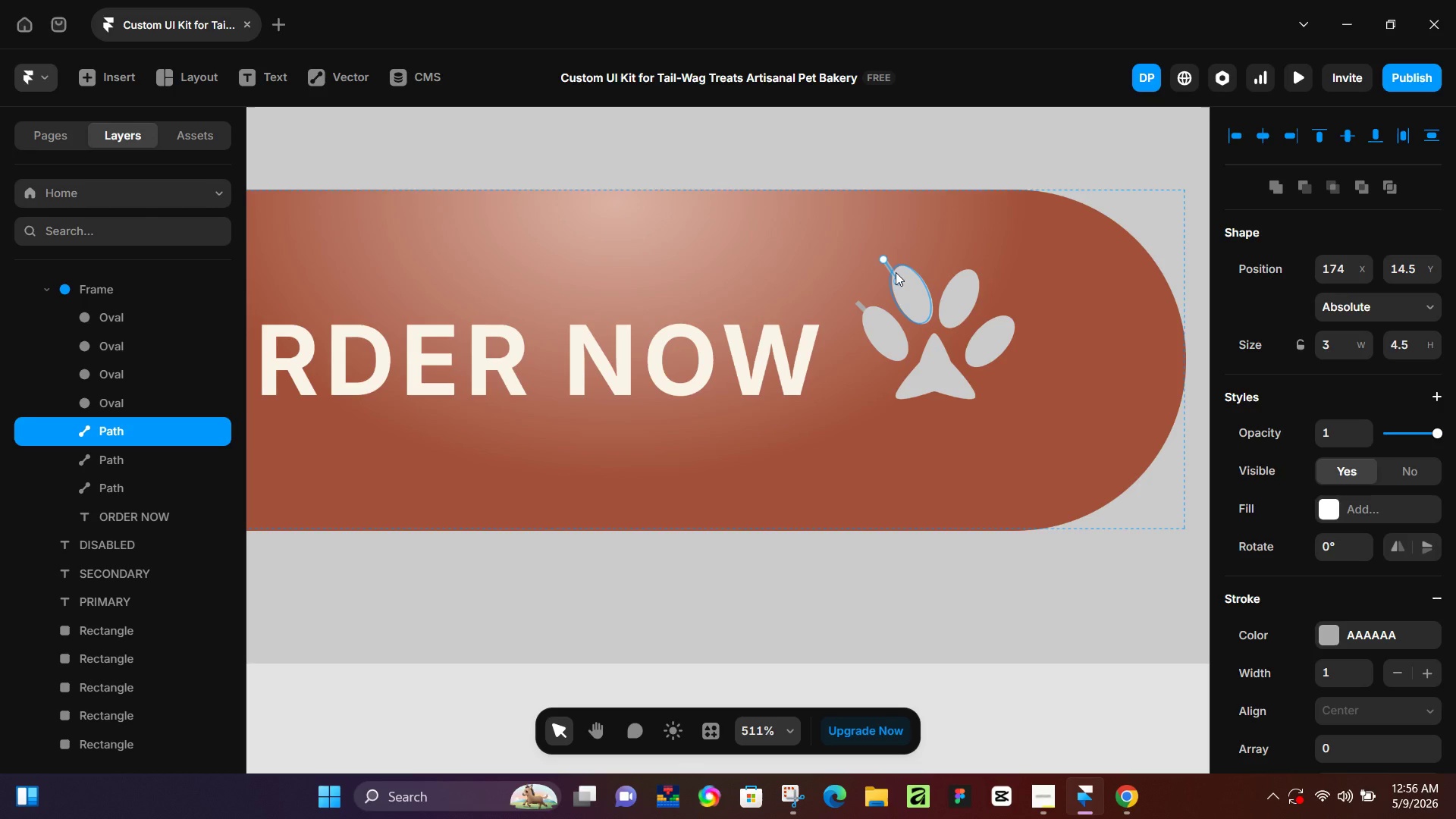 
wait(48.66)
 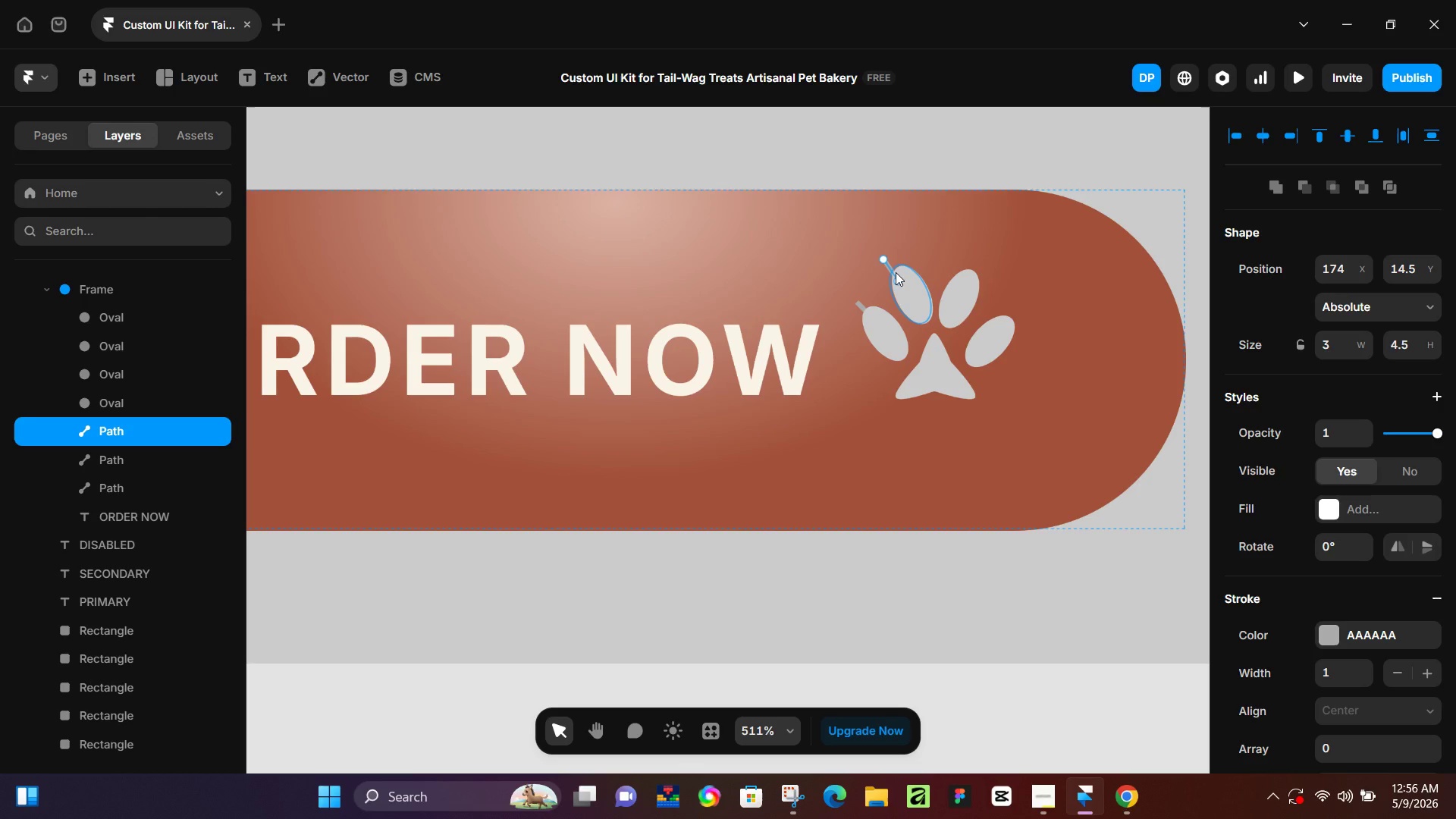 
hold_key(key=ControlLeft, duration=0.58)
scroll: coordinate [894, 265], scroll_direction: up, amount: 7.0
 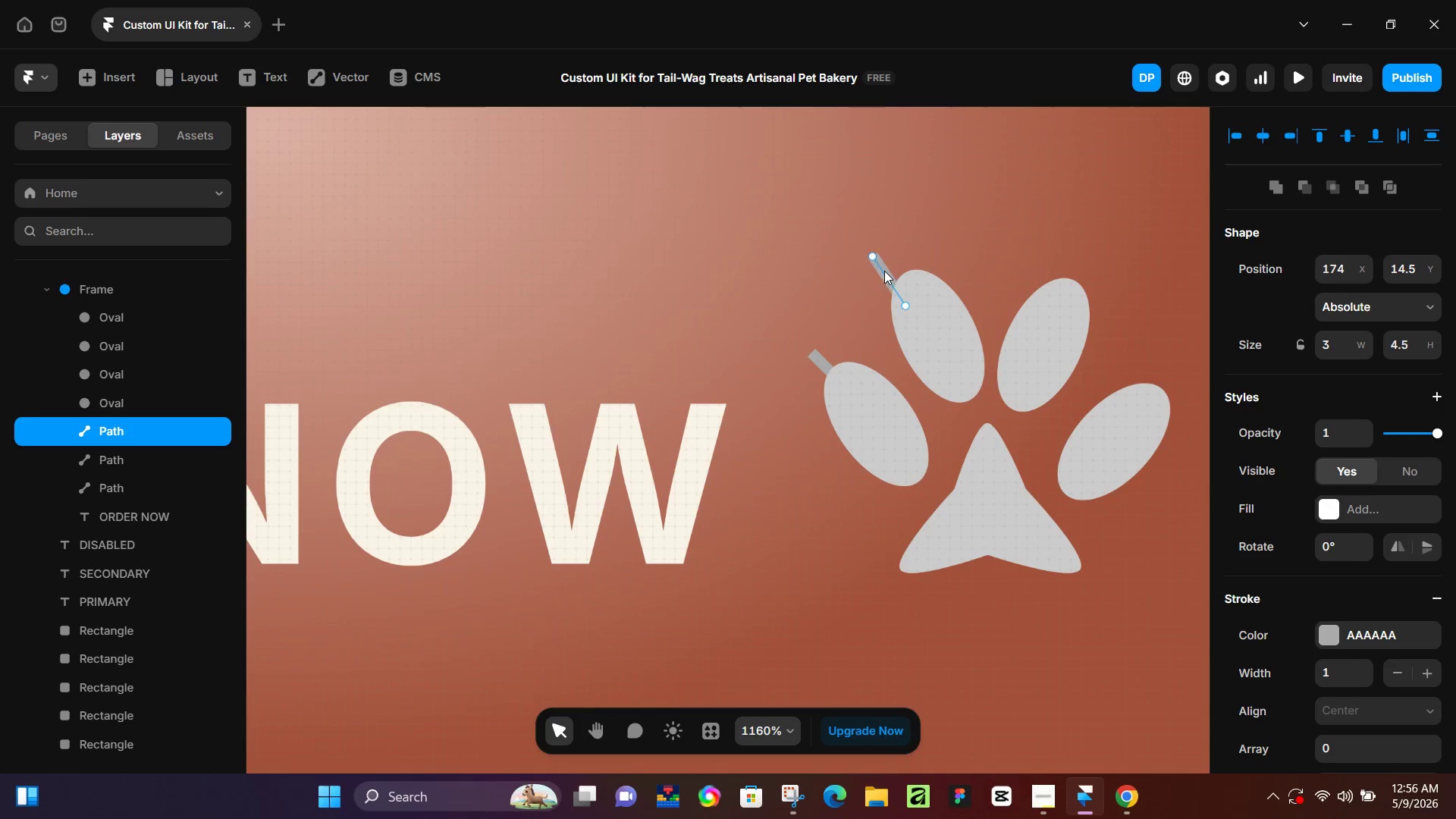 
left_click([884, 271])
 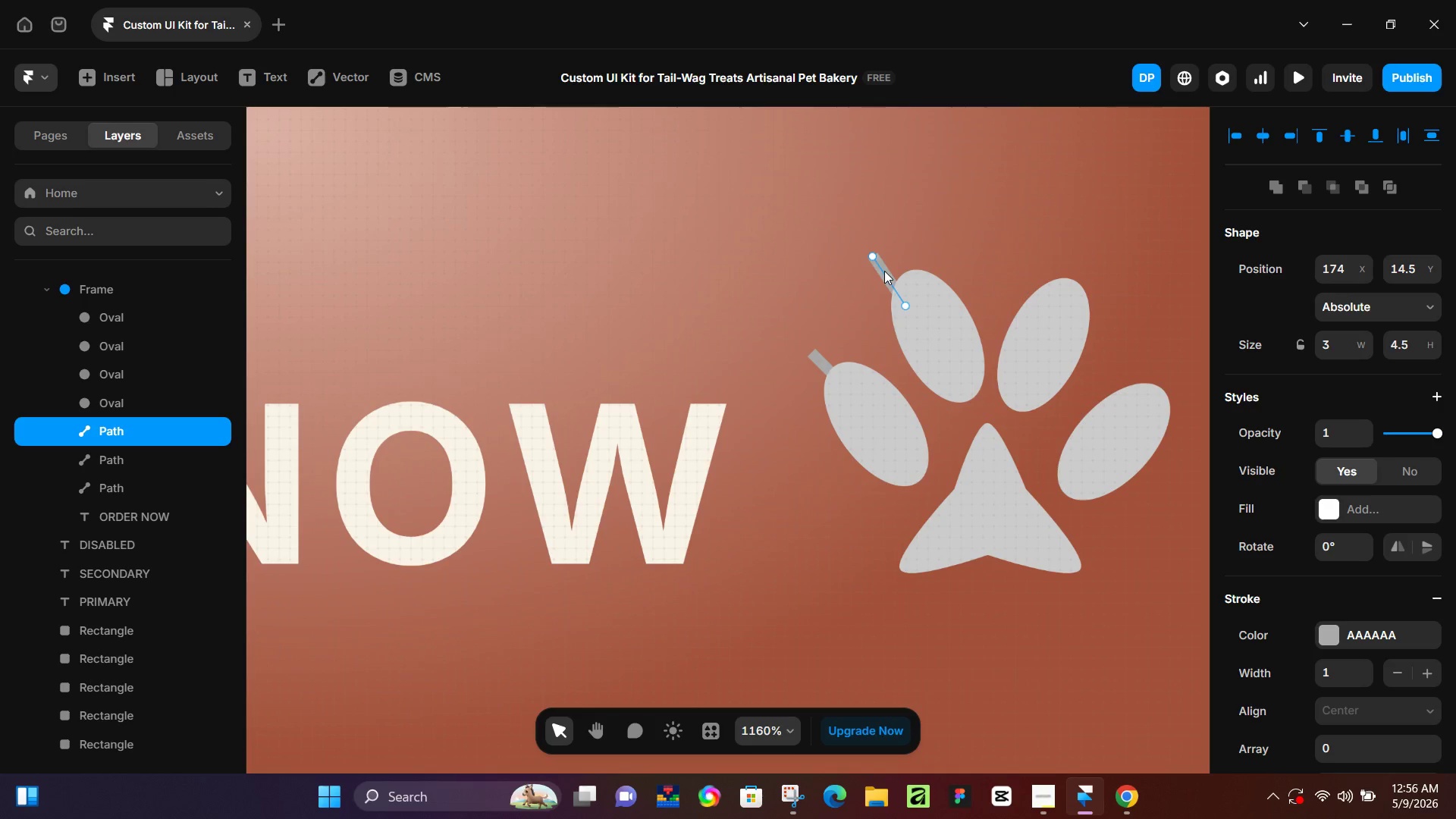 
left_click_drag(start_coordinate=[884, 271], to_coordinate=[902, 278])
 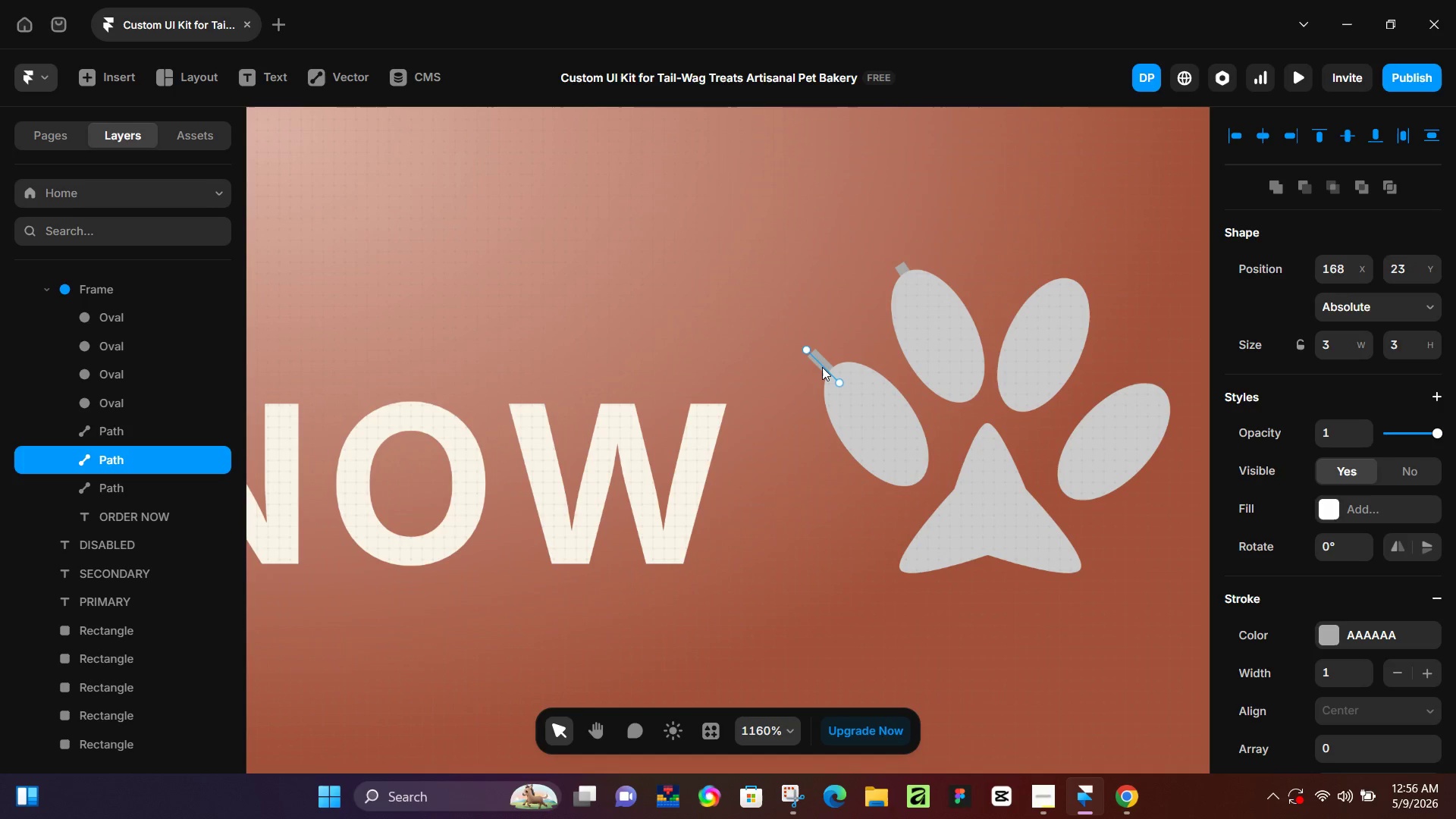 
left_click([822, 367])
 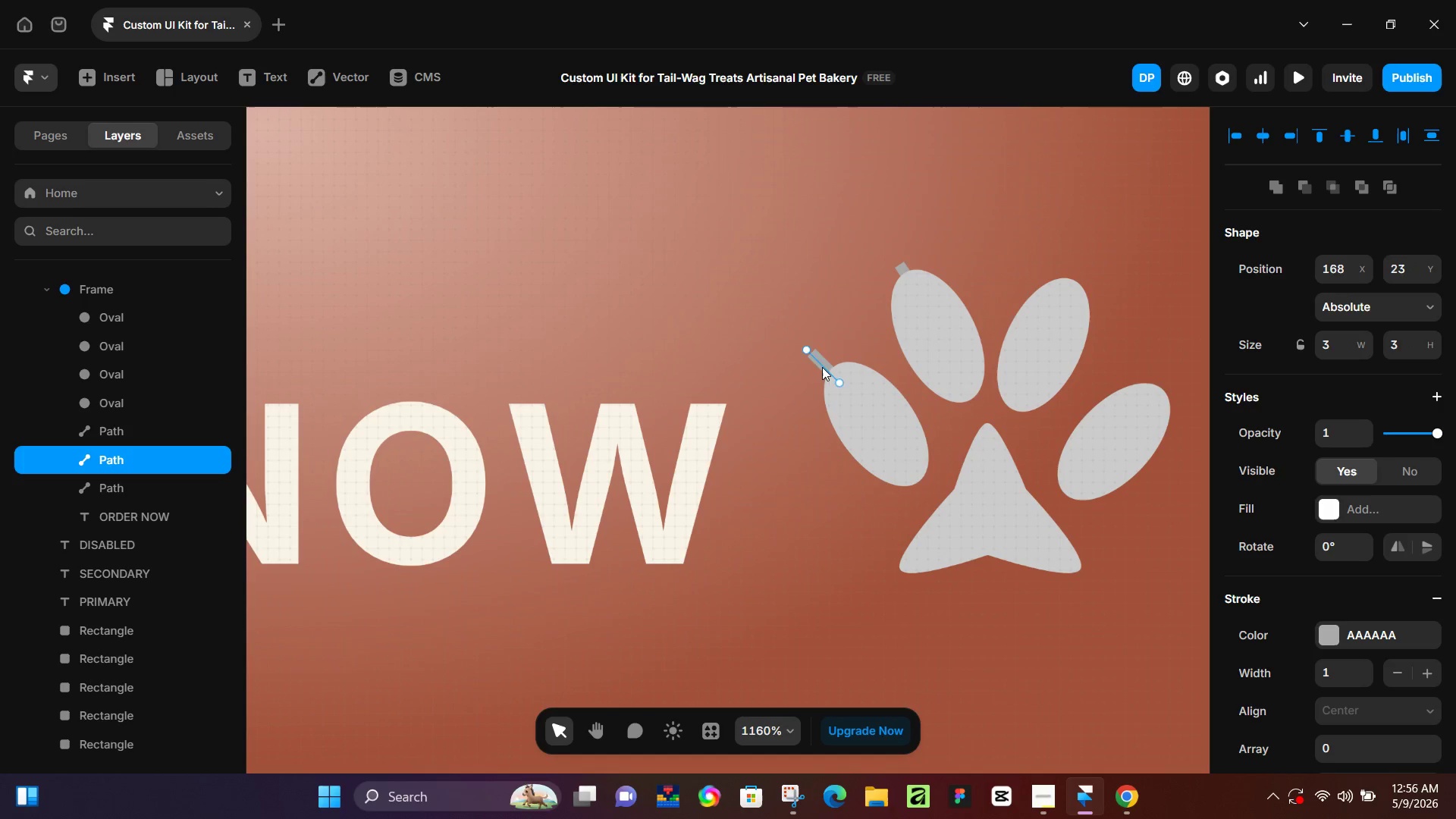 
key(ArrowDown)
 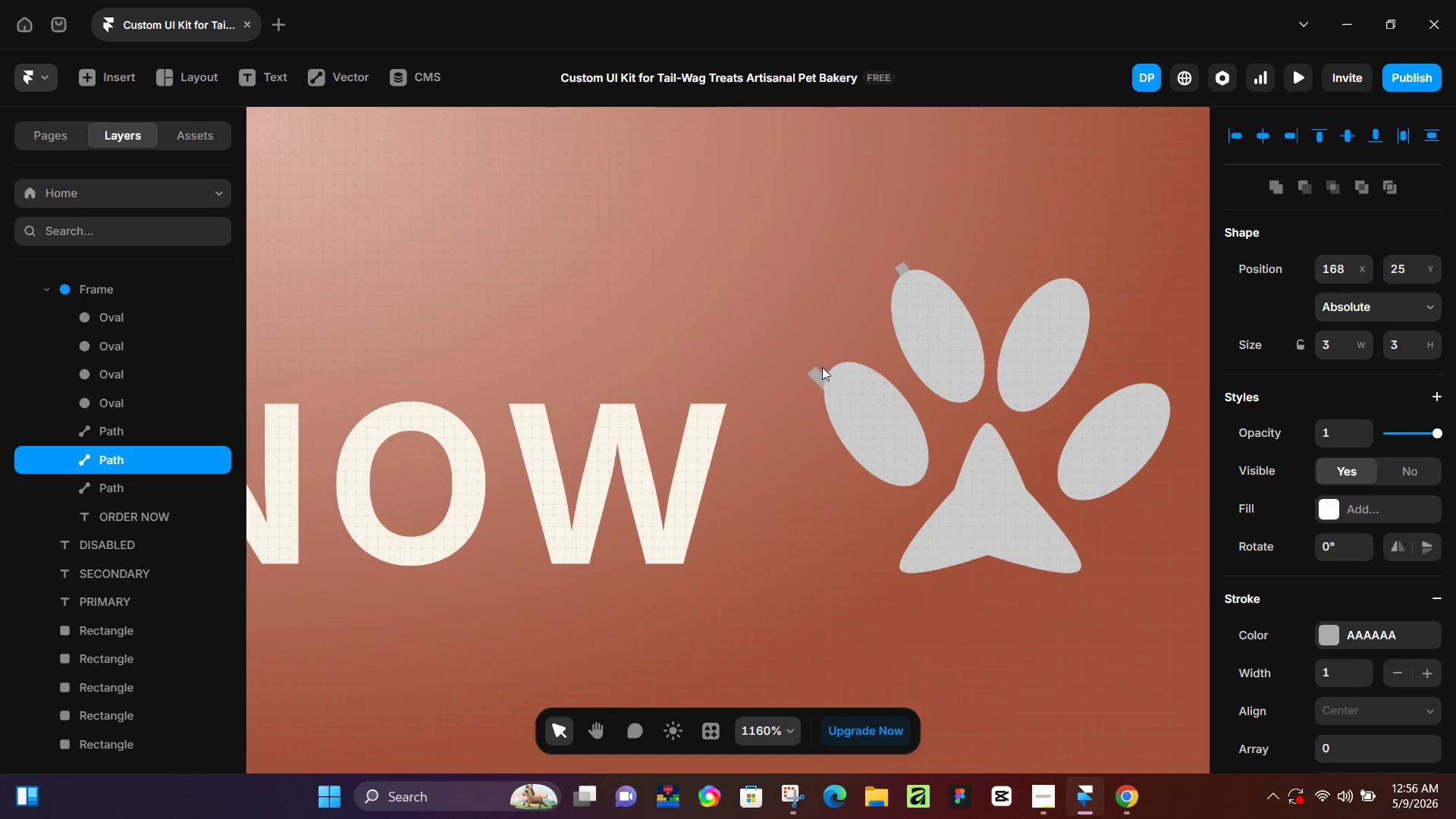 
key(ArrowDown)
 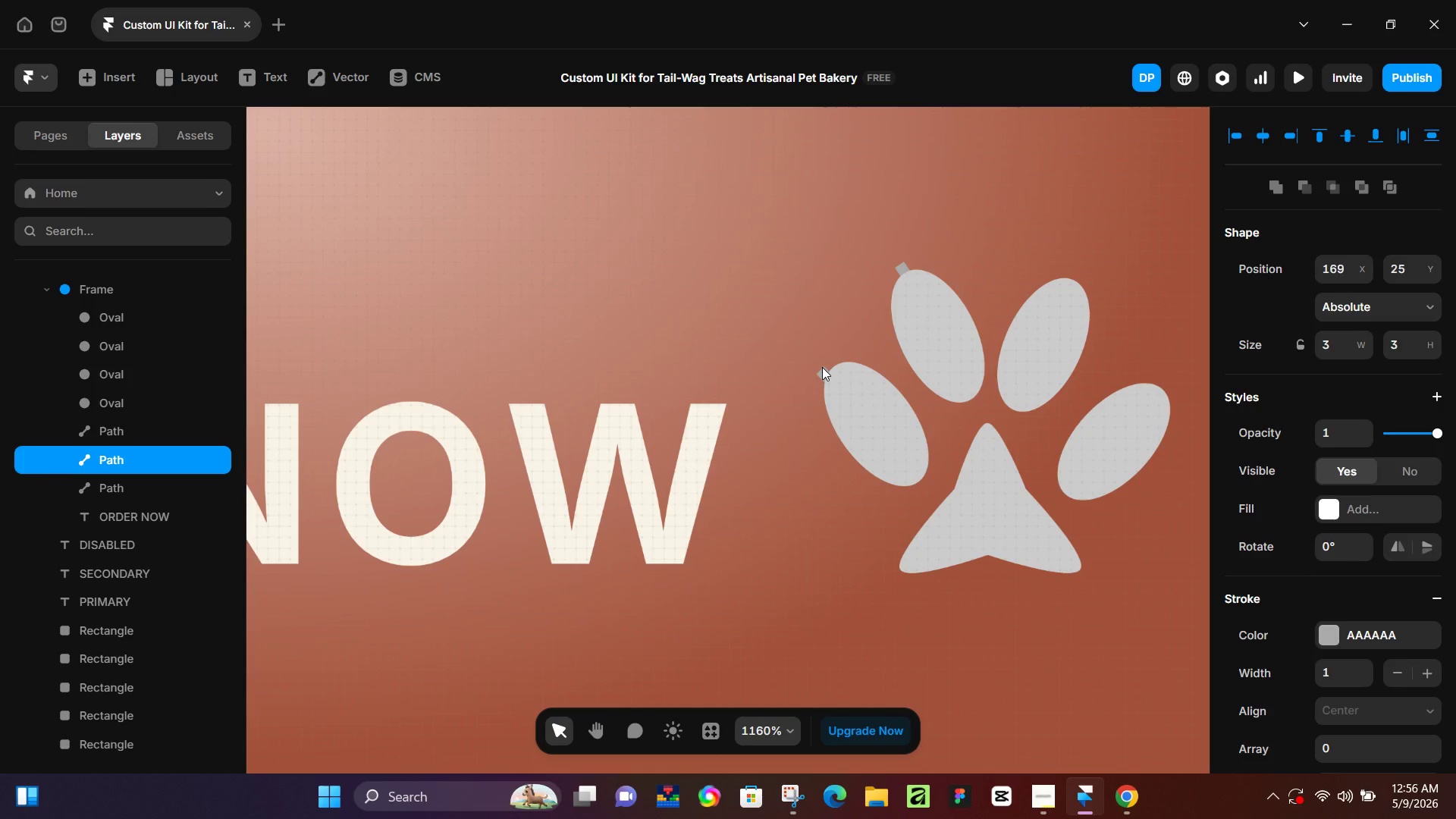 
key(ArrowRight)
 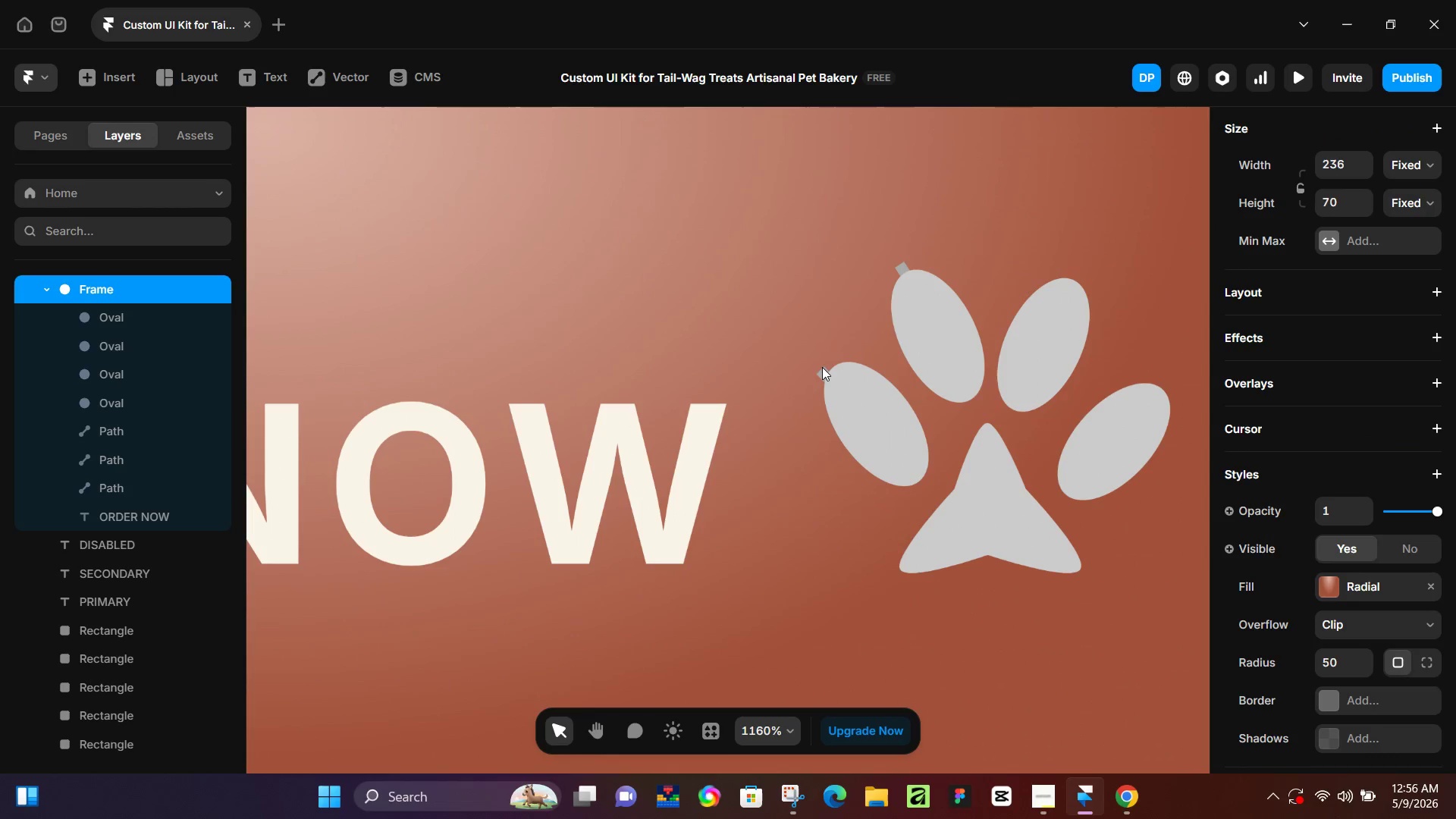 
left_click([822, 367])
 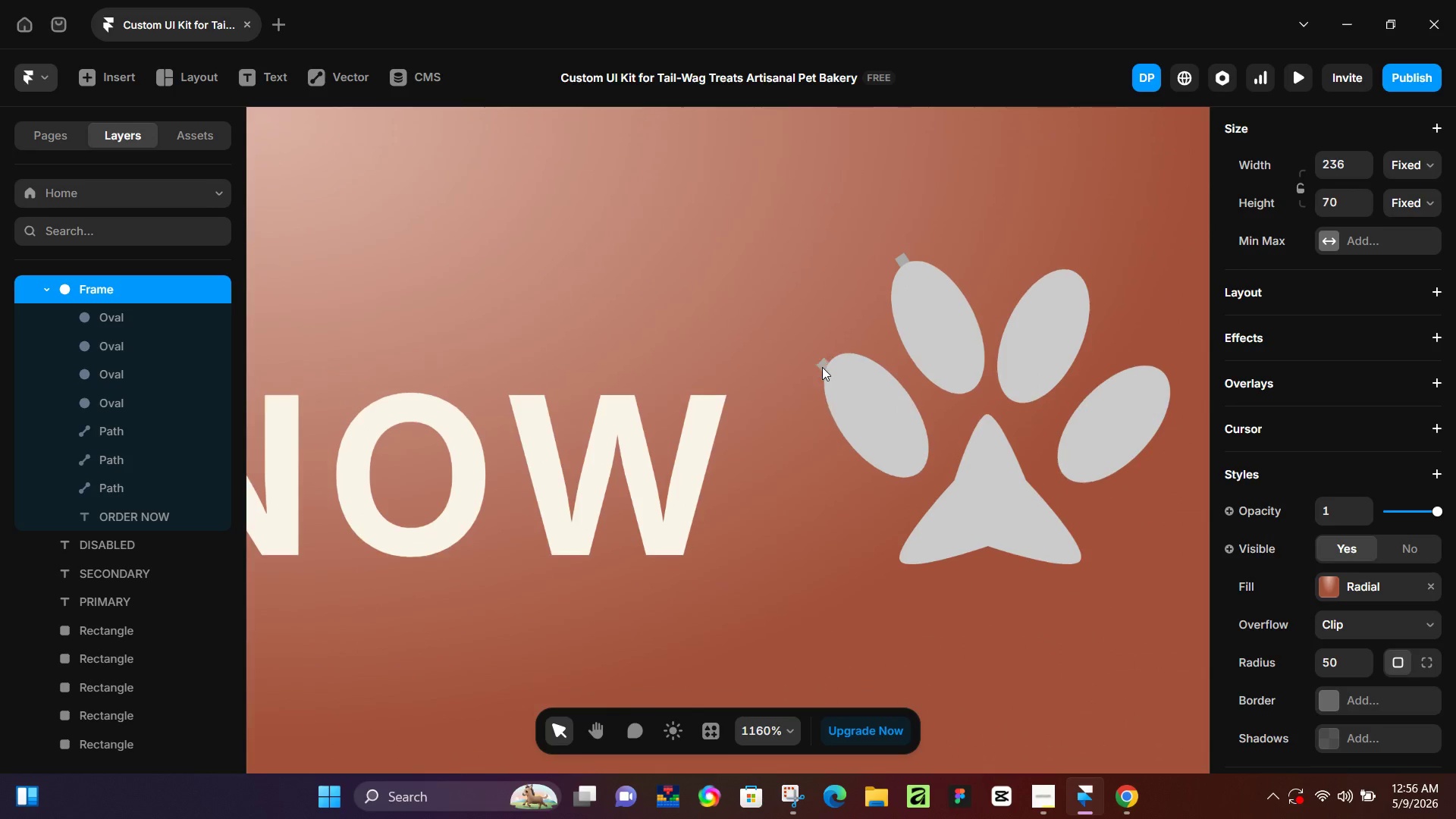 
key(ArrowUp)
 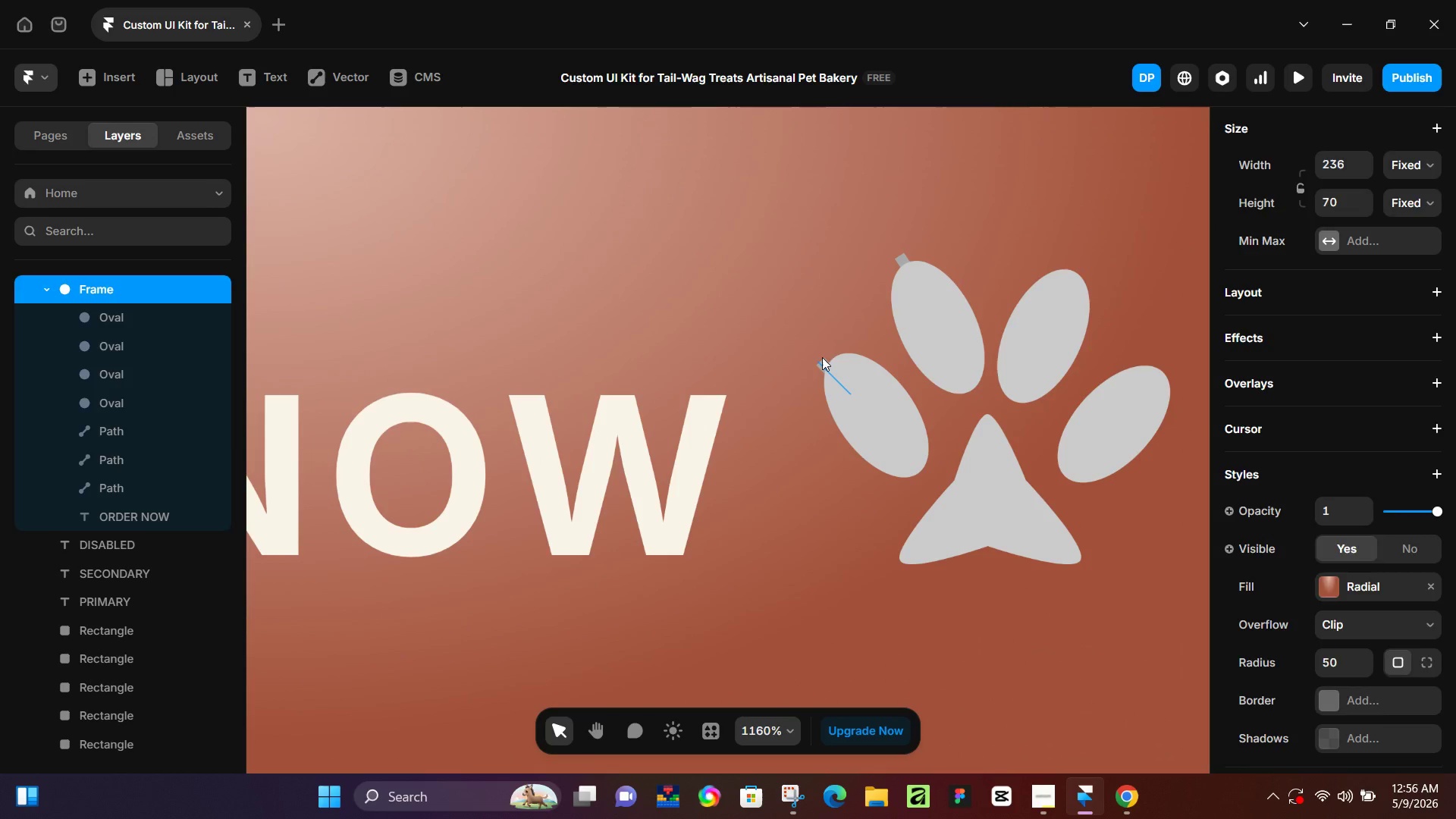 
left_click([822, 357])
 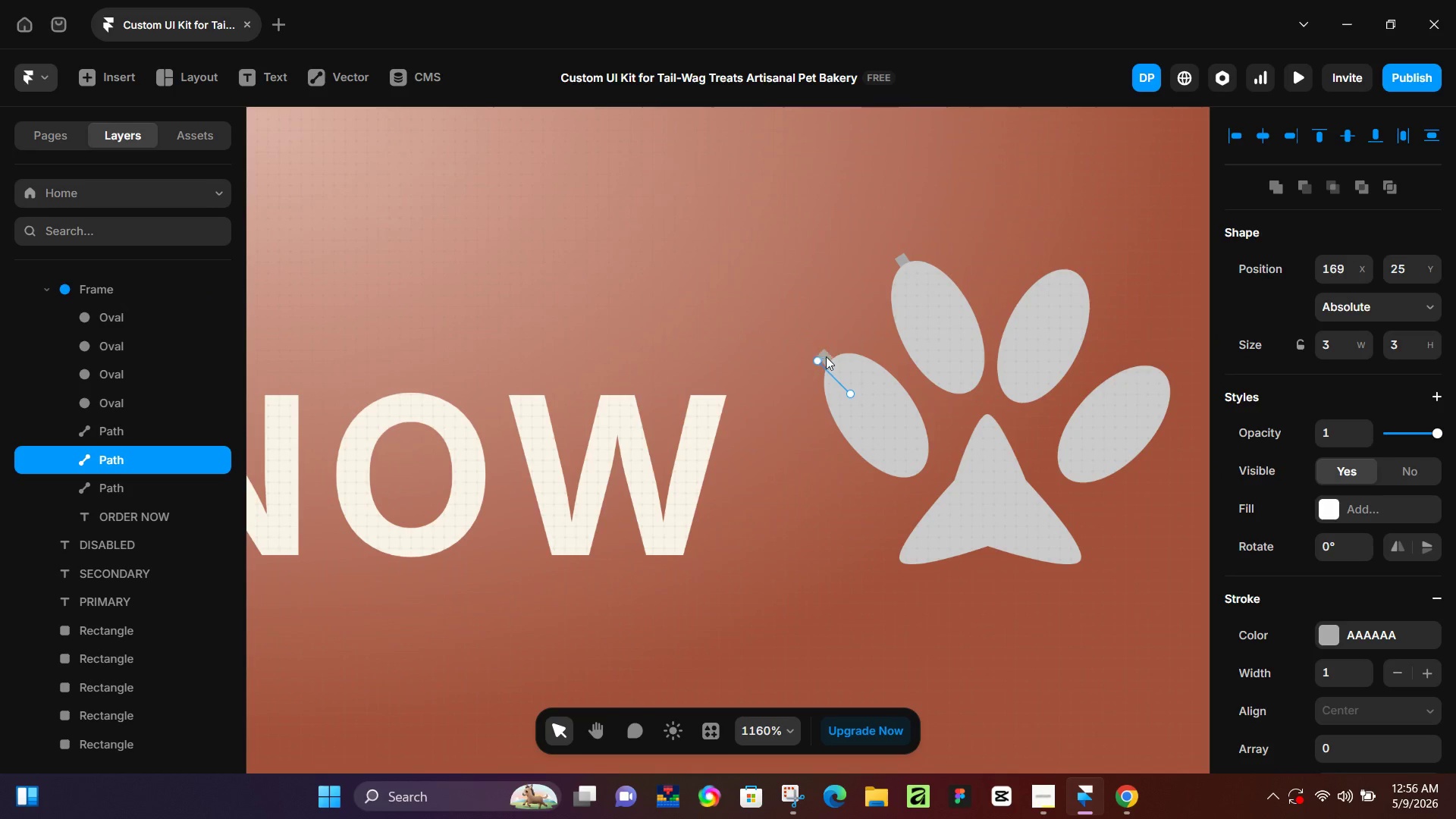 
key(ArrowUp)
 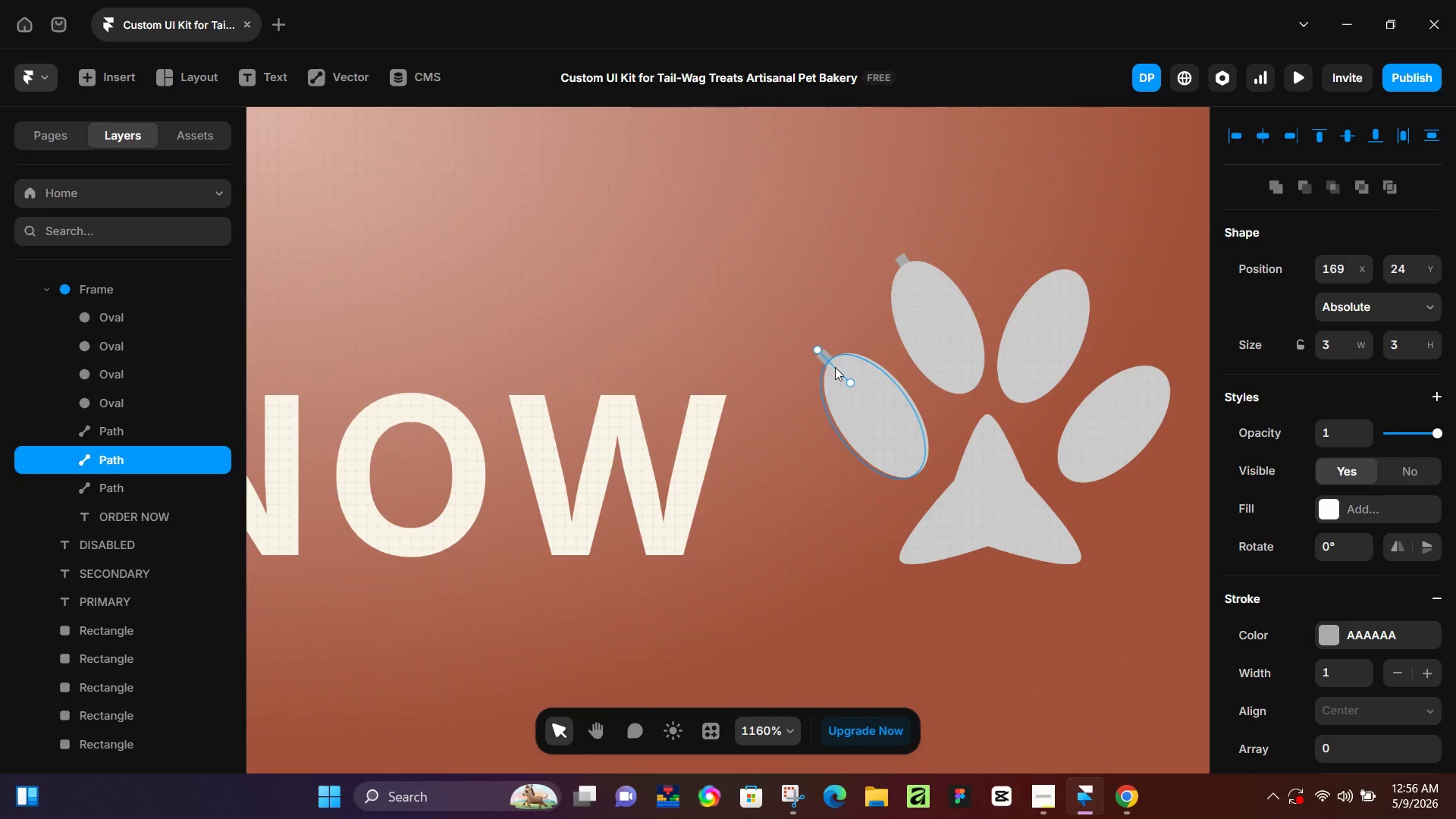 
key(ArrowRight)
 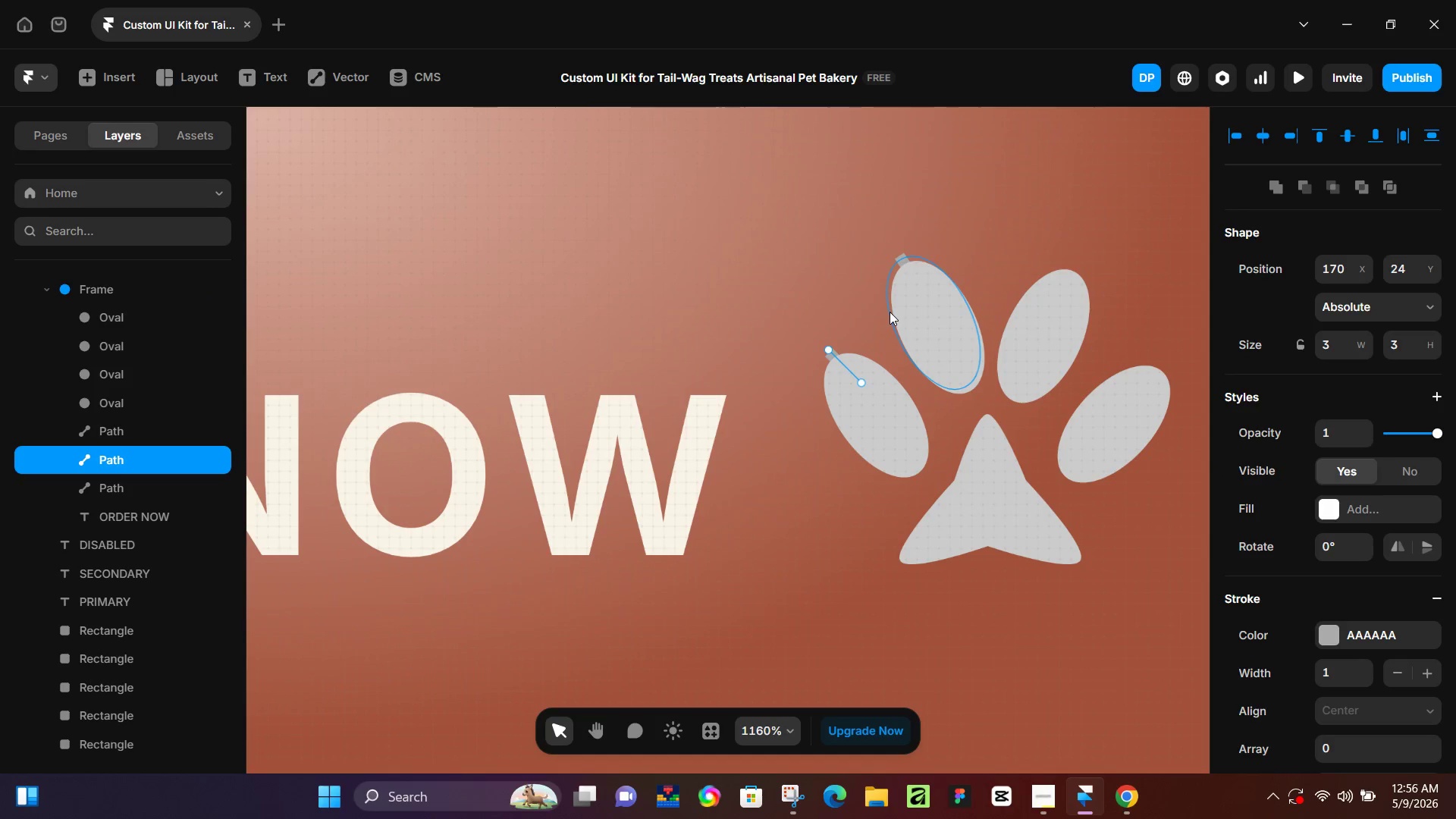 
key(Control+D)
 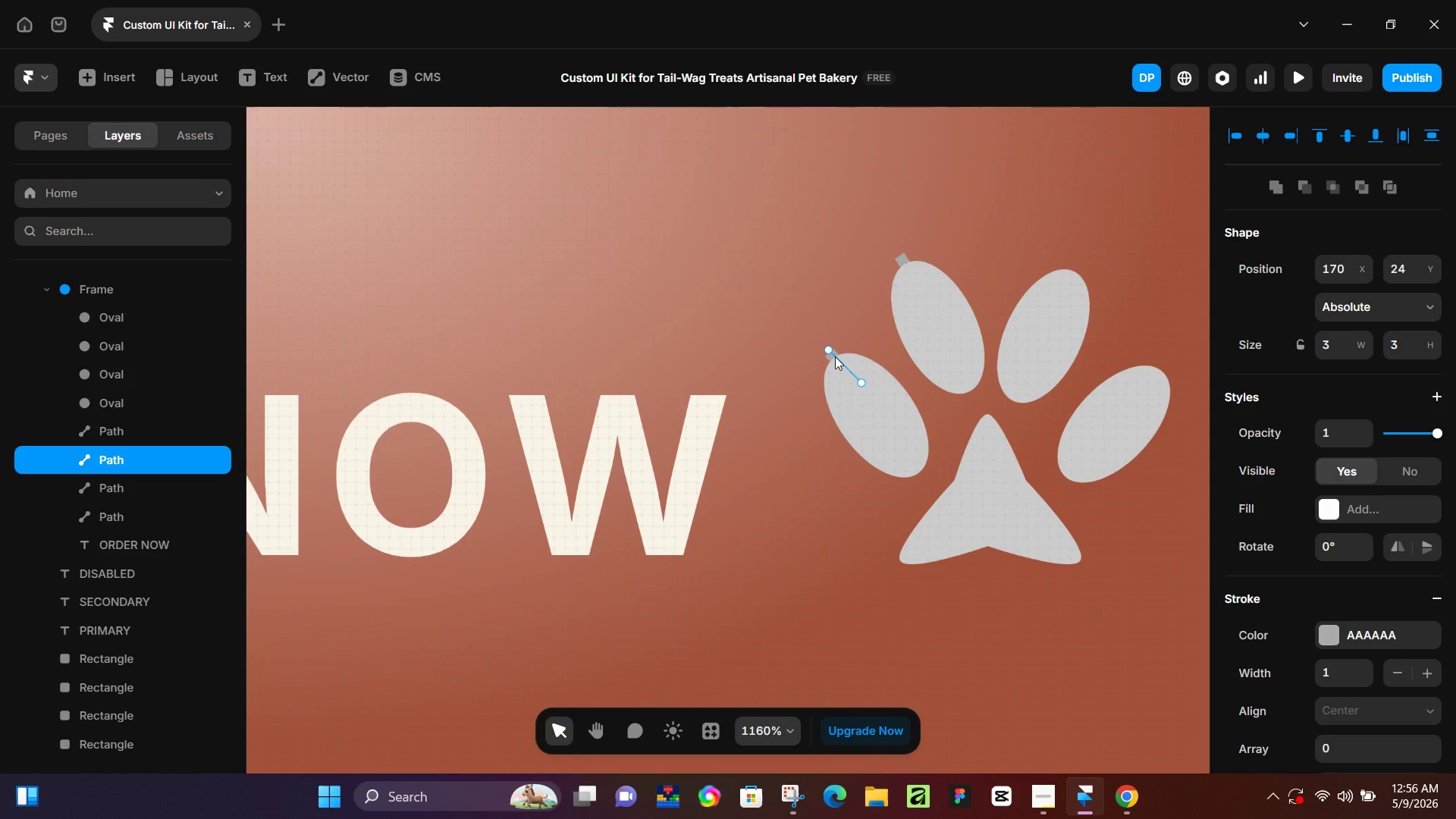 
left_click_drag(start_coordinate=[835, 356], to_coordinate=[1127, 362])
 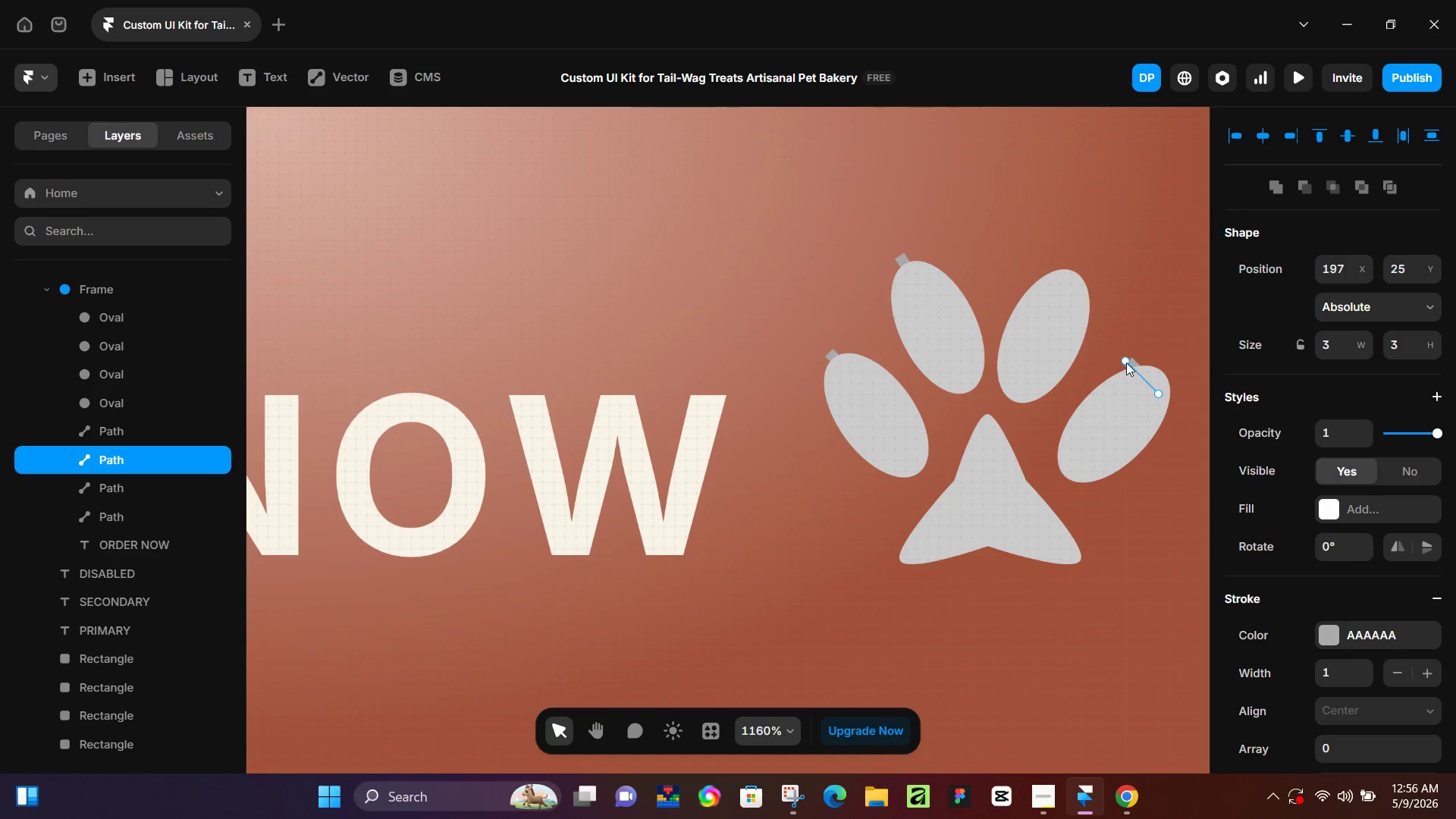 
left_click_drag(start_coordinate=[1126, 362], to_coordinate=[1171, 365])
 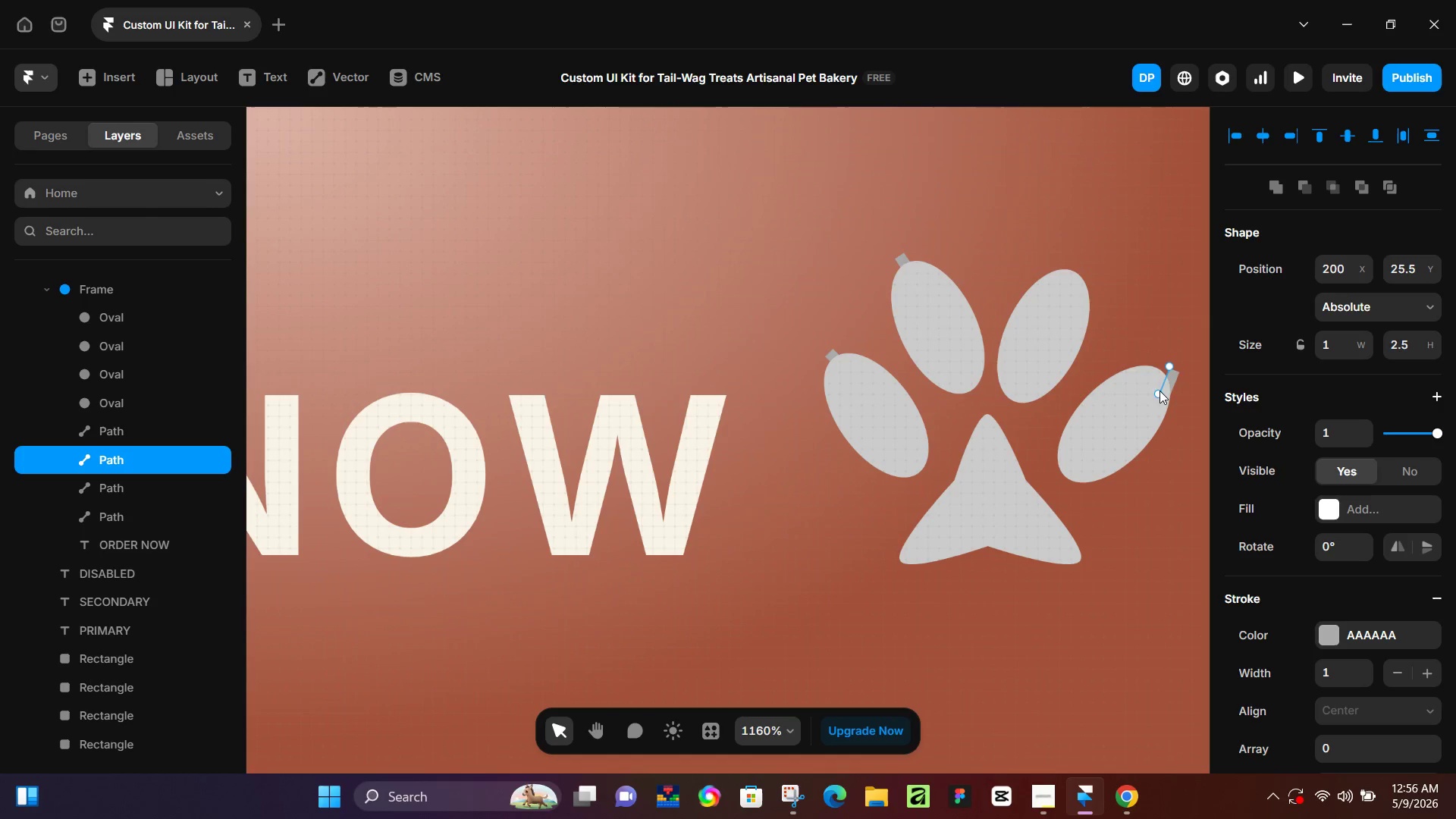 
left_click_drag(start_coordinate=[1159, 391], to_coordinate=[1152, 384])
 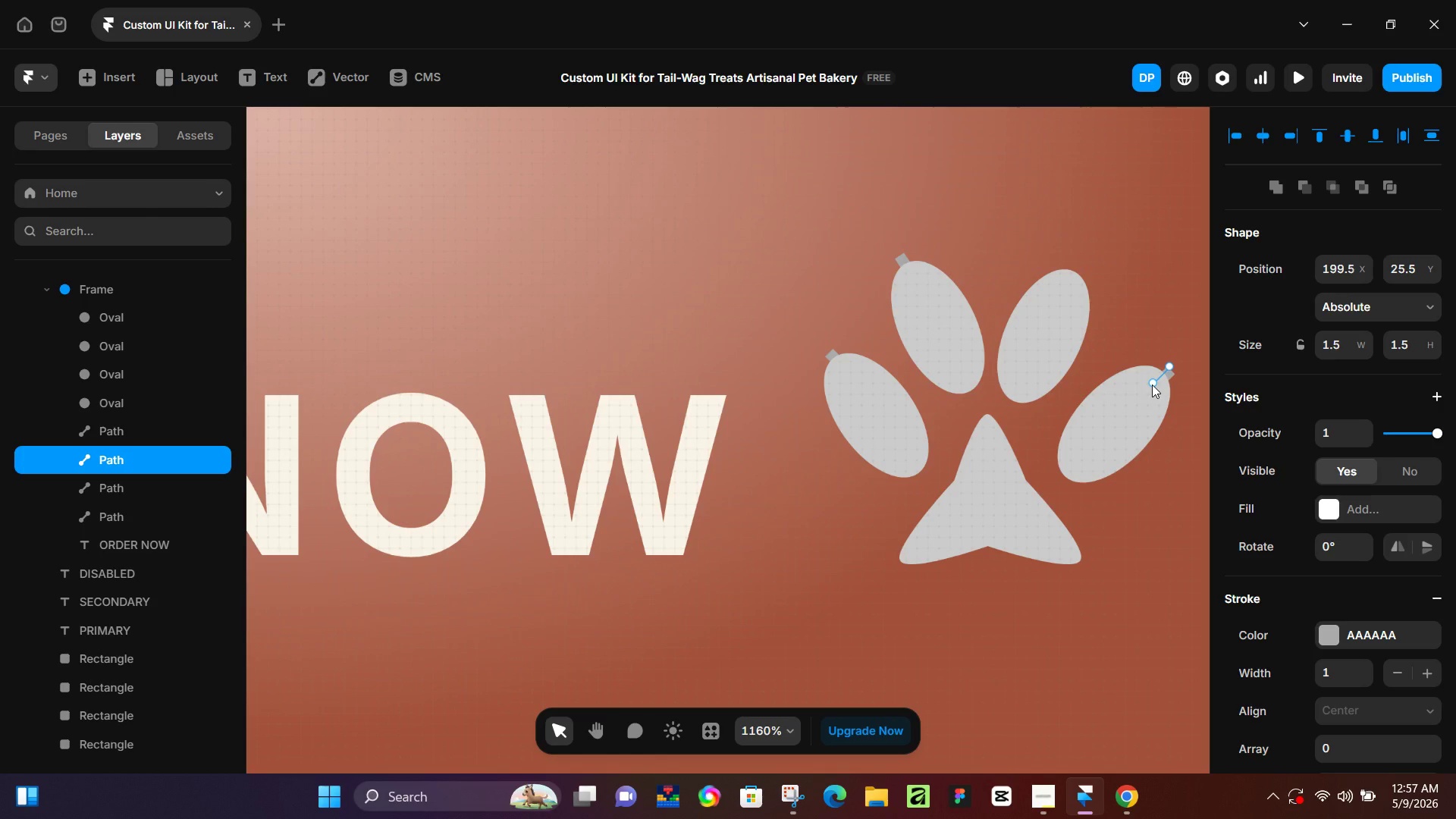 
wait(22.27)
 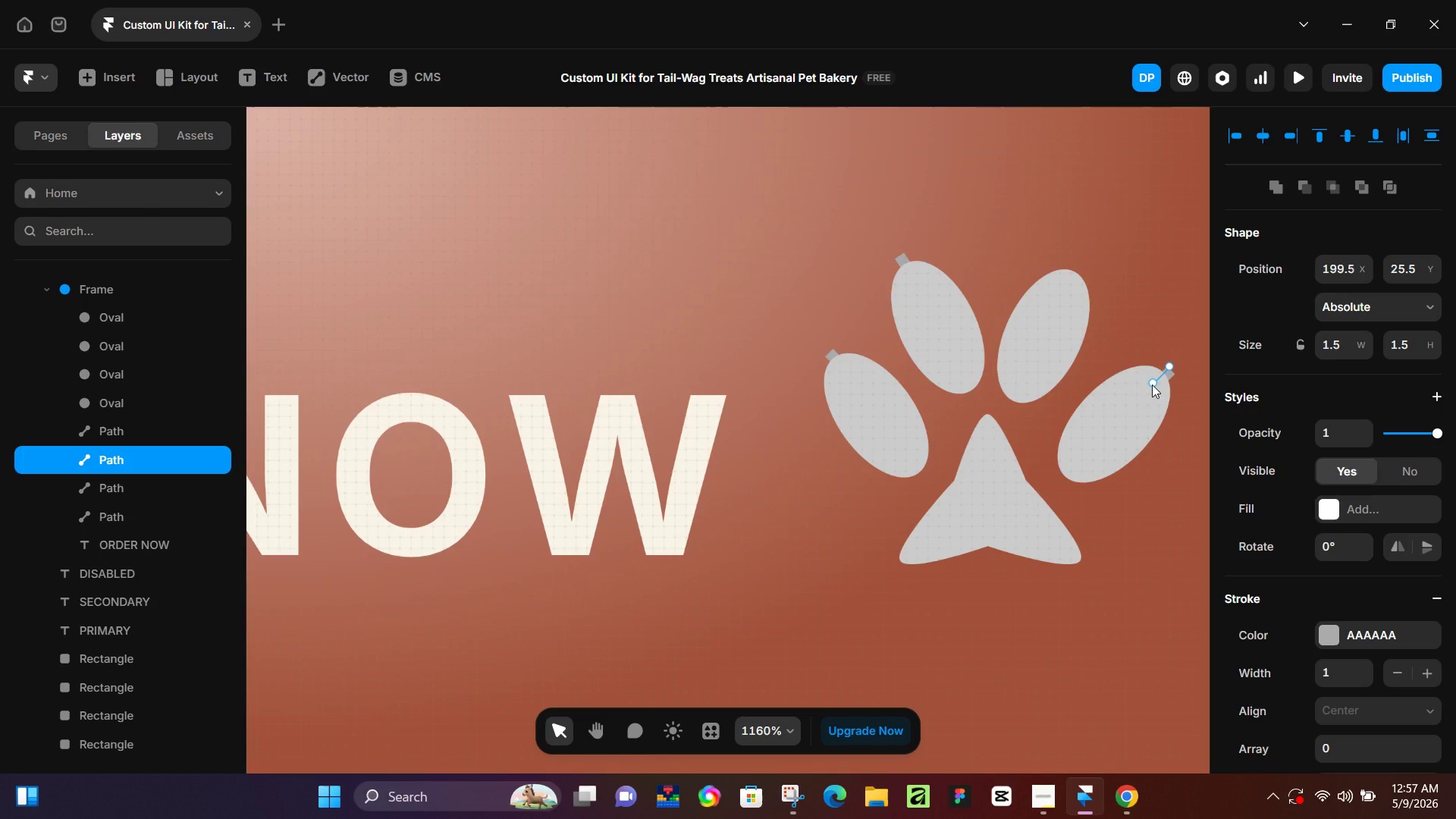 
key(Control+D)
 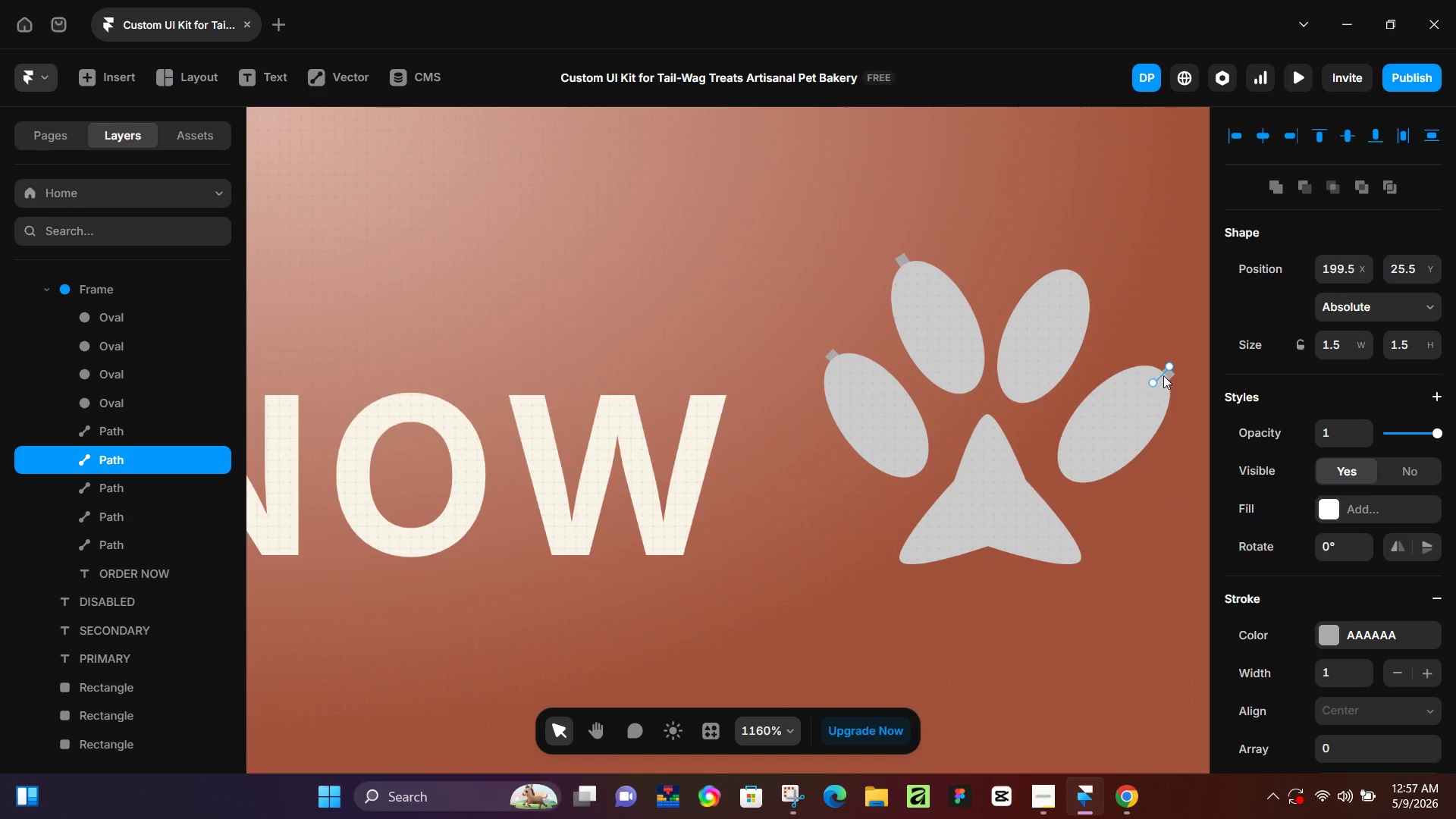 
left_click_drag(start_coordinate=[1163, 375], to_coordinate=[1127, 331])
 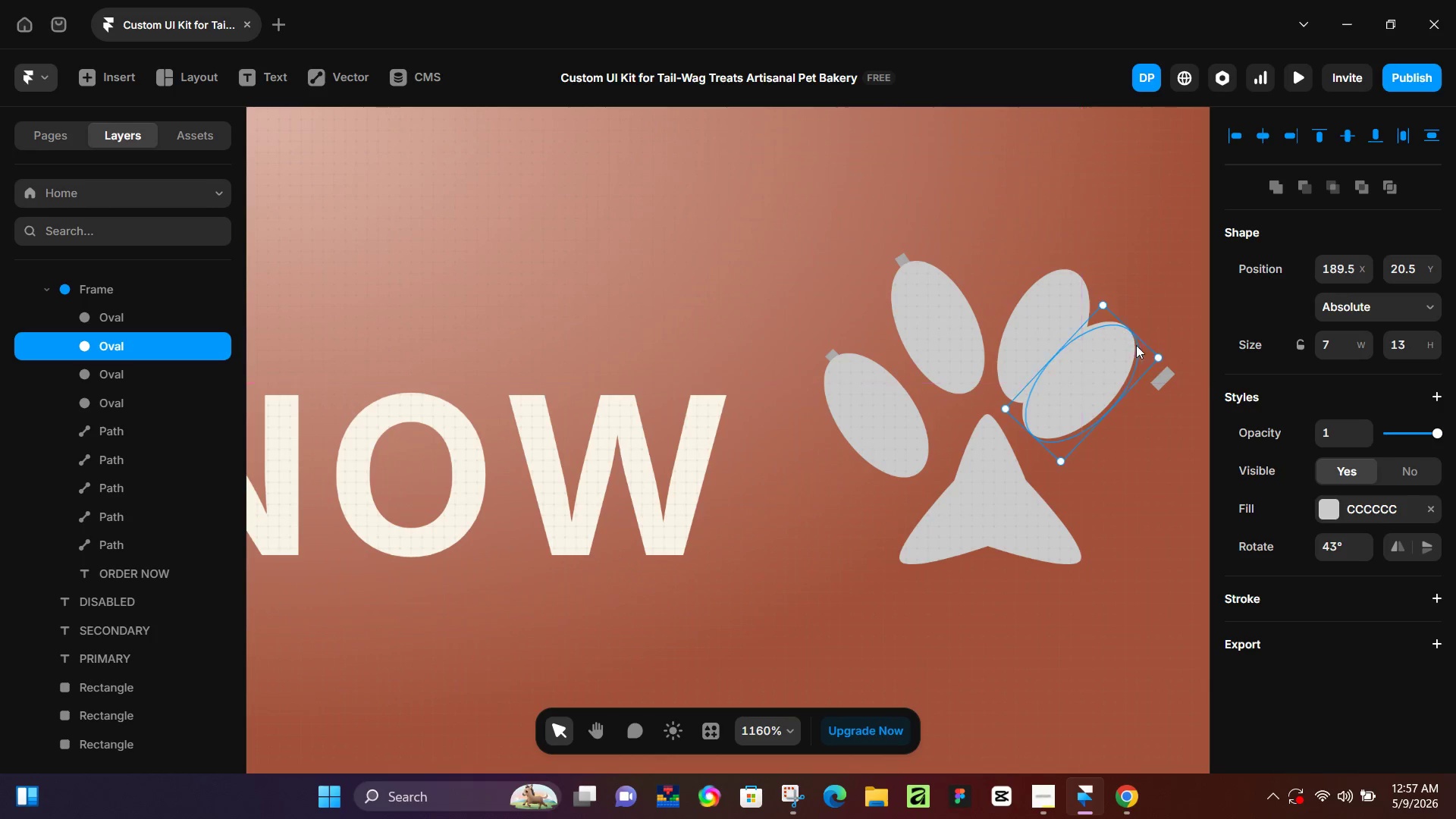 
key(Control+Z)
 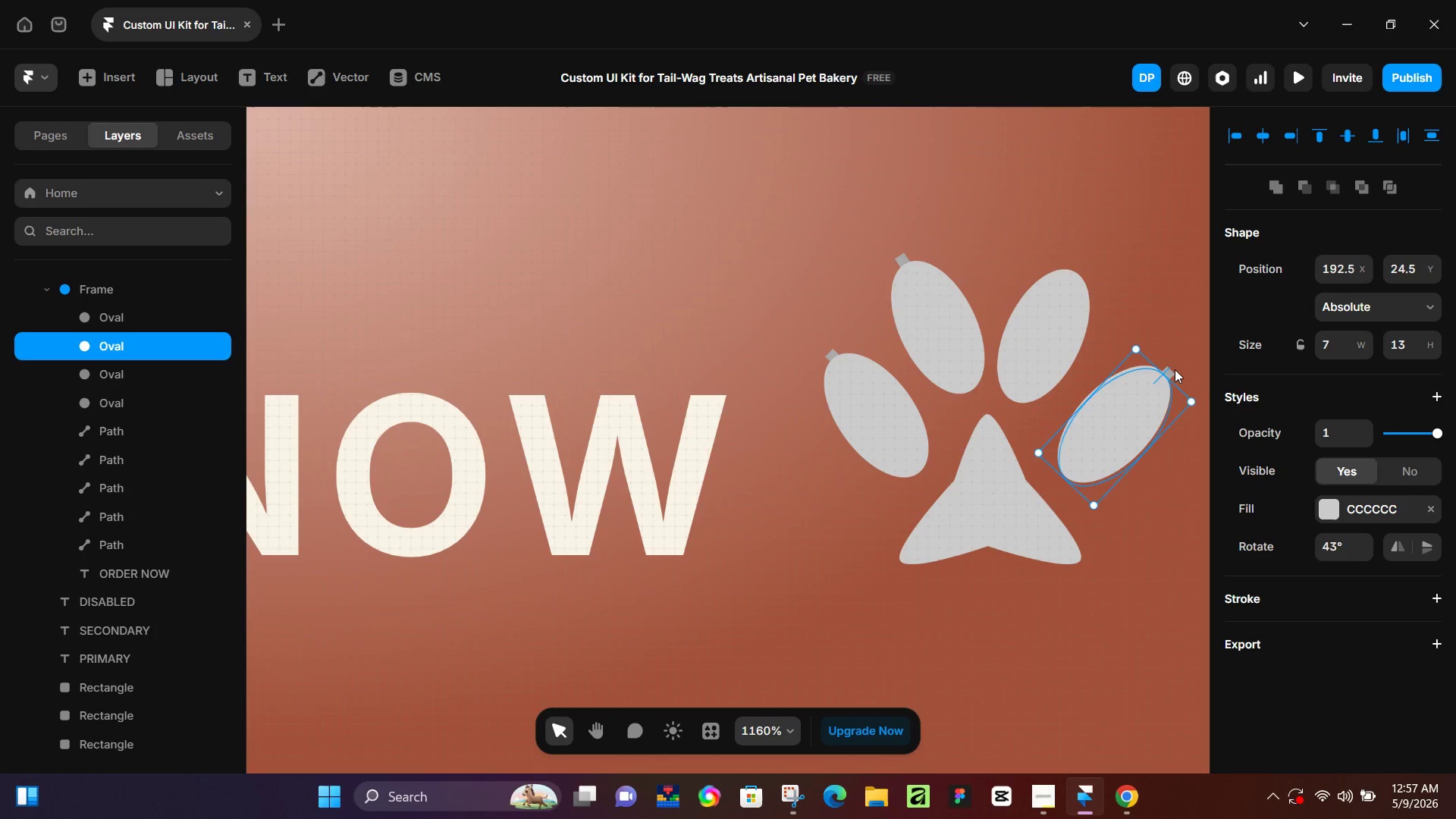 
left_click([1175, 369])
 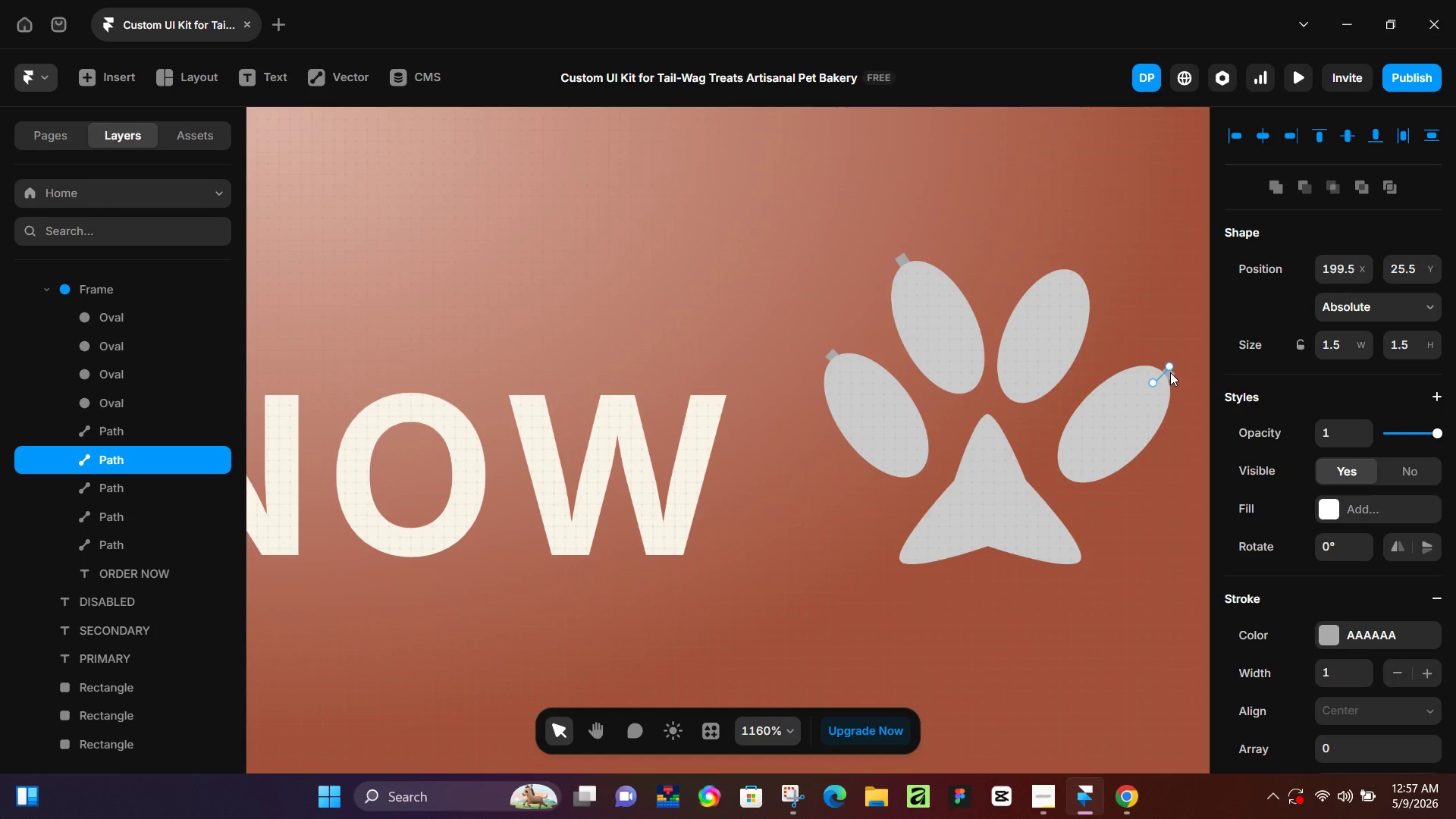 
key(Control+ControlLeft)
 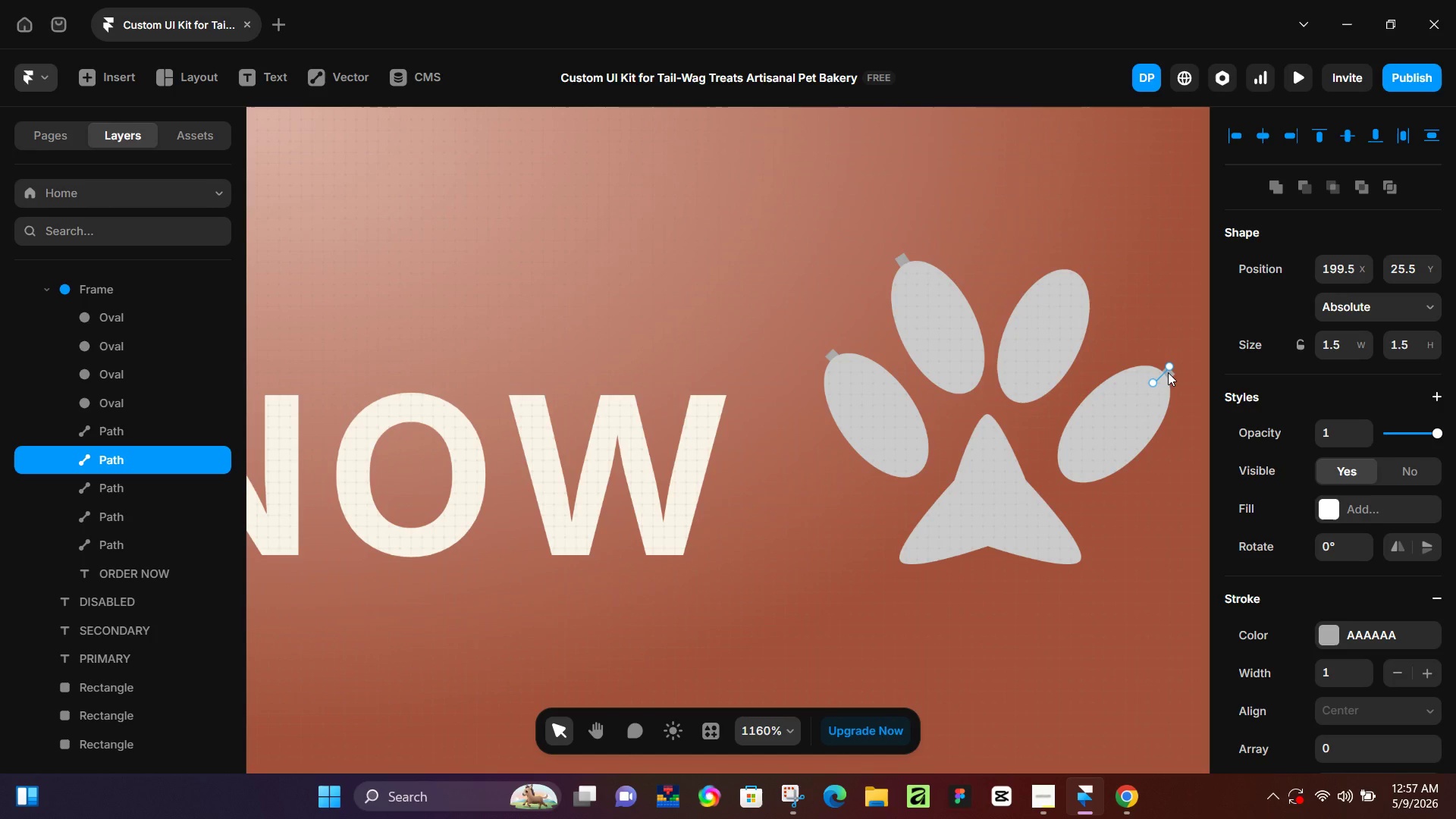 
left_click_drag(start_coordinate=[1168, 372], to_coordinate=[1081, 276])
 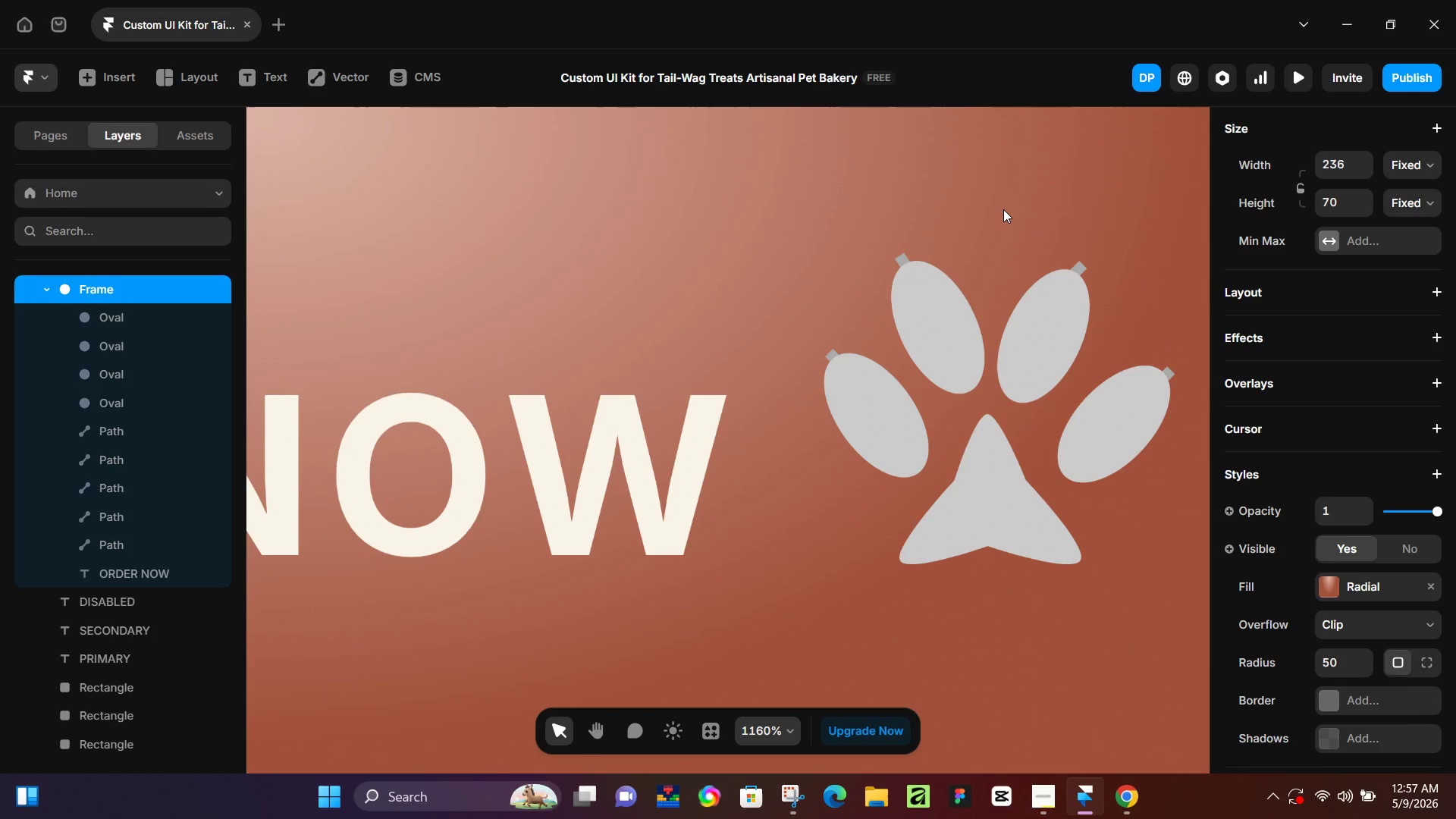 
left_click([1003, 209])
 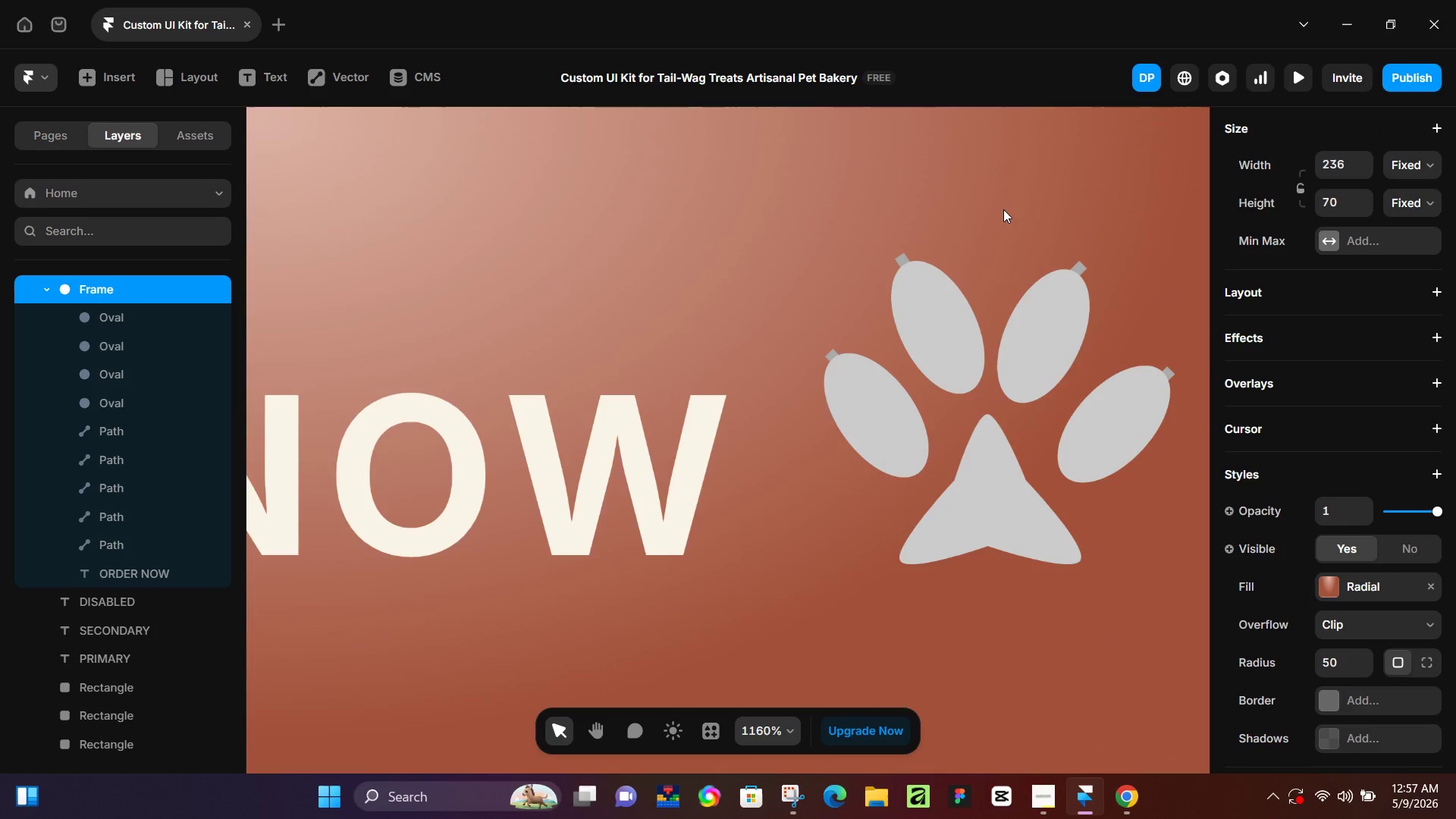 
hold_key(key=ControlLeft, duration=1.42)
scroll: coordinate [1097, 350], scroll_direction: down, amount: 9.0
 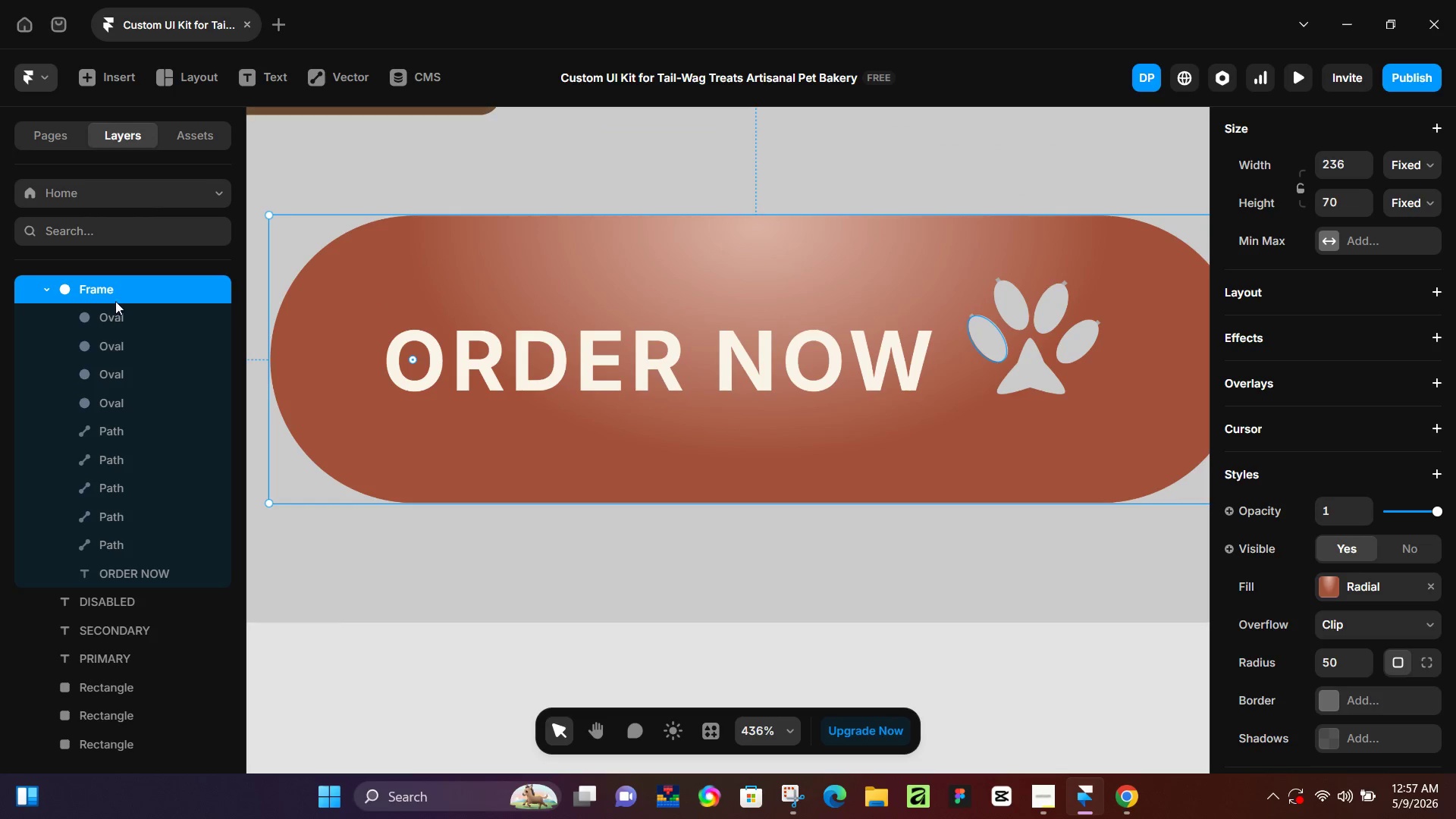 
scroll: coordinate [106, 330], scroll_direction: up, amount: 4.0
 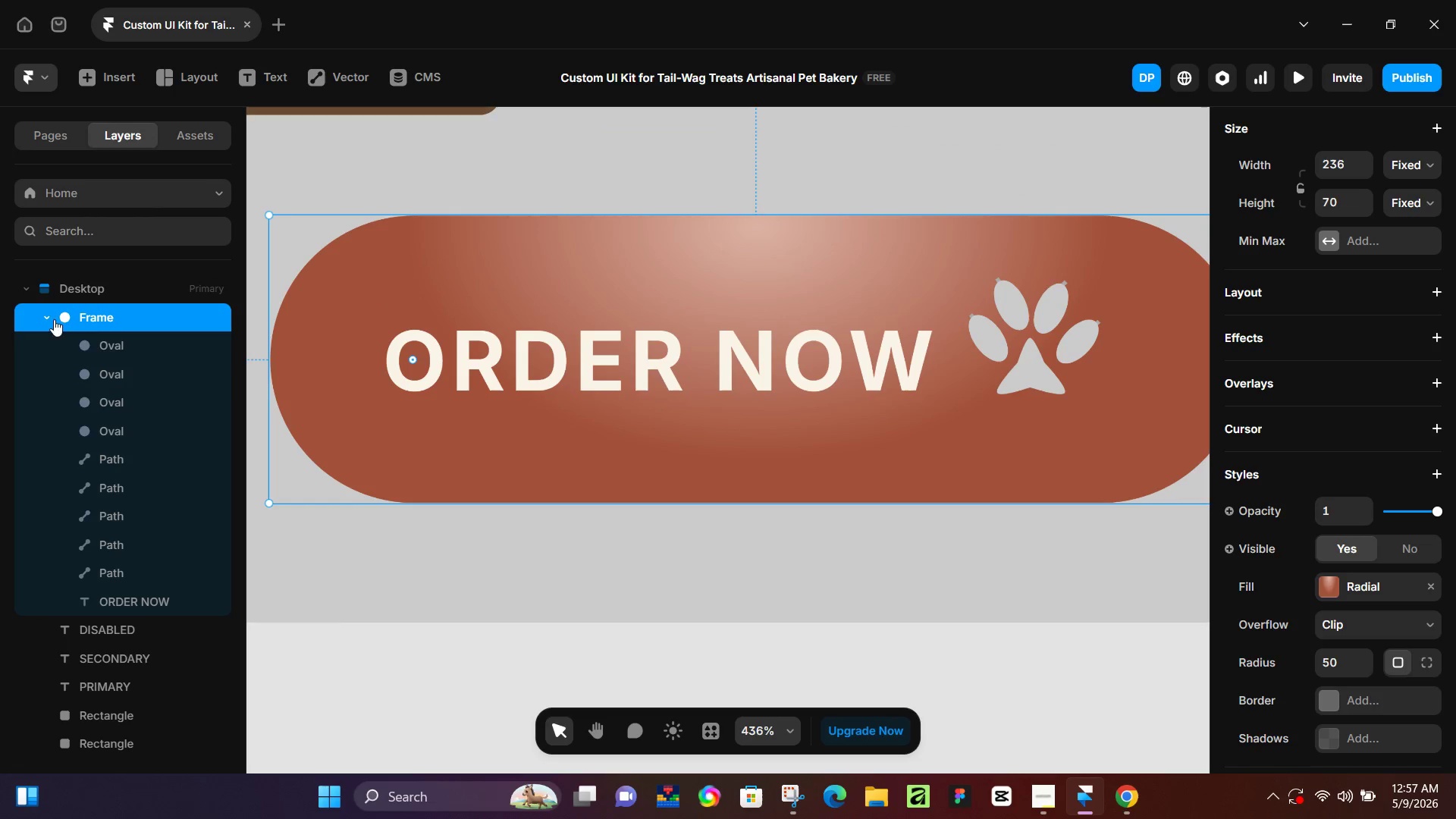 
left_click([93, 340])
 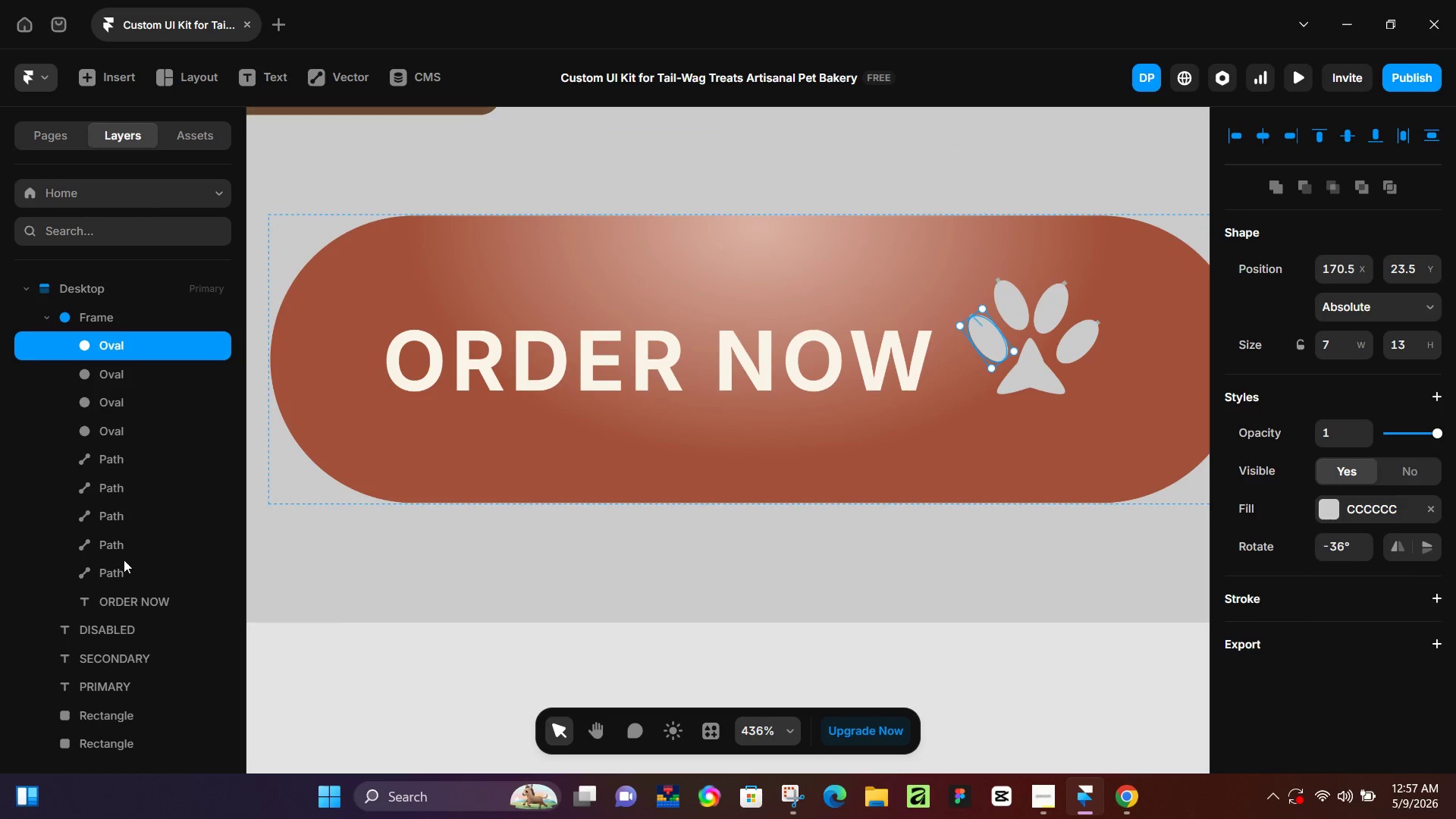 
hold_key(key=ShiftLeft, duration=0.45)
left_click([119, 576])
 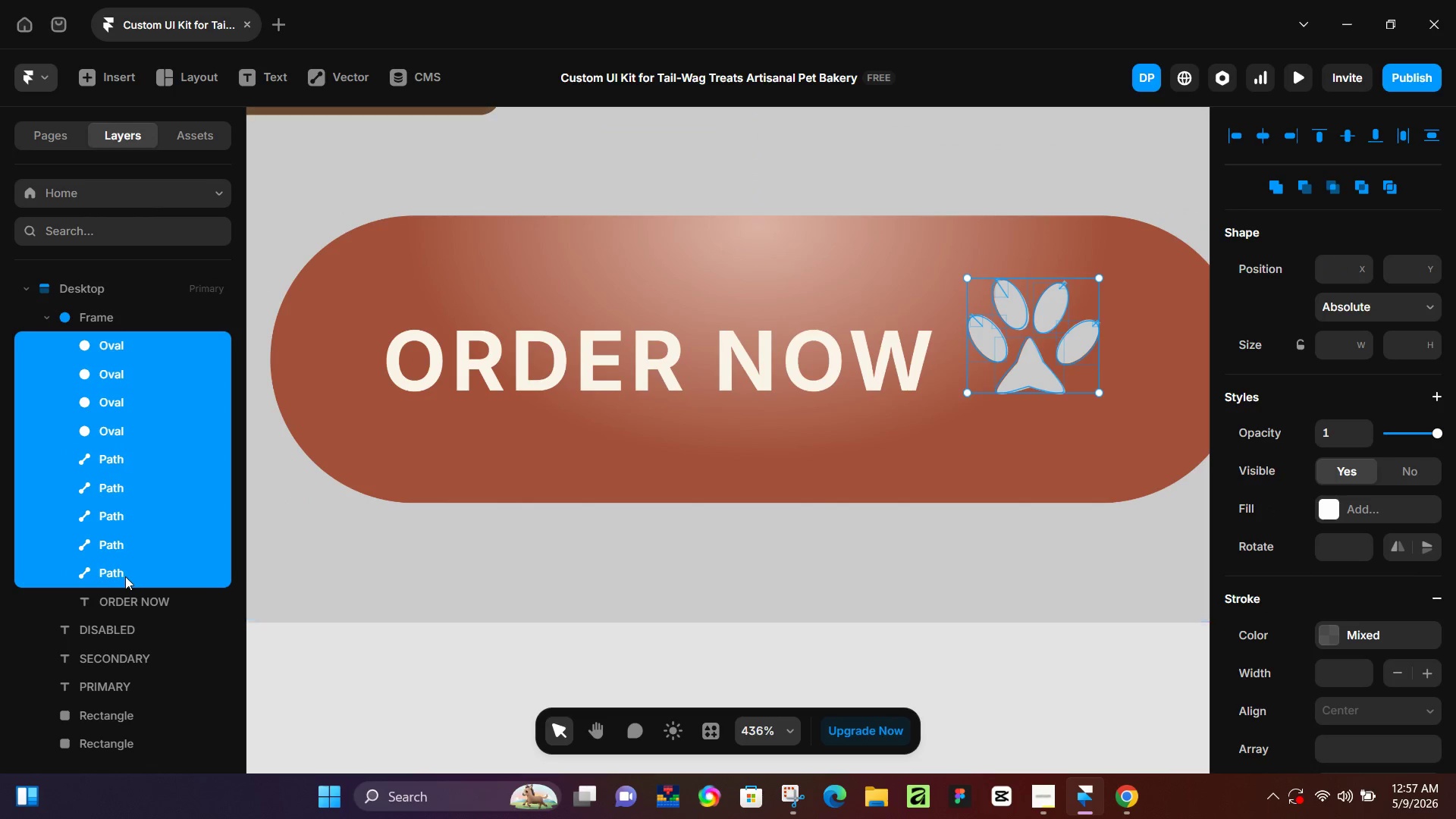 
key(Control+G)
 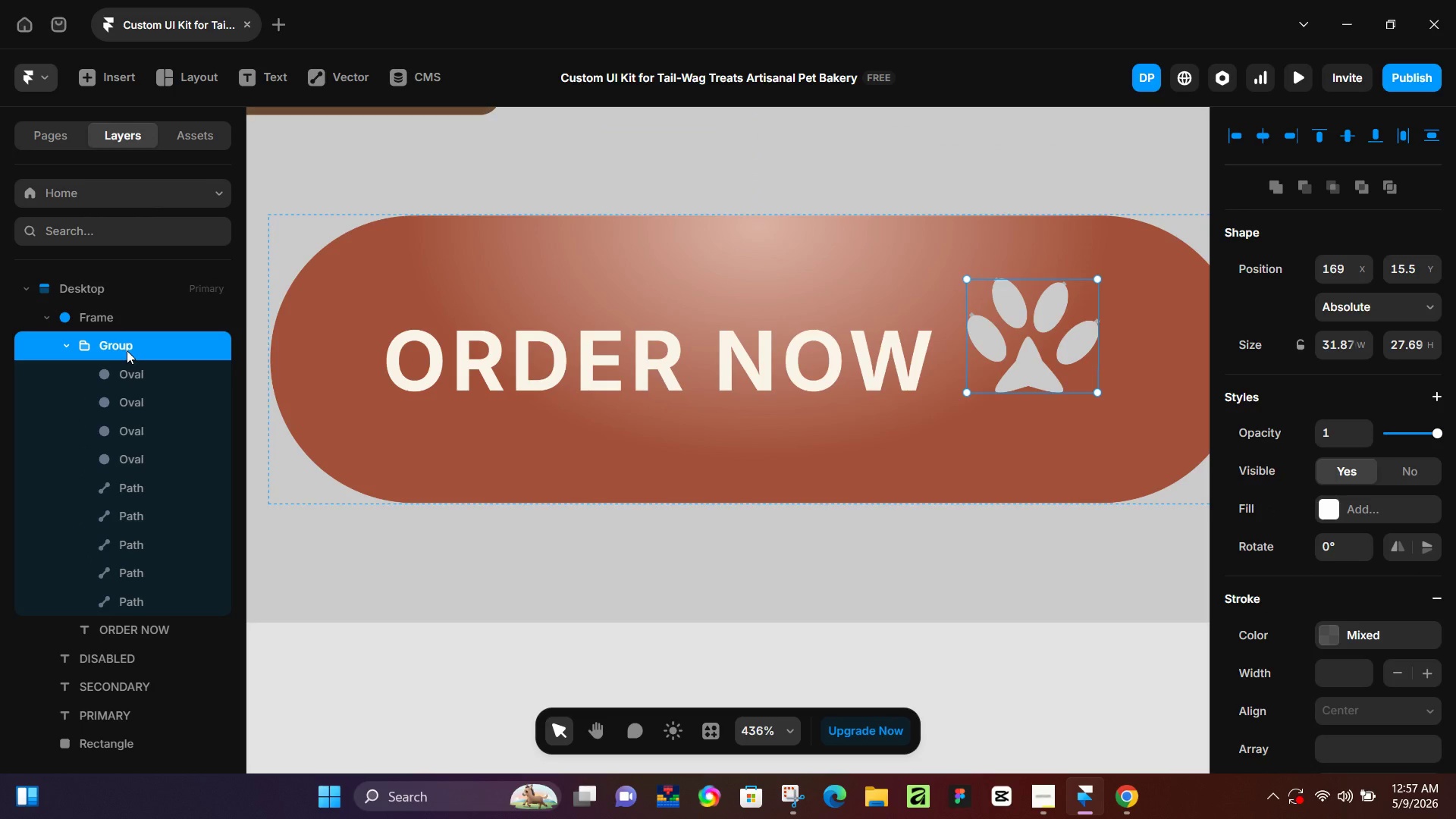 
double_click([127, 350])
 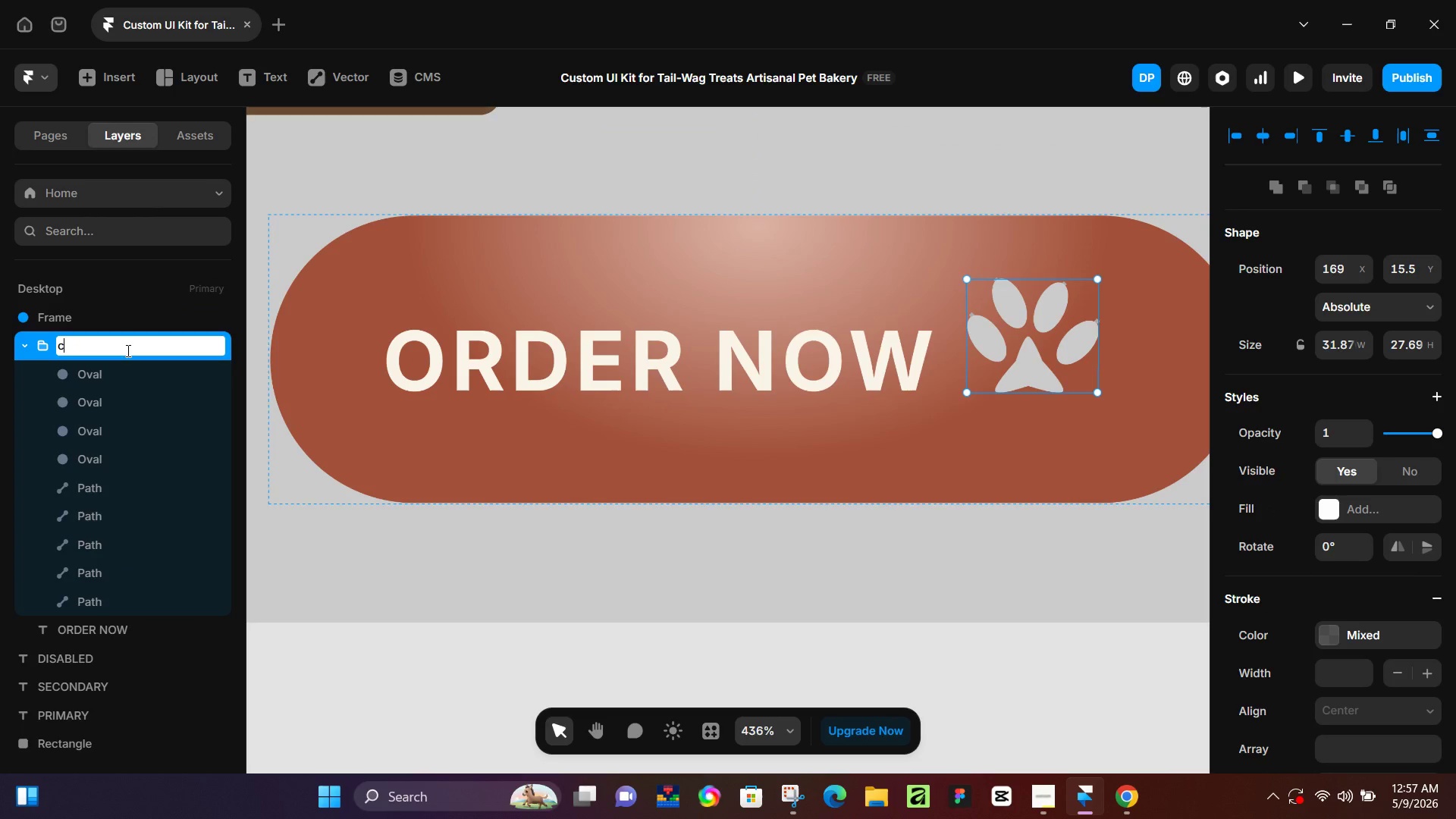 
type(claaw)
 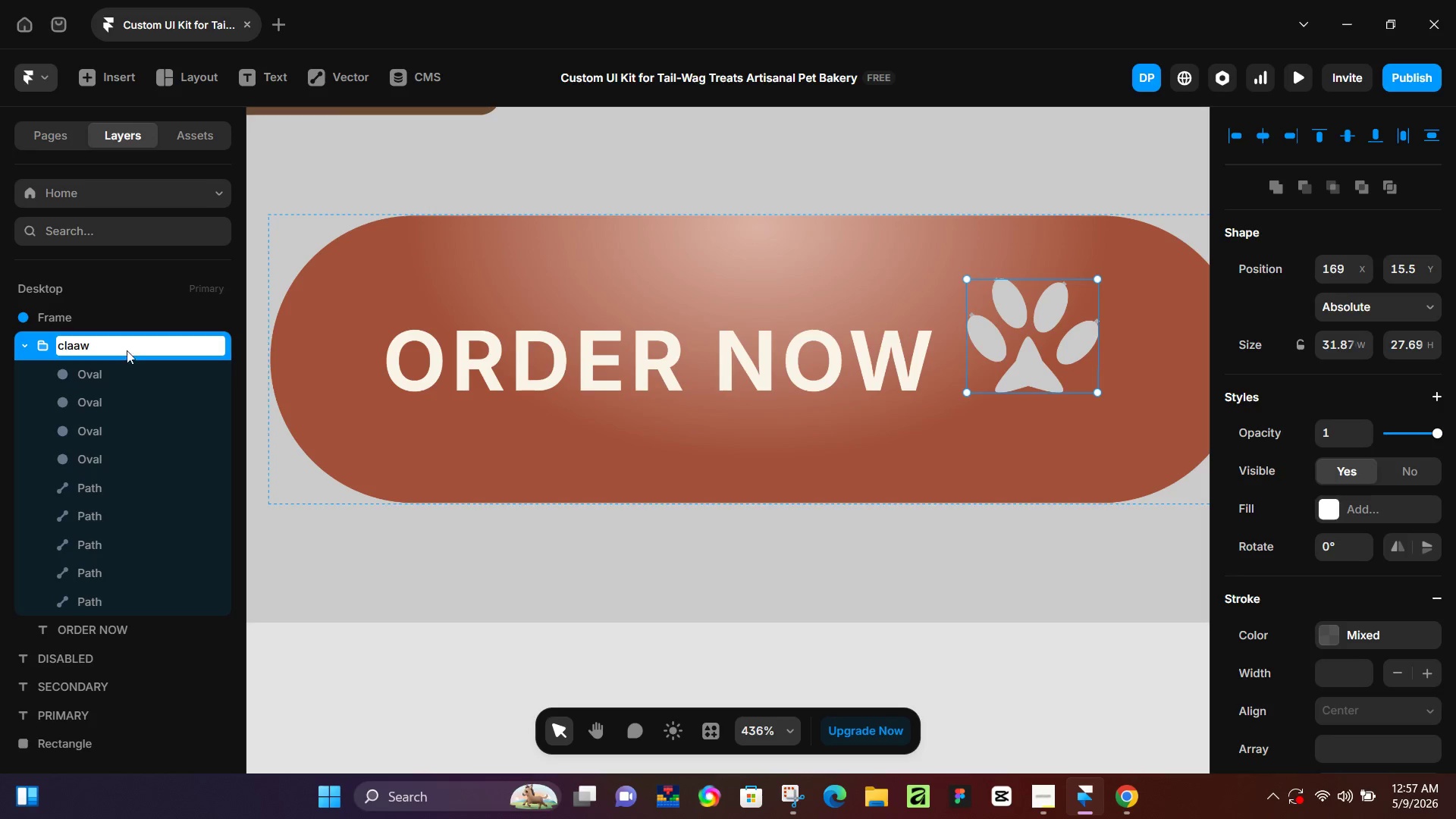 
key(Enter)
 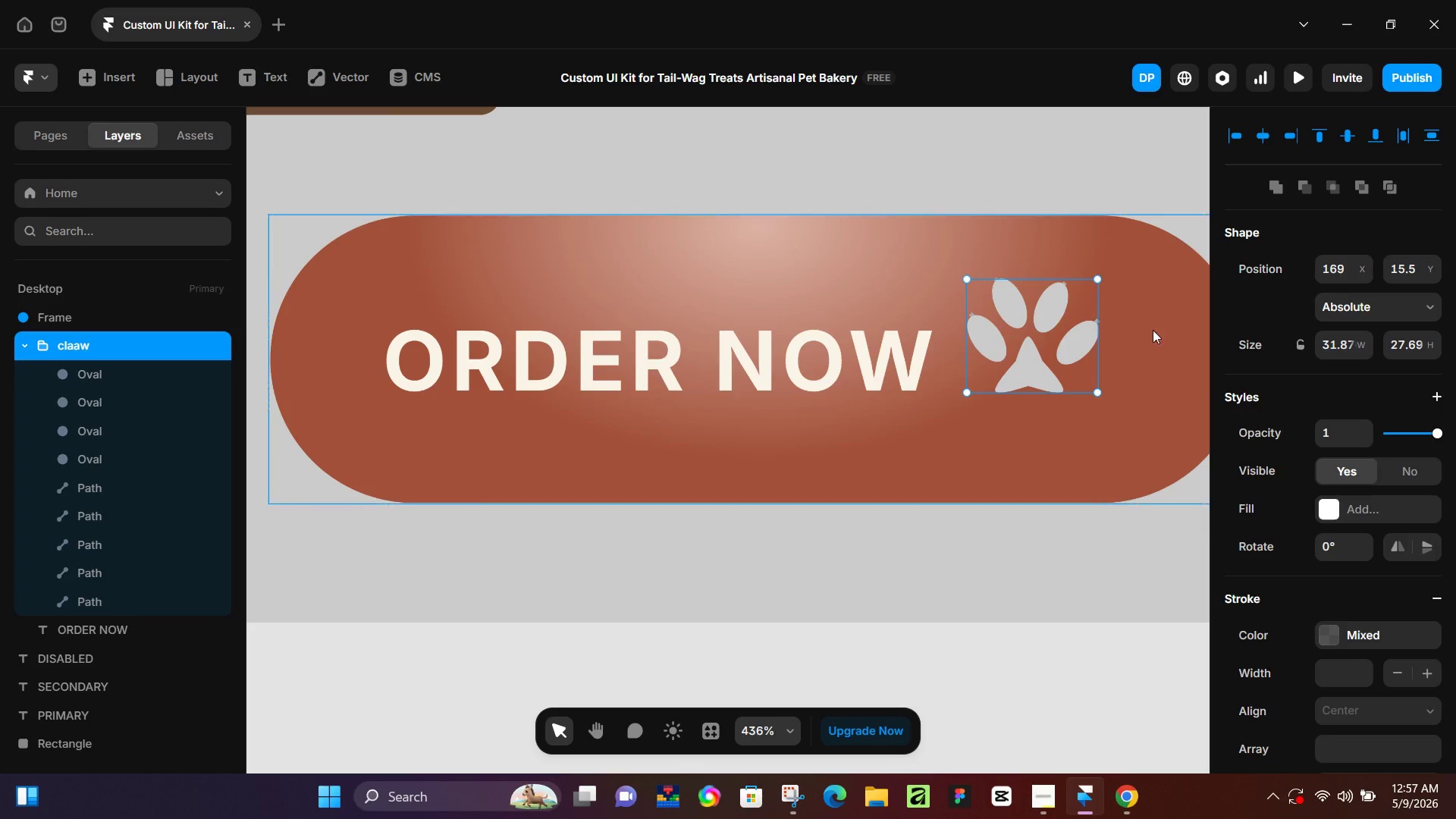 
hold_key(key=ShiftLeft, duration=1.53)
left_click_drag(start_coordinate=[1100, 276], to_coordinate=[1024, 340])
 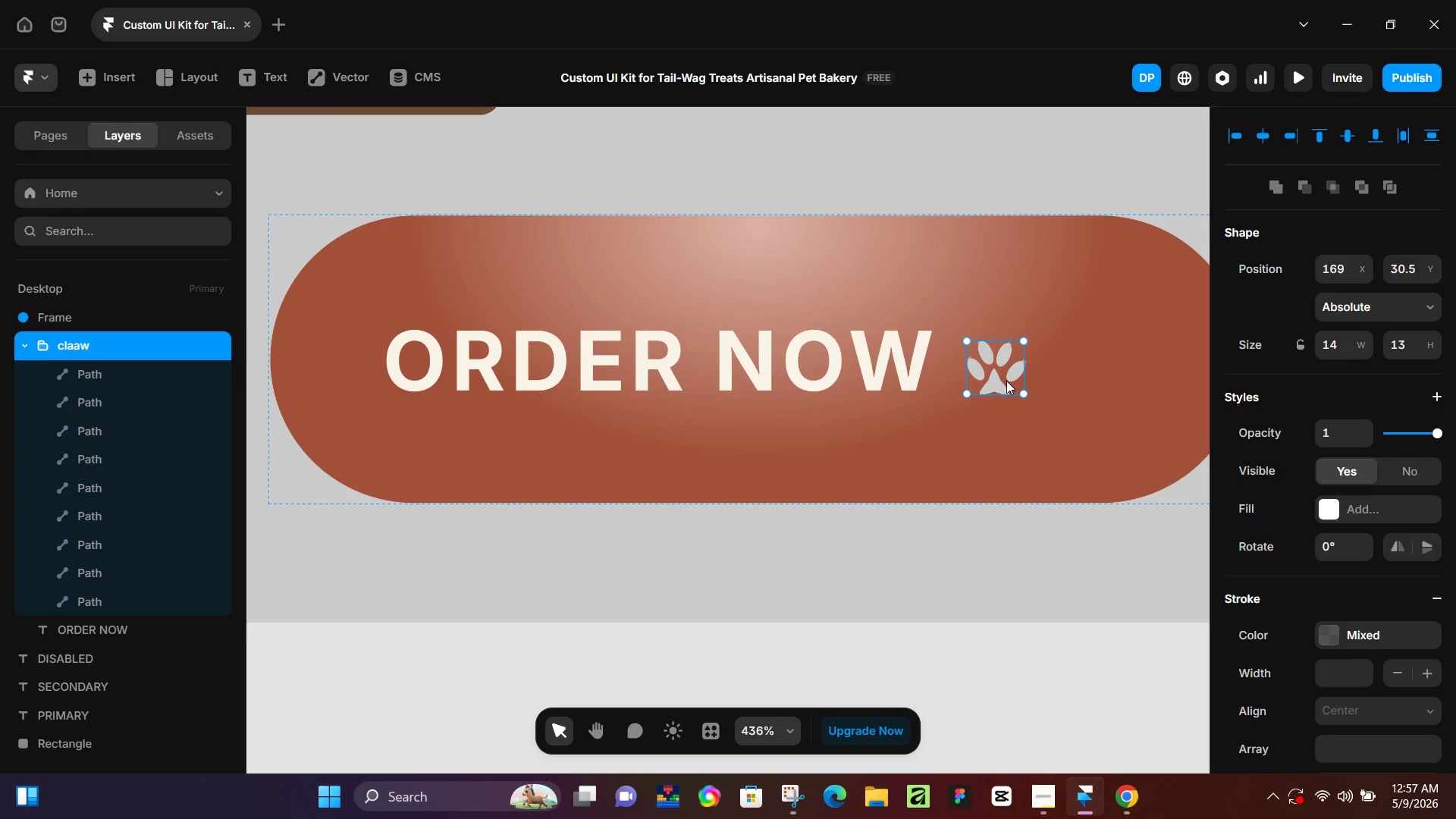 
hold_key(key=ShiftLeft, duration=0.81)
 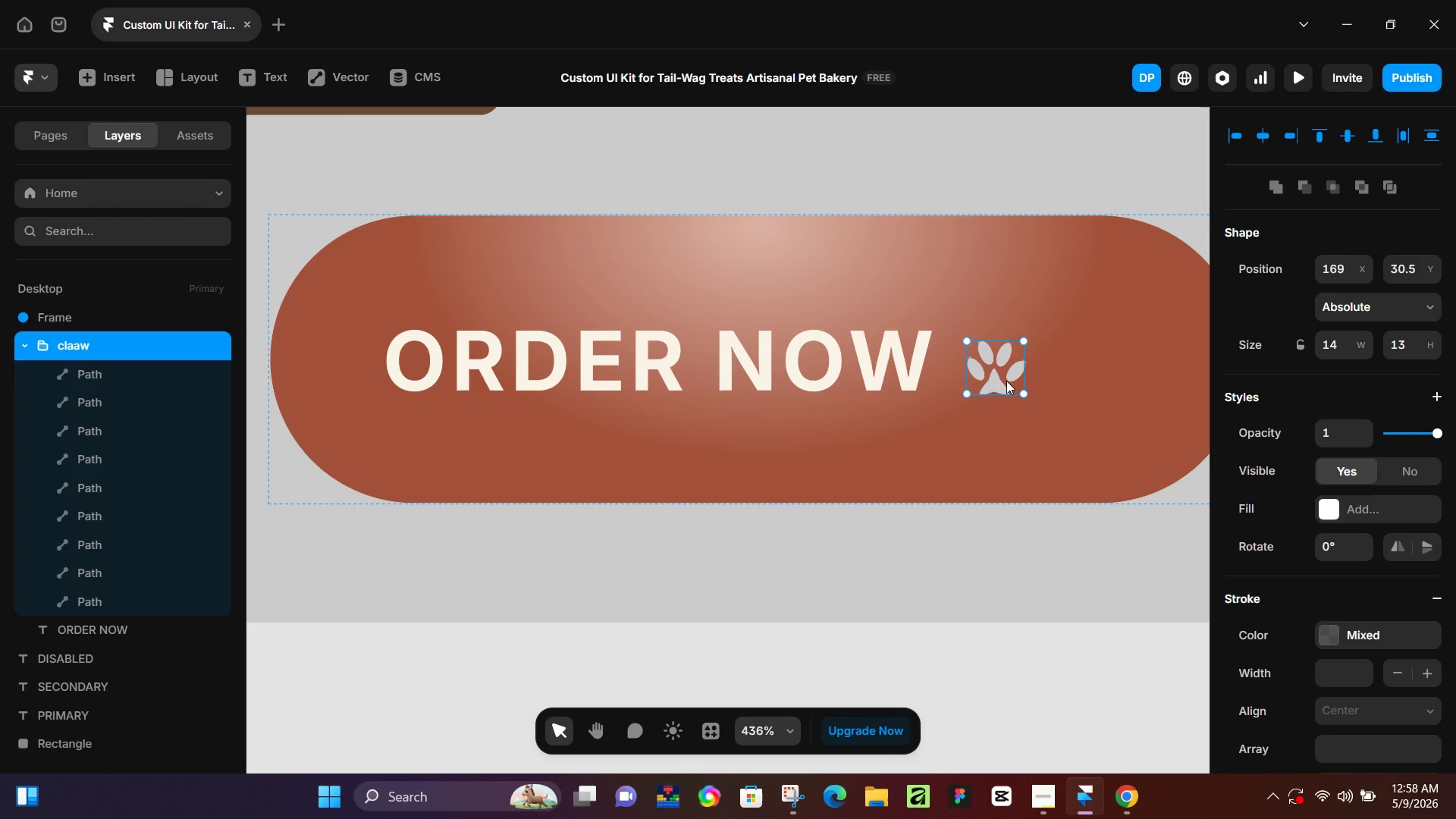 
wait(30.62)
 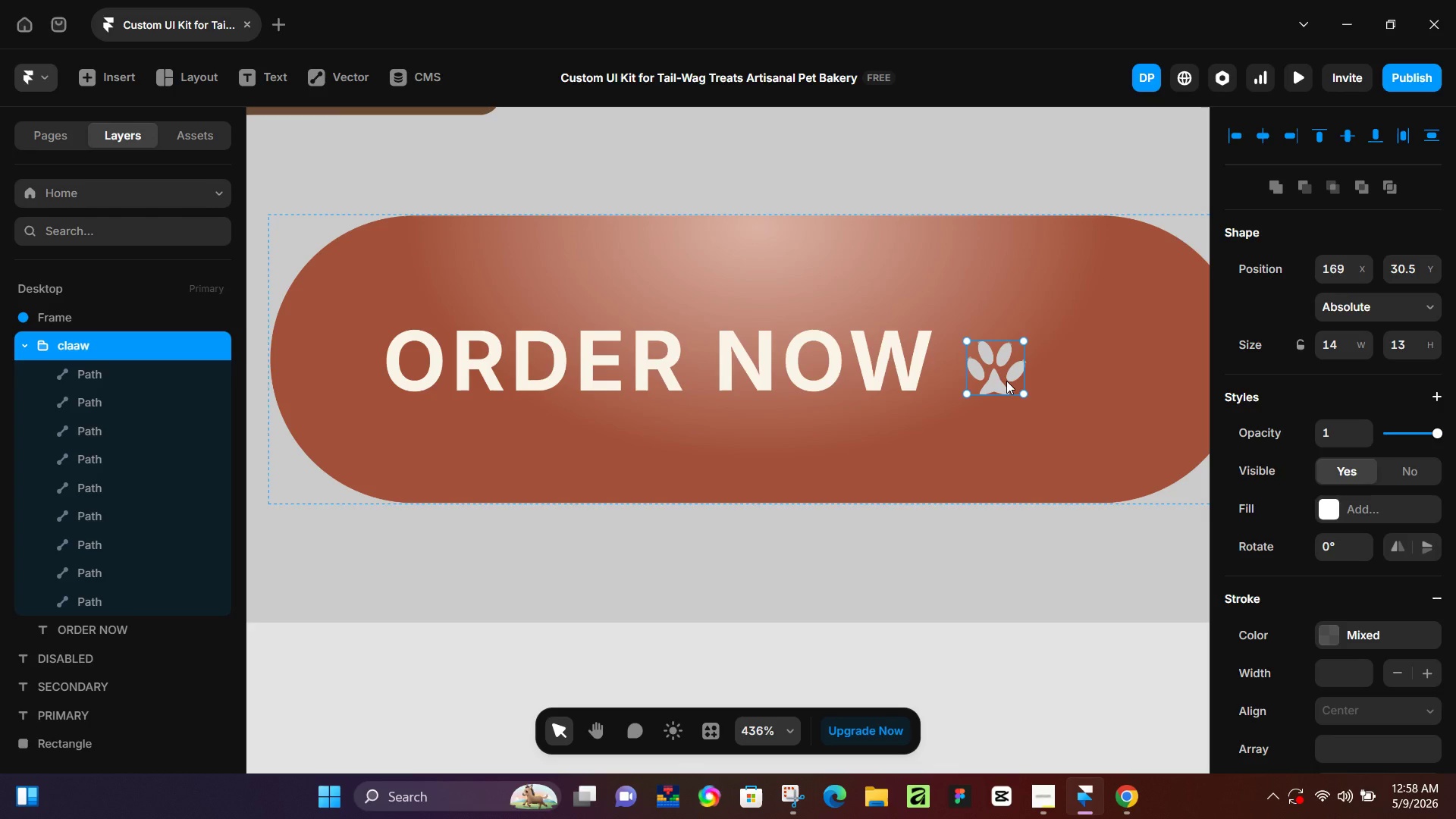 
scroll: coordinate [1320, 654], scroll_direction: down, amount: 4.0
 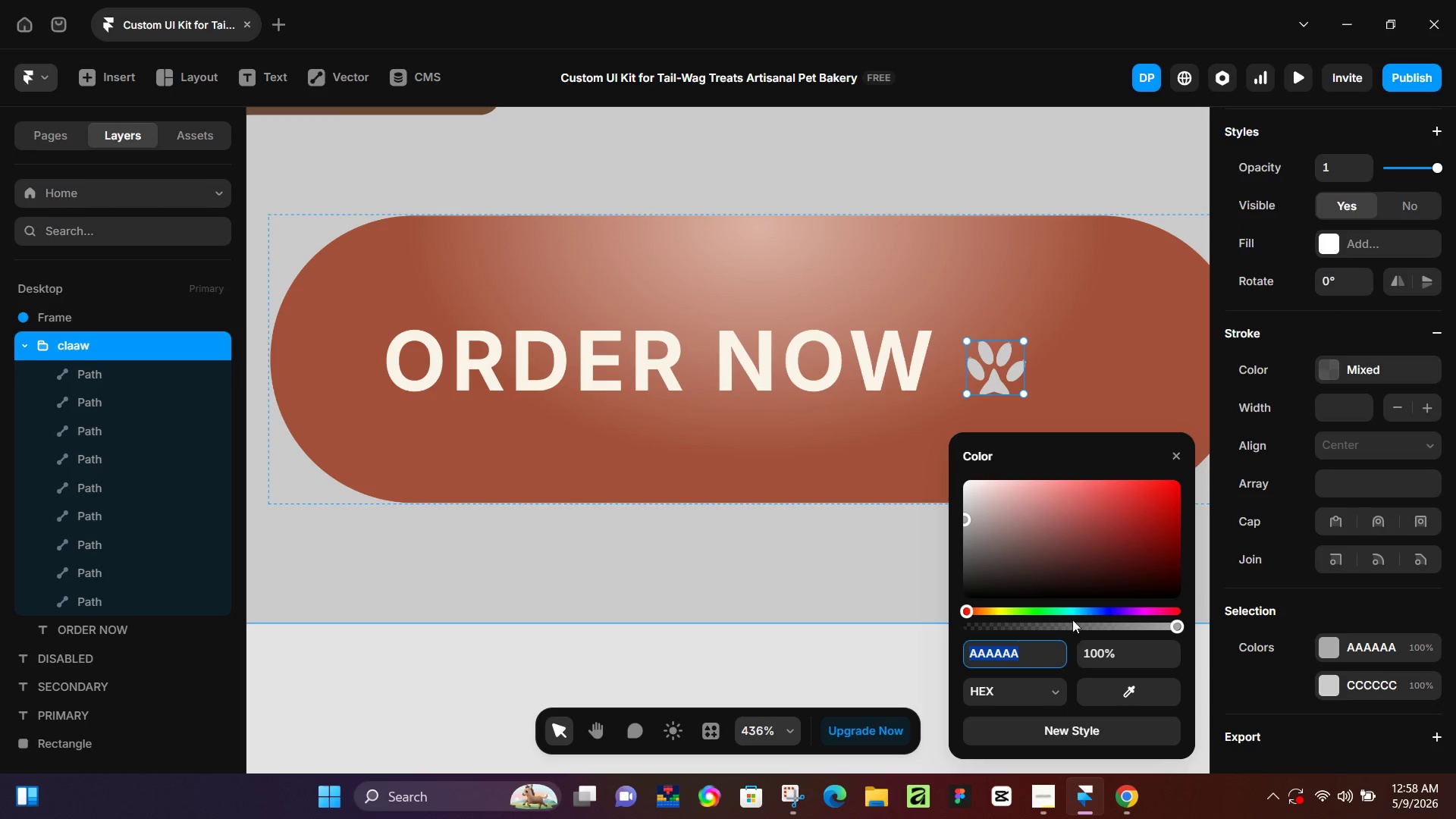 
left_click([1083, 613])
 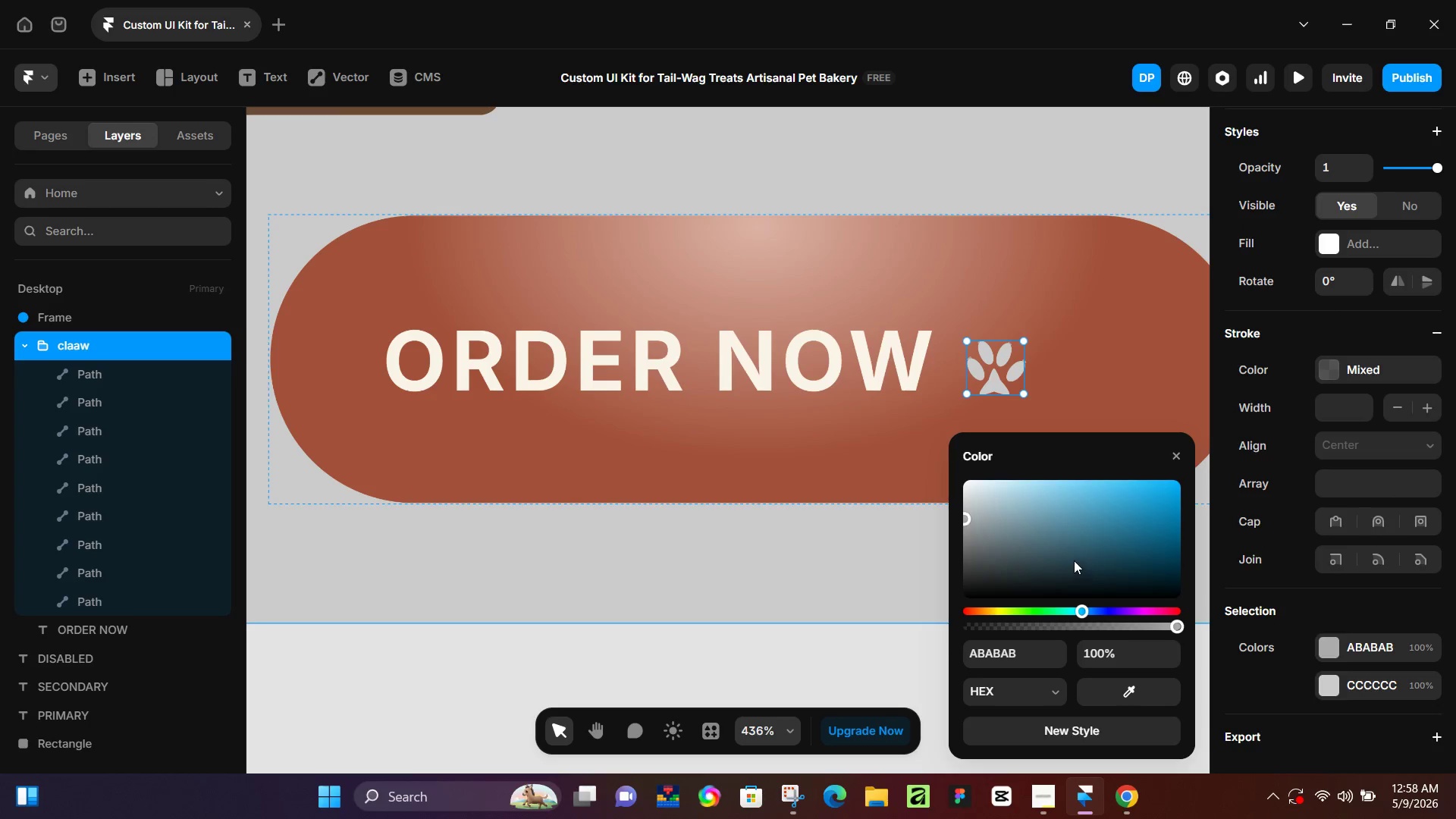 
left_click_drag(start_coordinate=[1074, 561], to_coordinate=[1097, 546])
 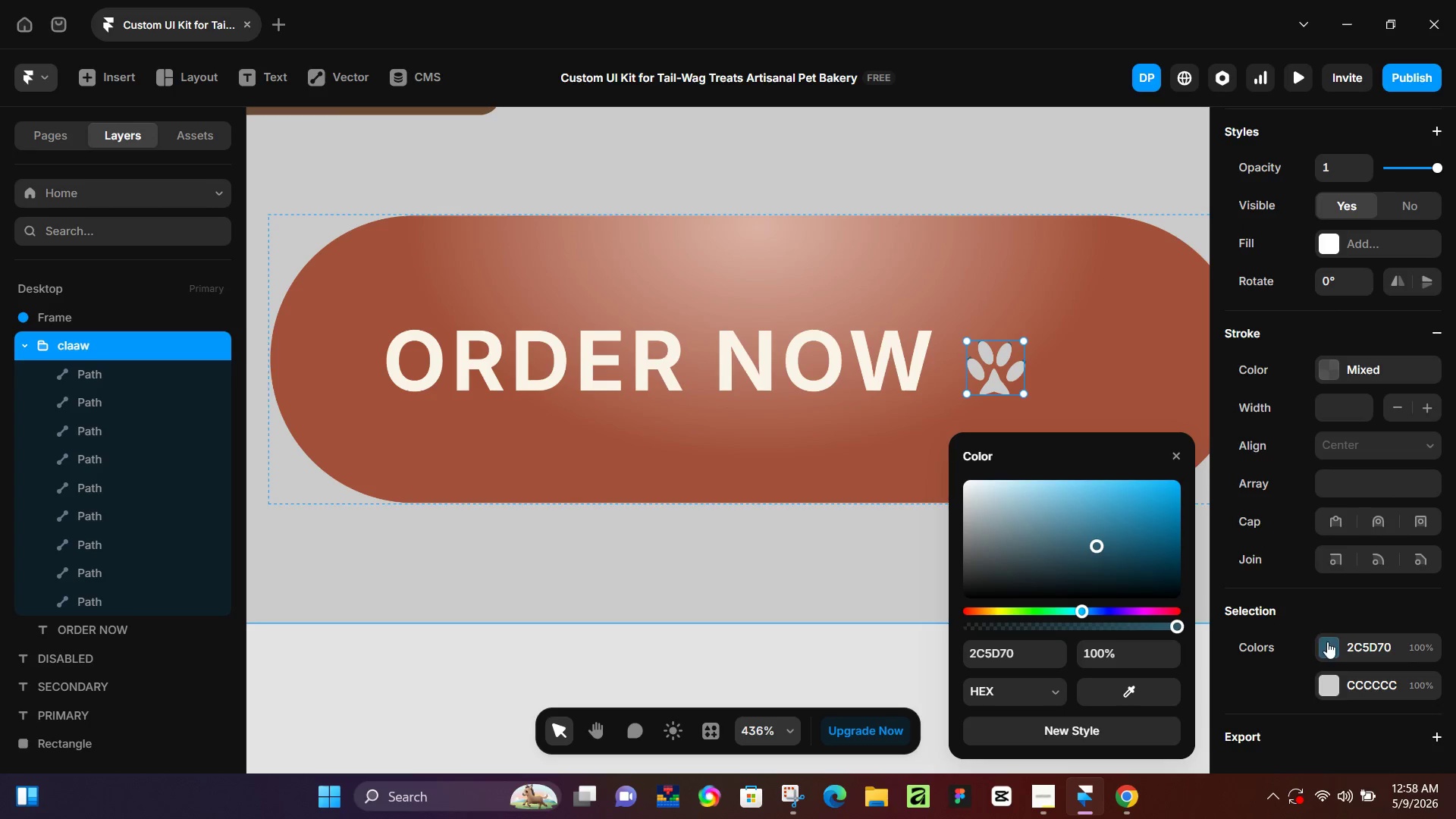 
left_click([1327, 683])
 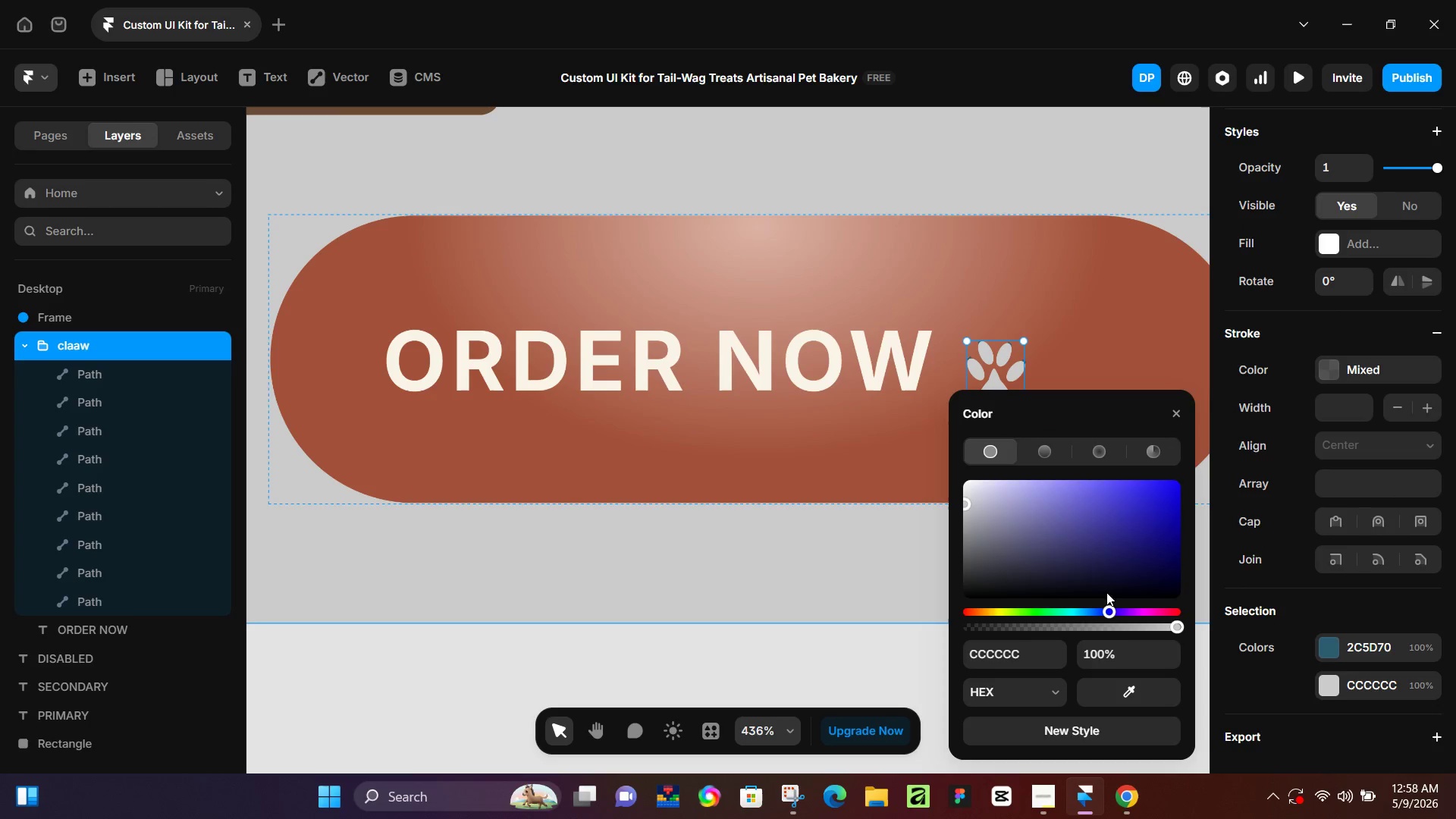 
double_click([1103, 563])
 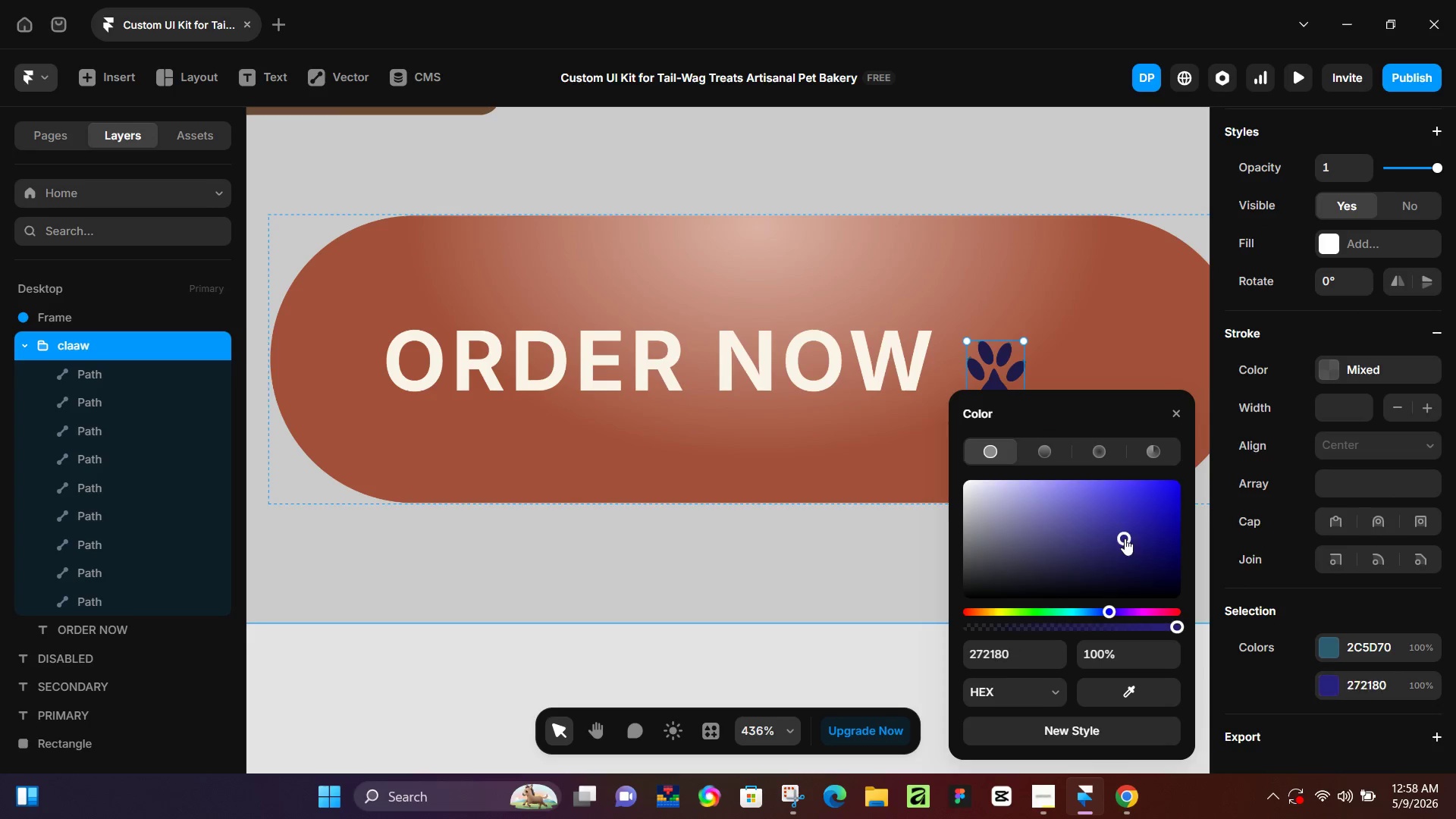 
triple_click([1125, 538])
 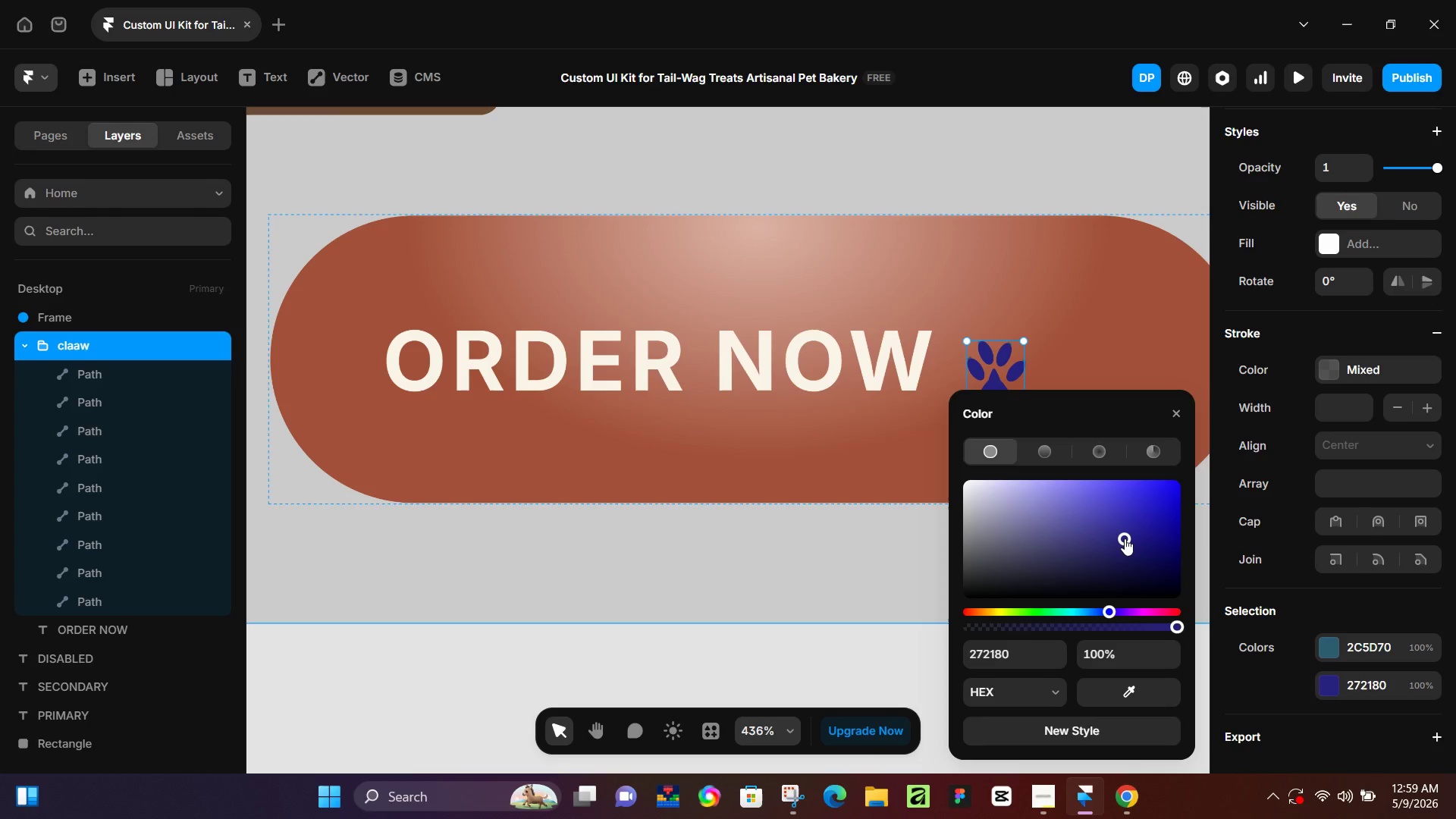 
wait(55.81)
 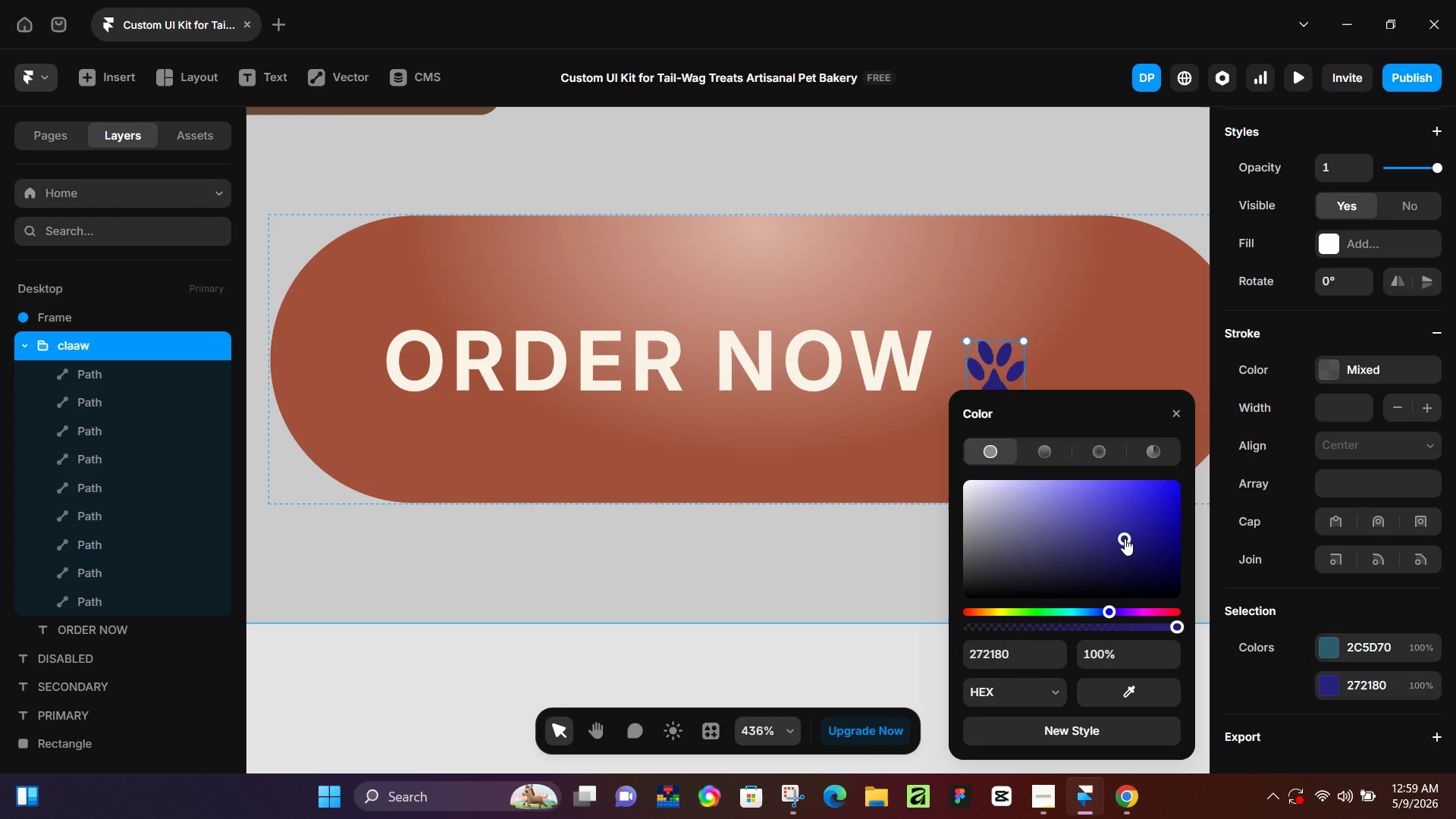 
left_click([1184, 415])
 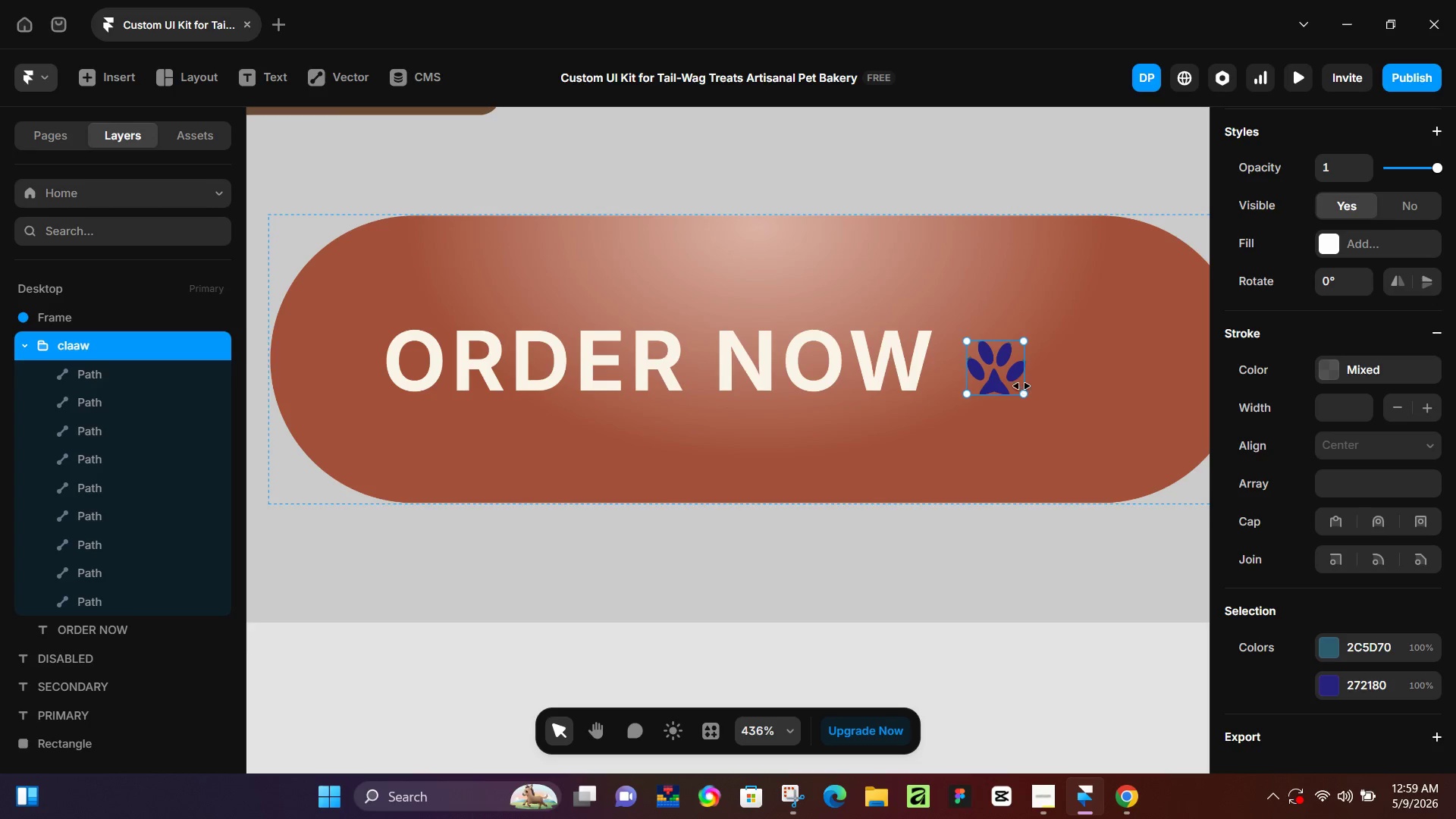 
hold_key(key=AltLeft, duration=1.52)
left_click_drag(start_coordinate=[998, 383], to_coordinate=[1067, 363])
 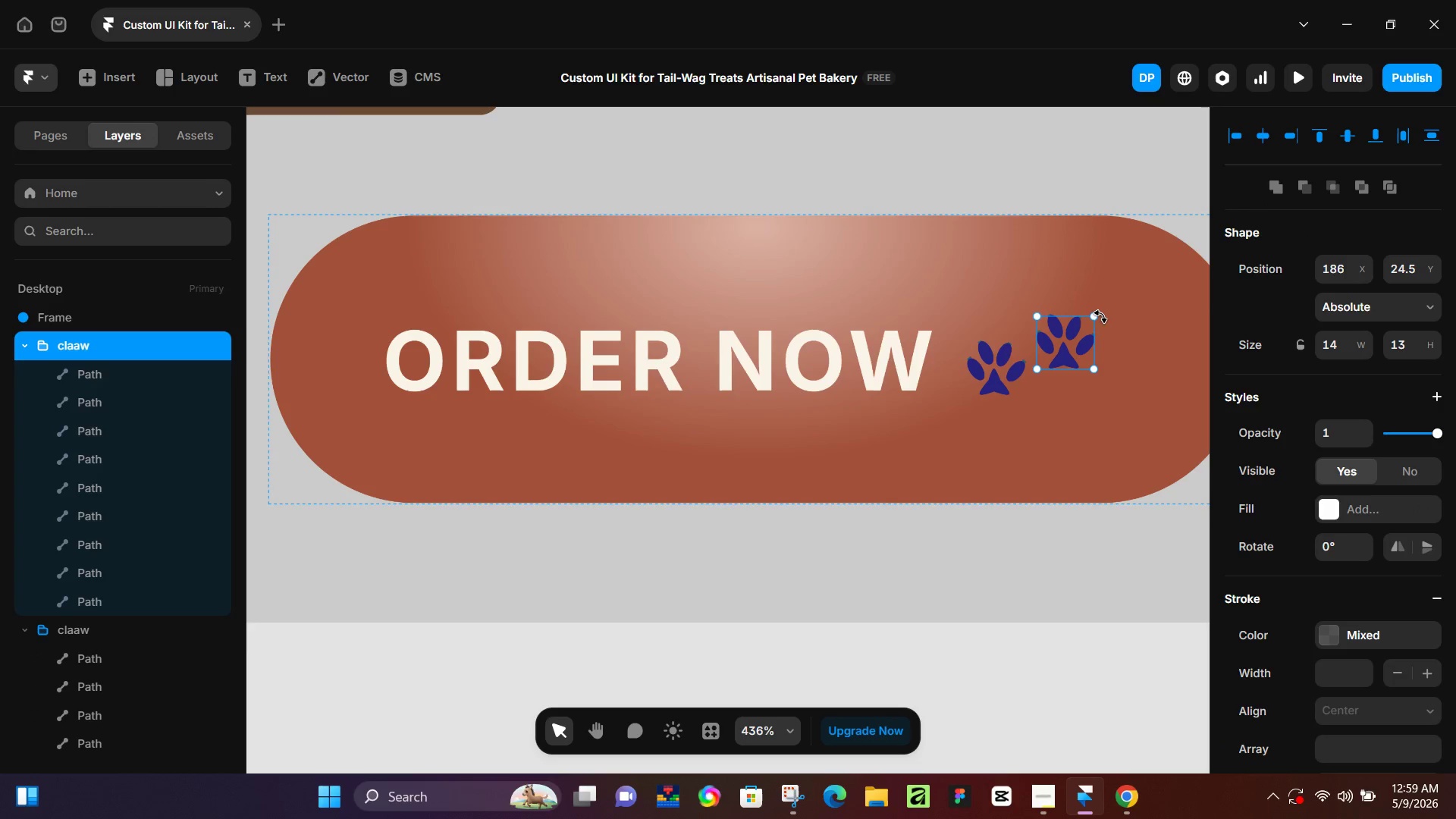 
key(Alt+AltLeft)
 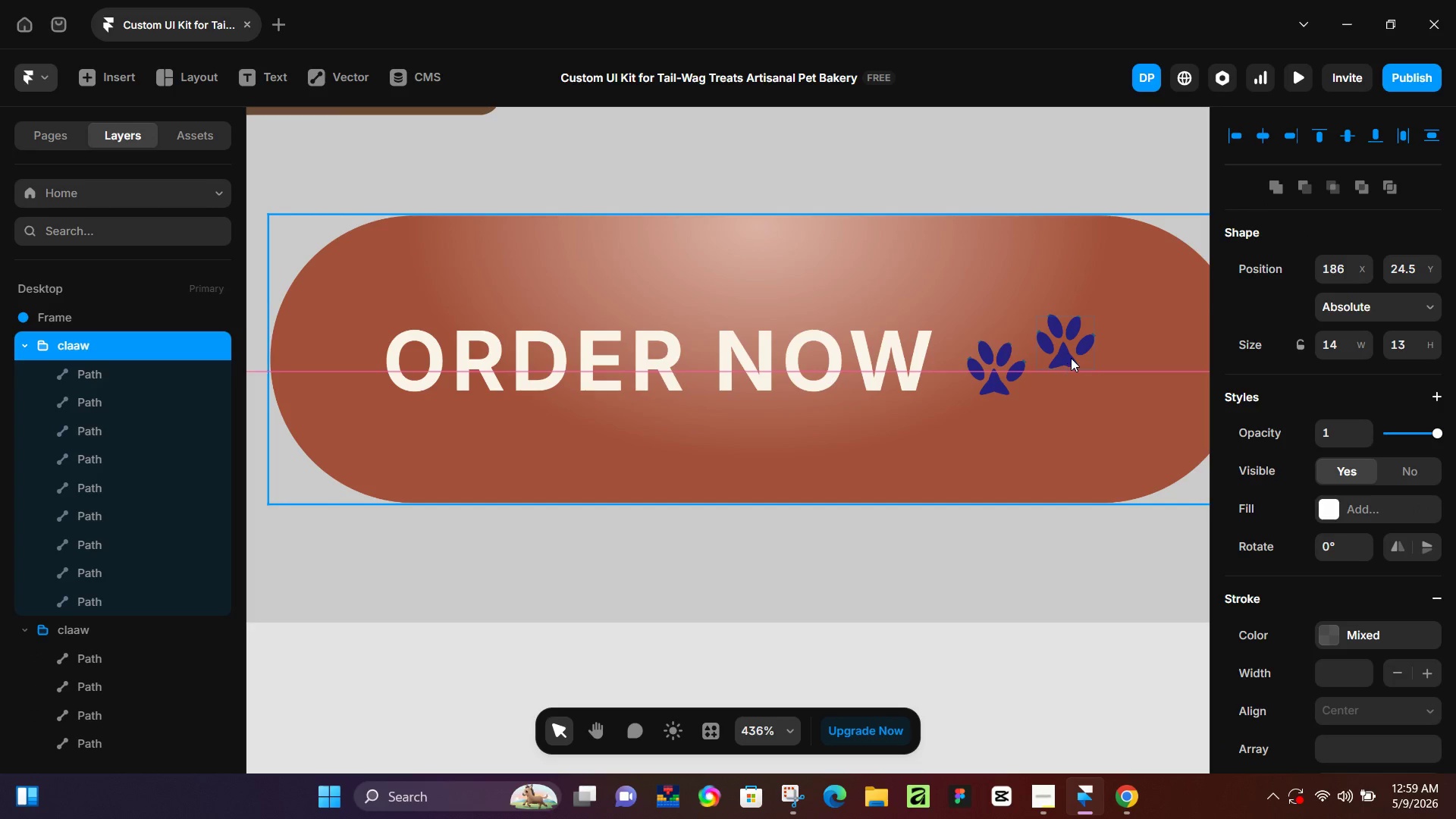 
key(Alt+AltLeft)
 